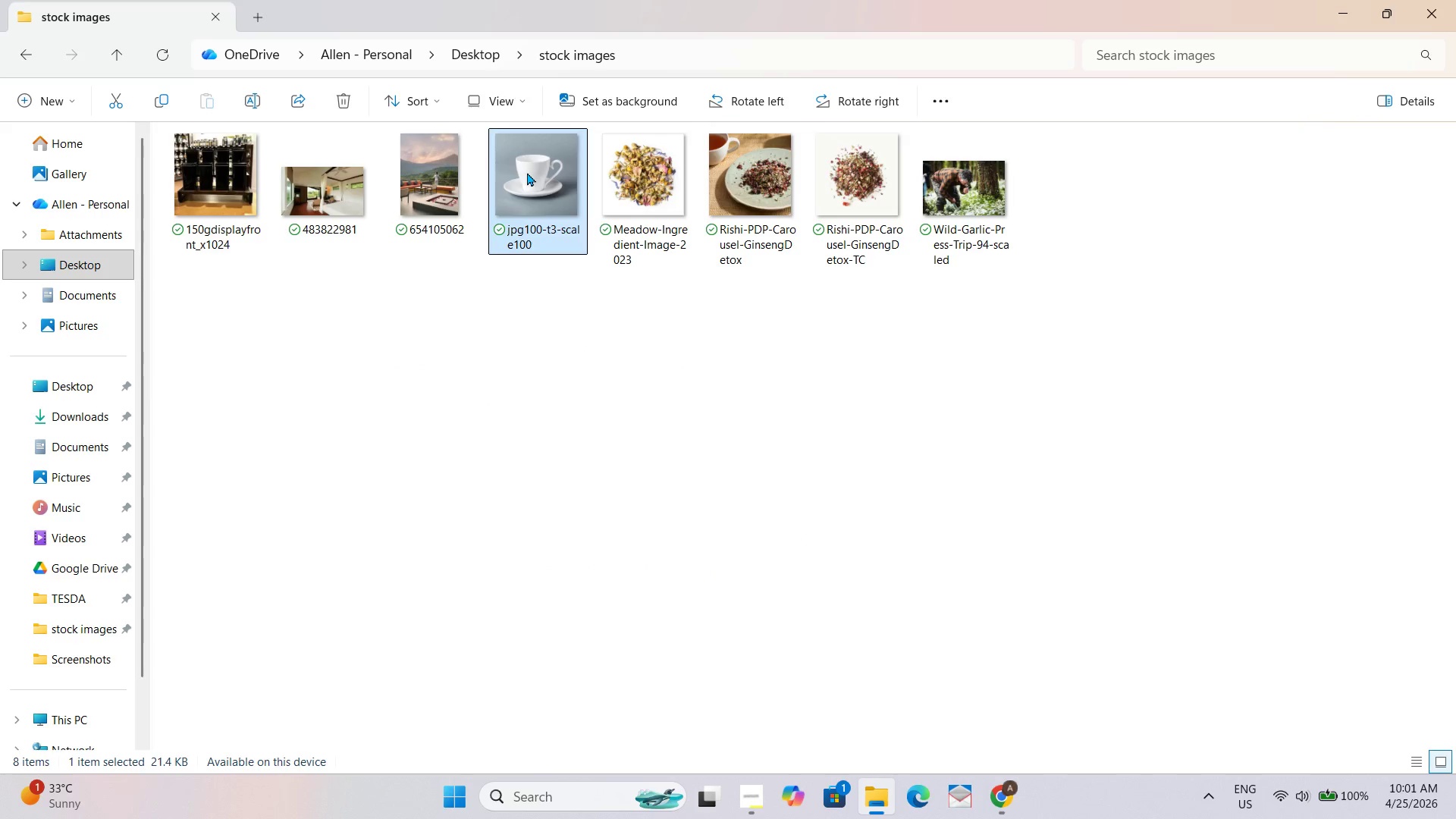 
right_click([527, 172])
 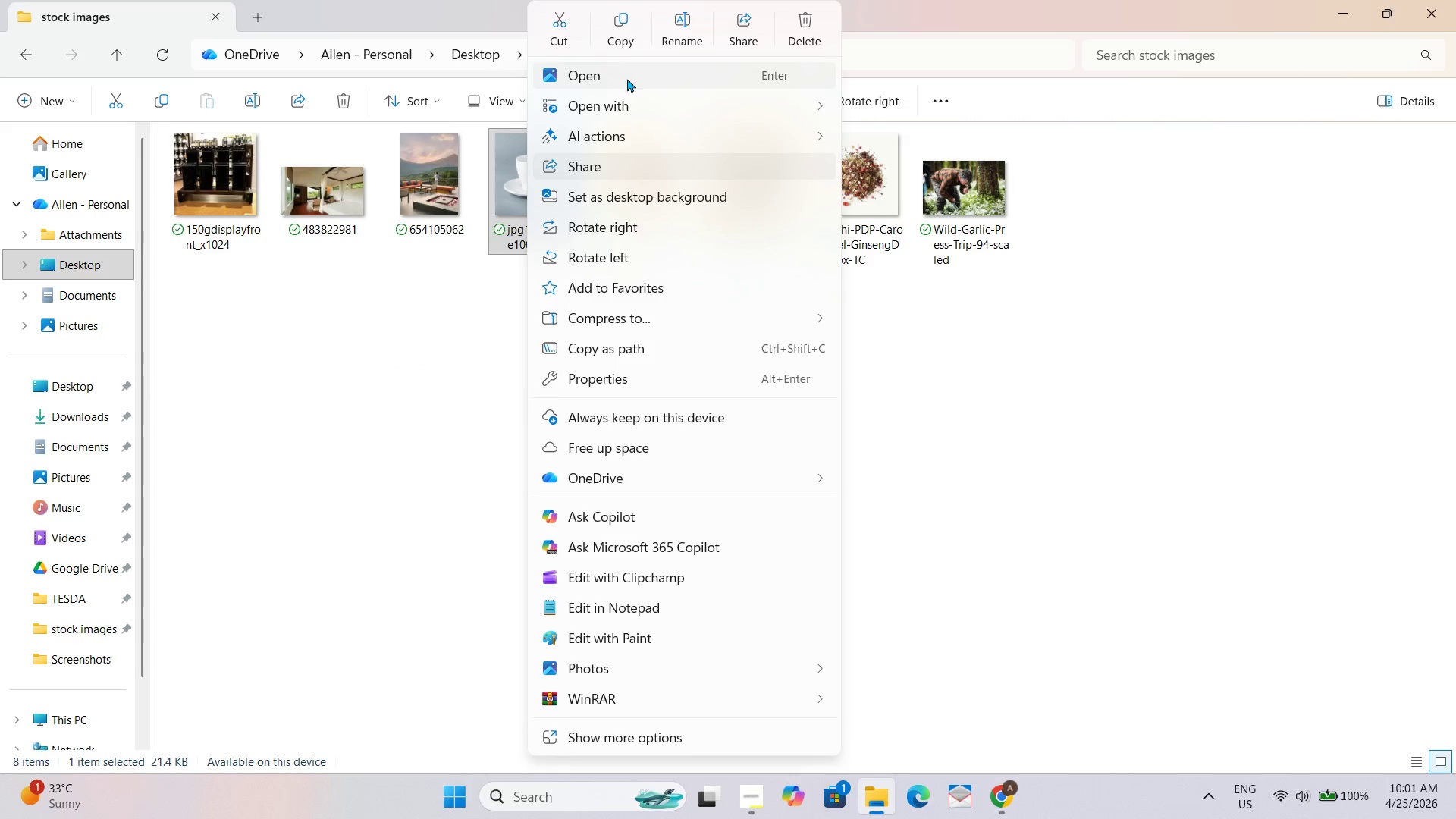 
left_click_drag(start_coordinate=[364, 406], to_coordinate=[385, 353])
 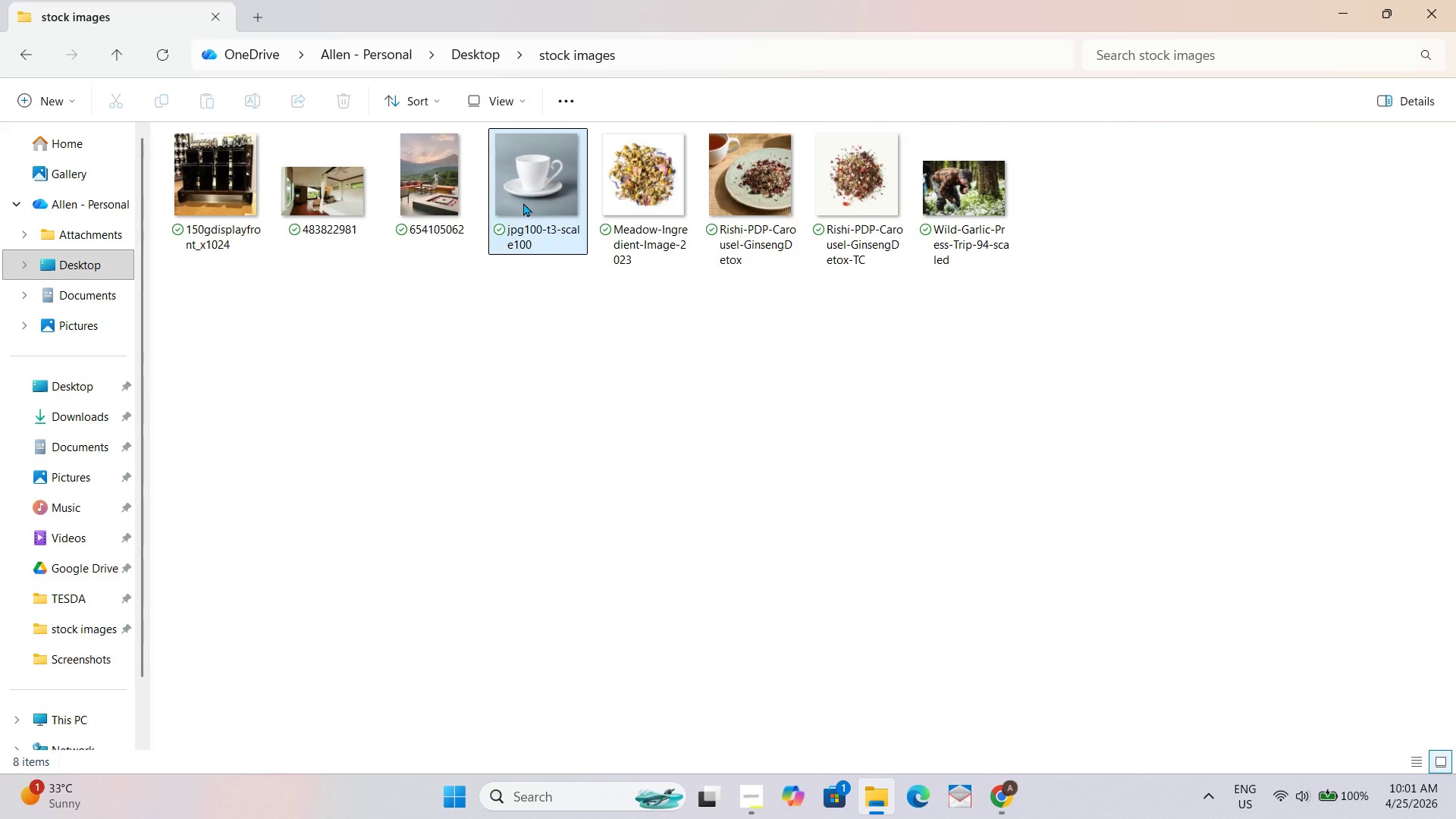 
double_click([523, 202])
 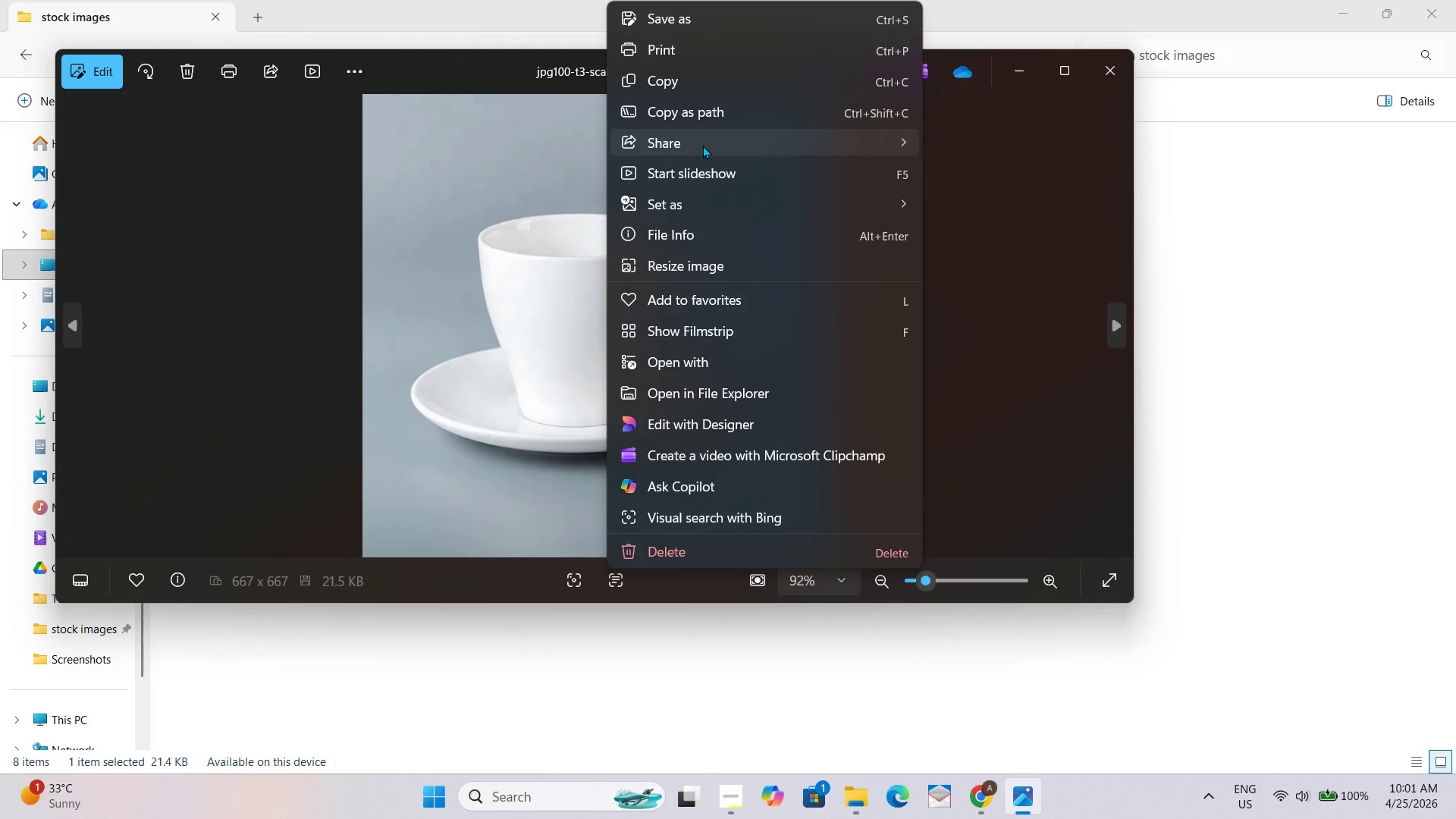 
left_click([723, 16])
 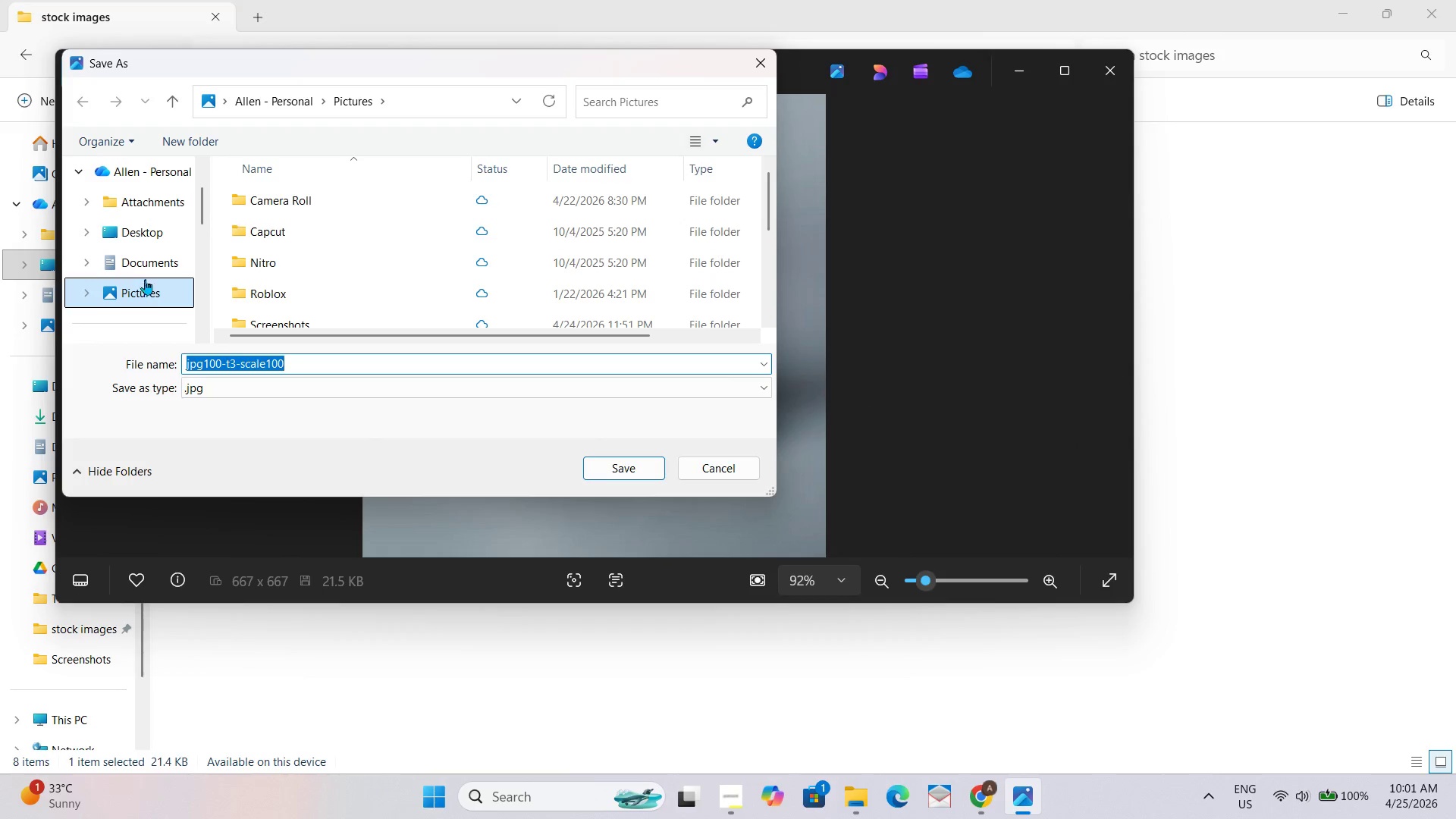 
left_click([160, 231])
 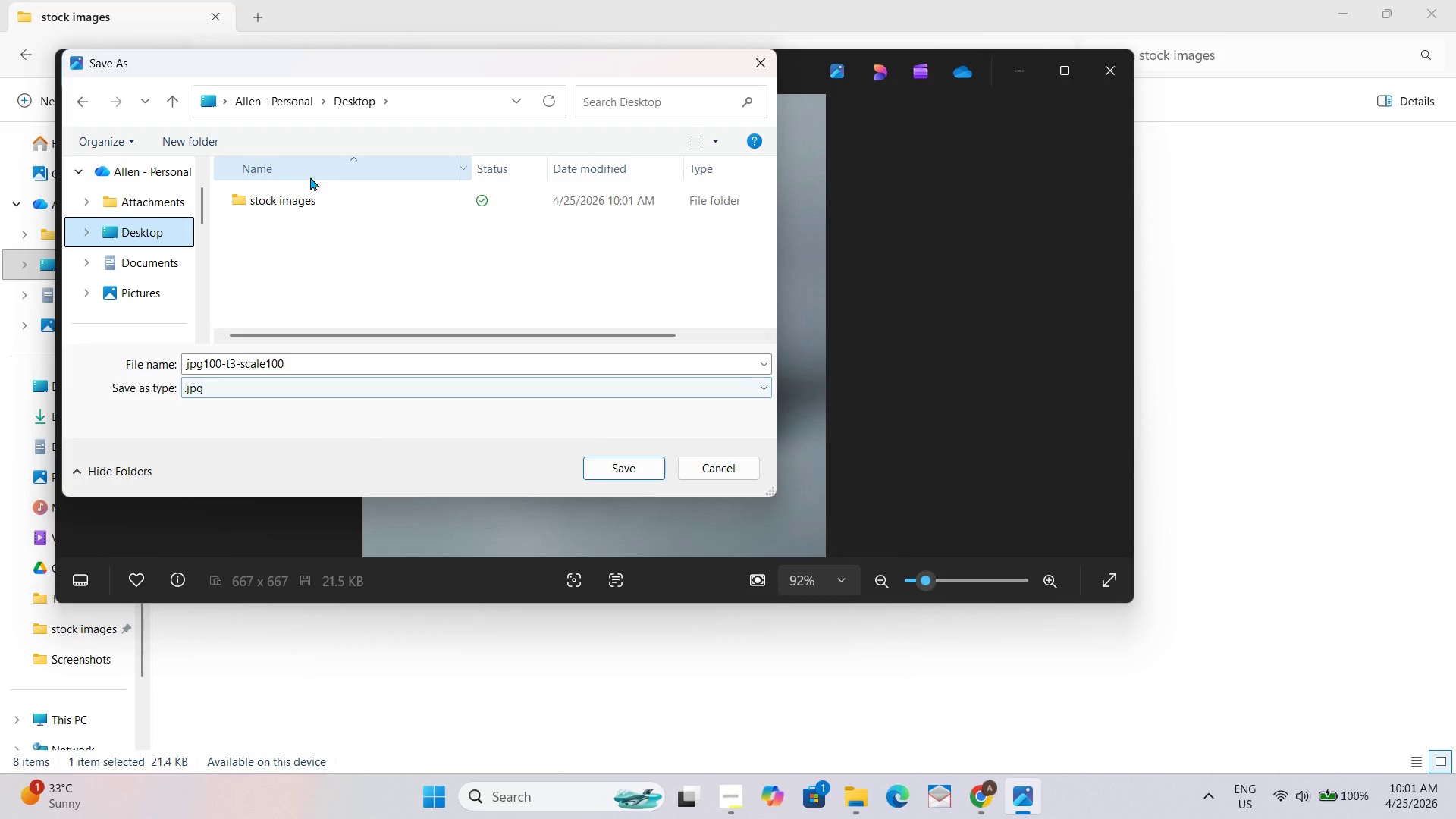 
double_click([302, 199])
 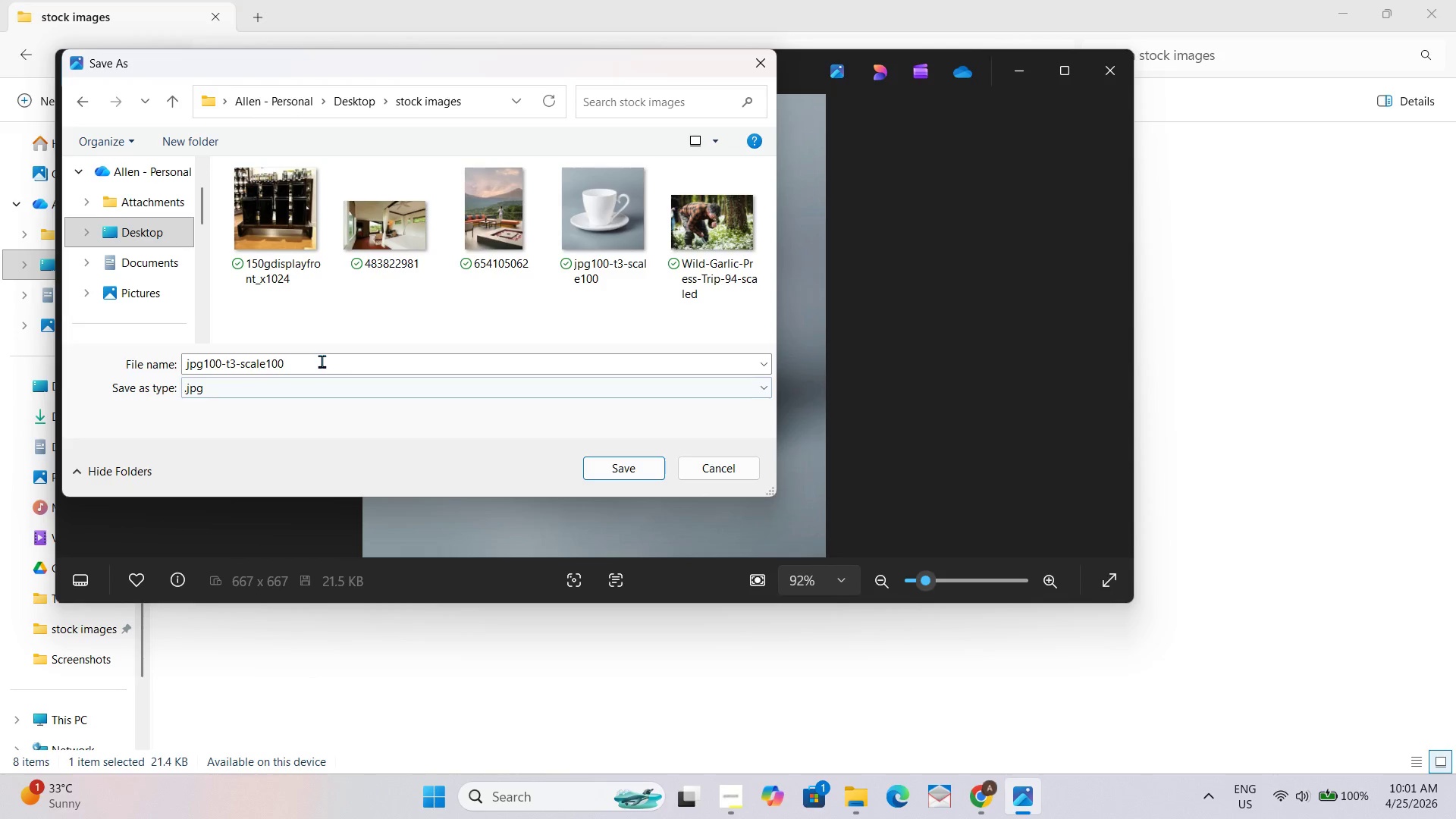 
key(Numpad1)
 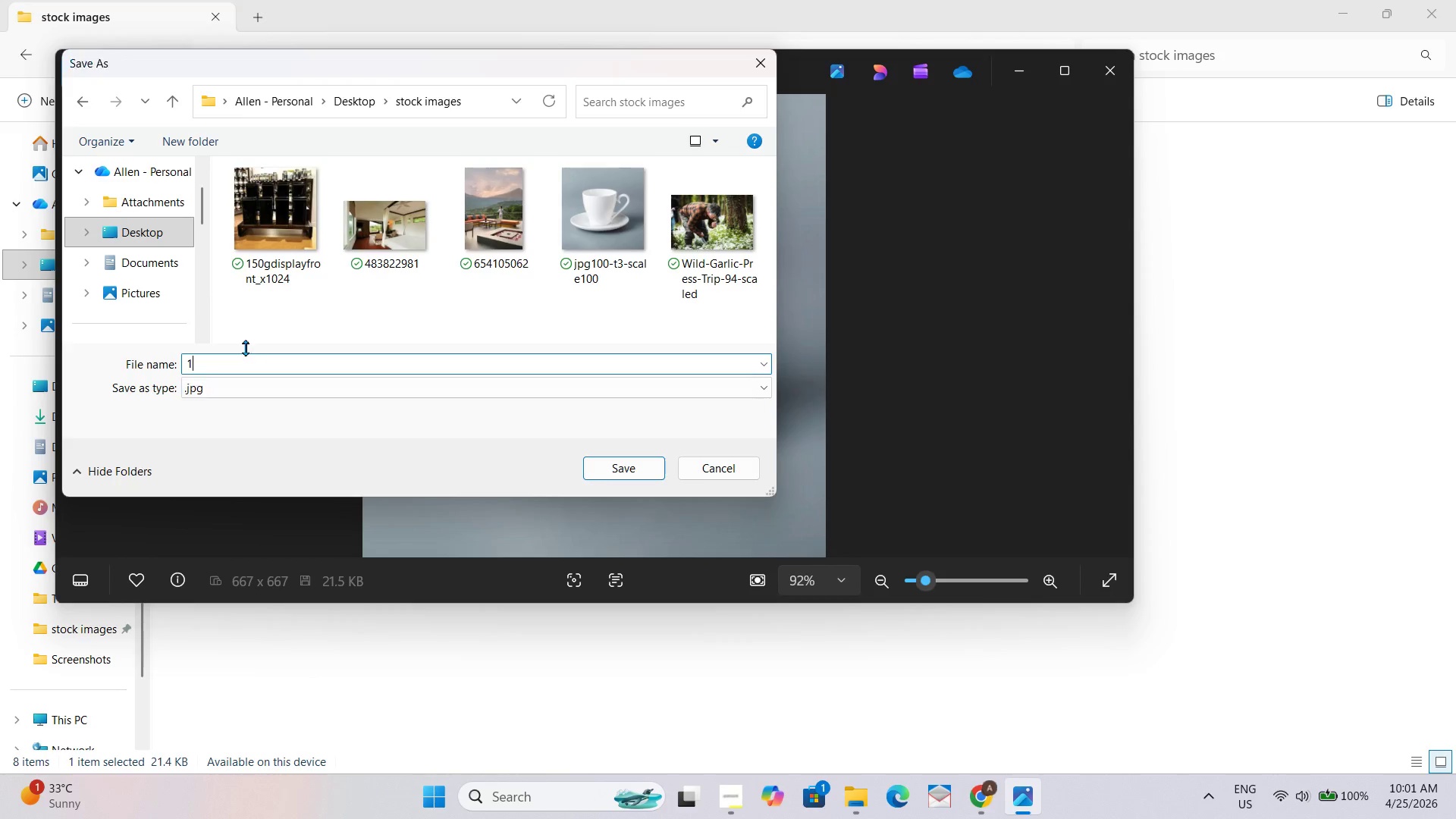 
key(NumpadEnter)
 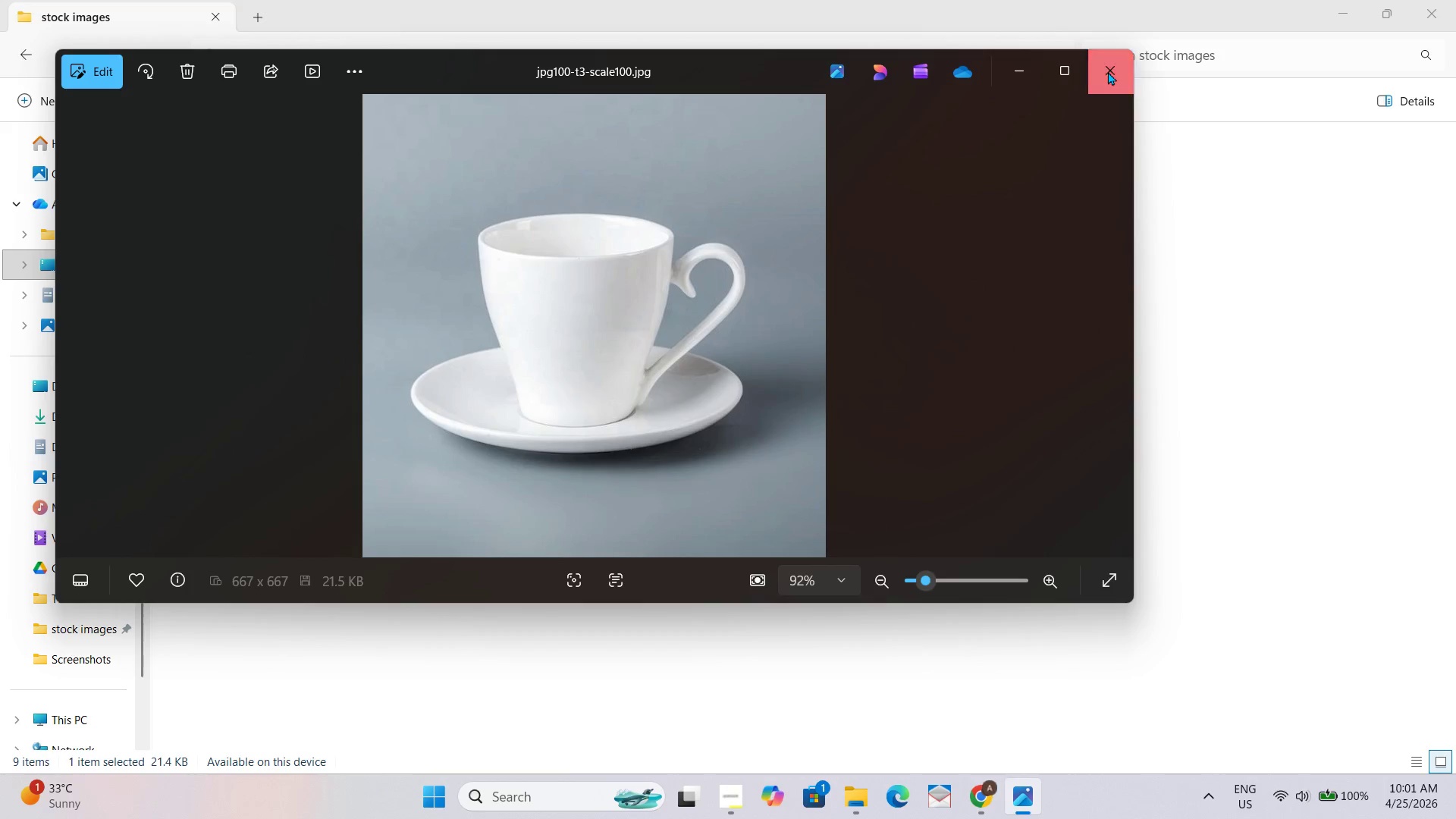 
key(Alt+Tab)
 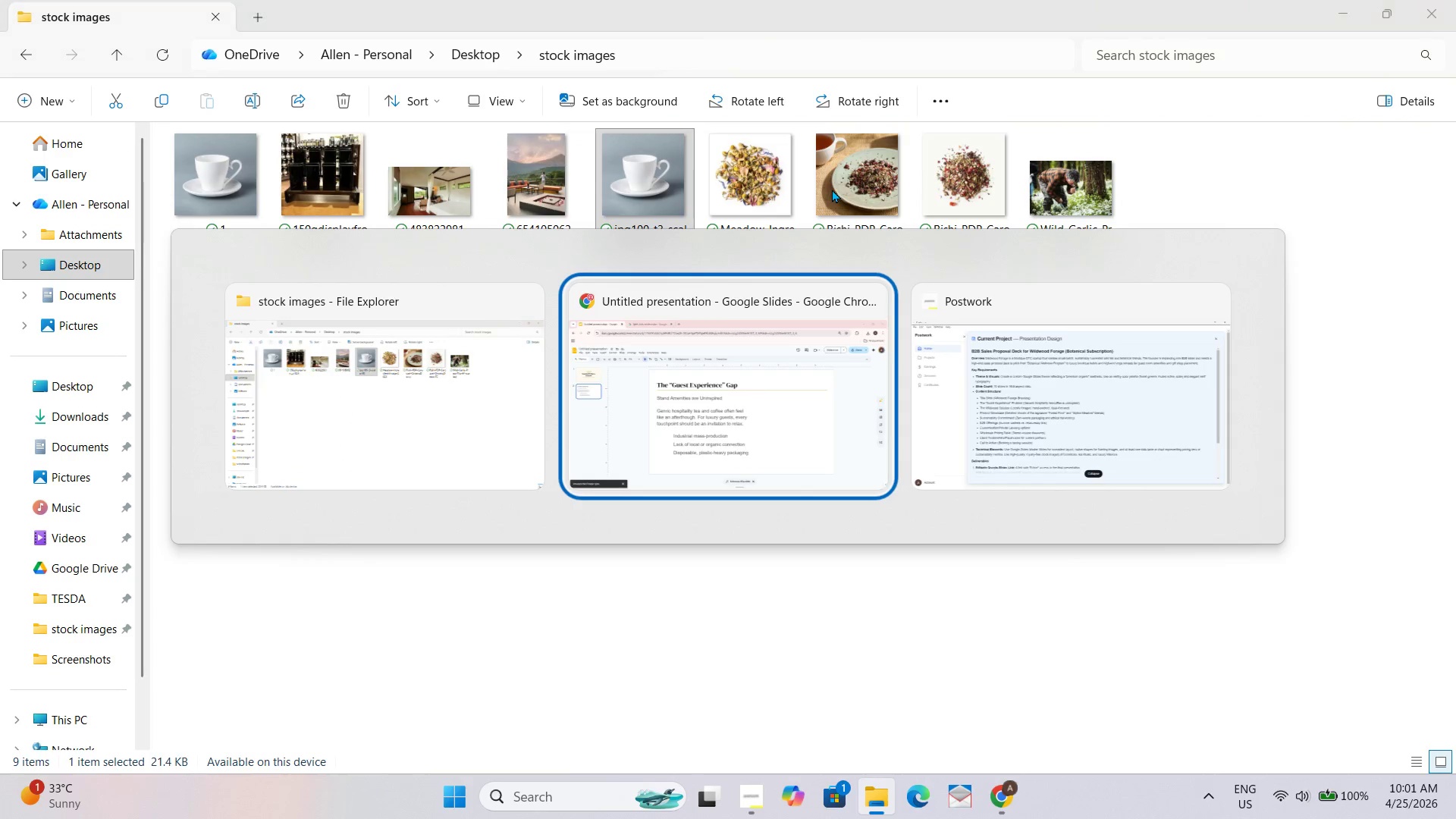 
key(Alt+Tab)
 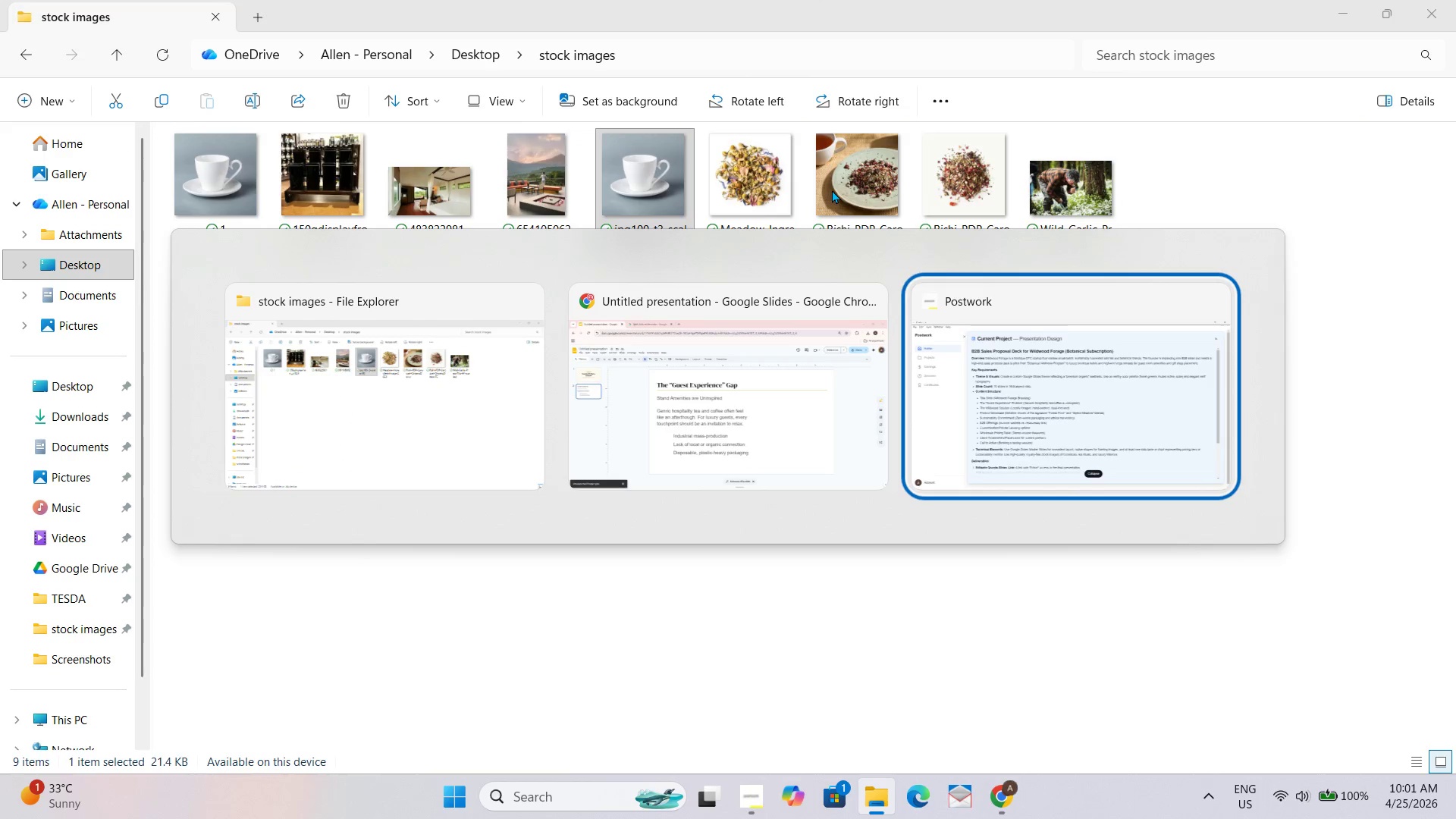 
key(Alt+Tab)
 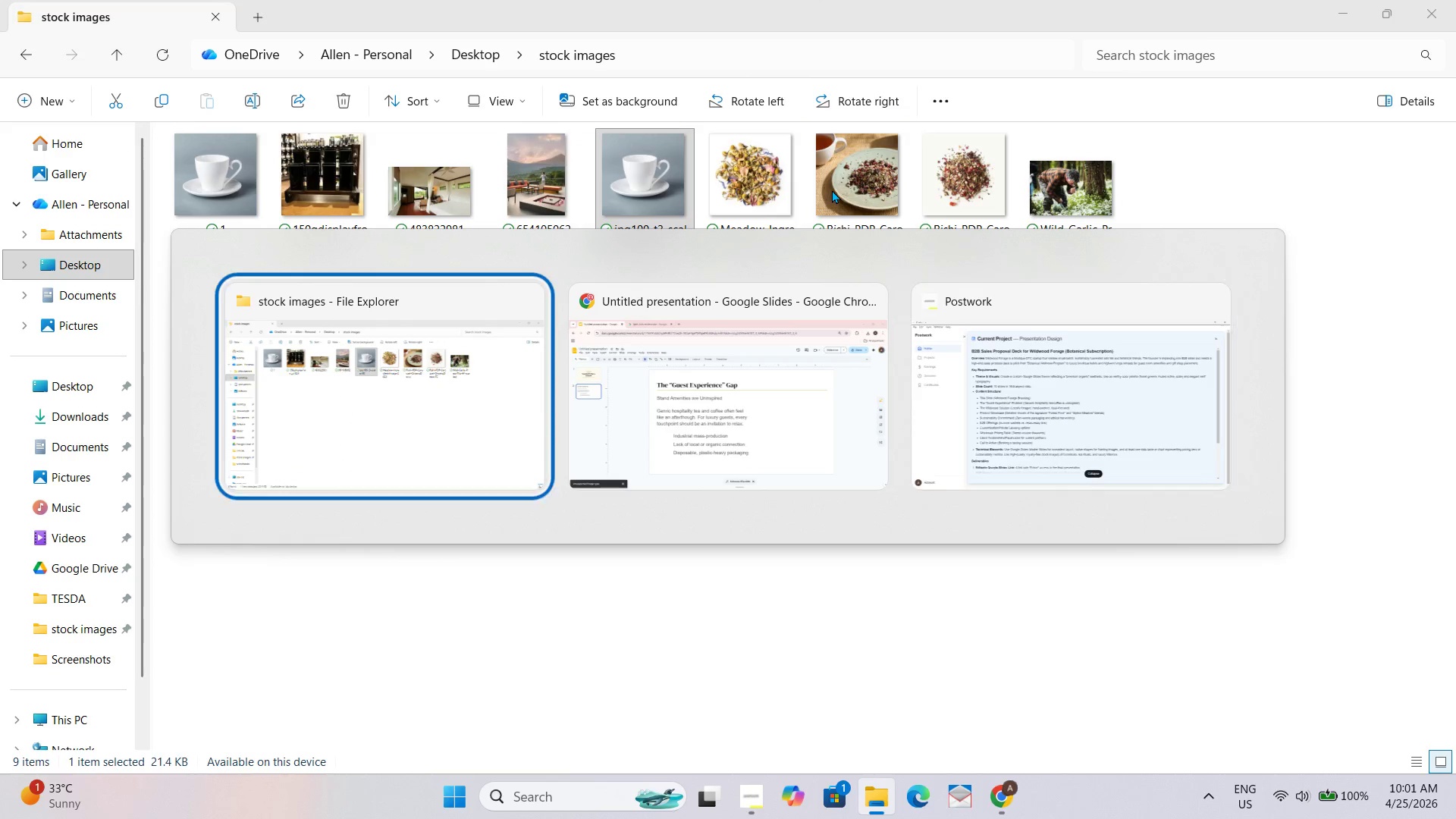 
key(Alt+Tab)
 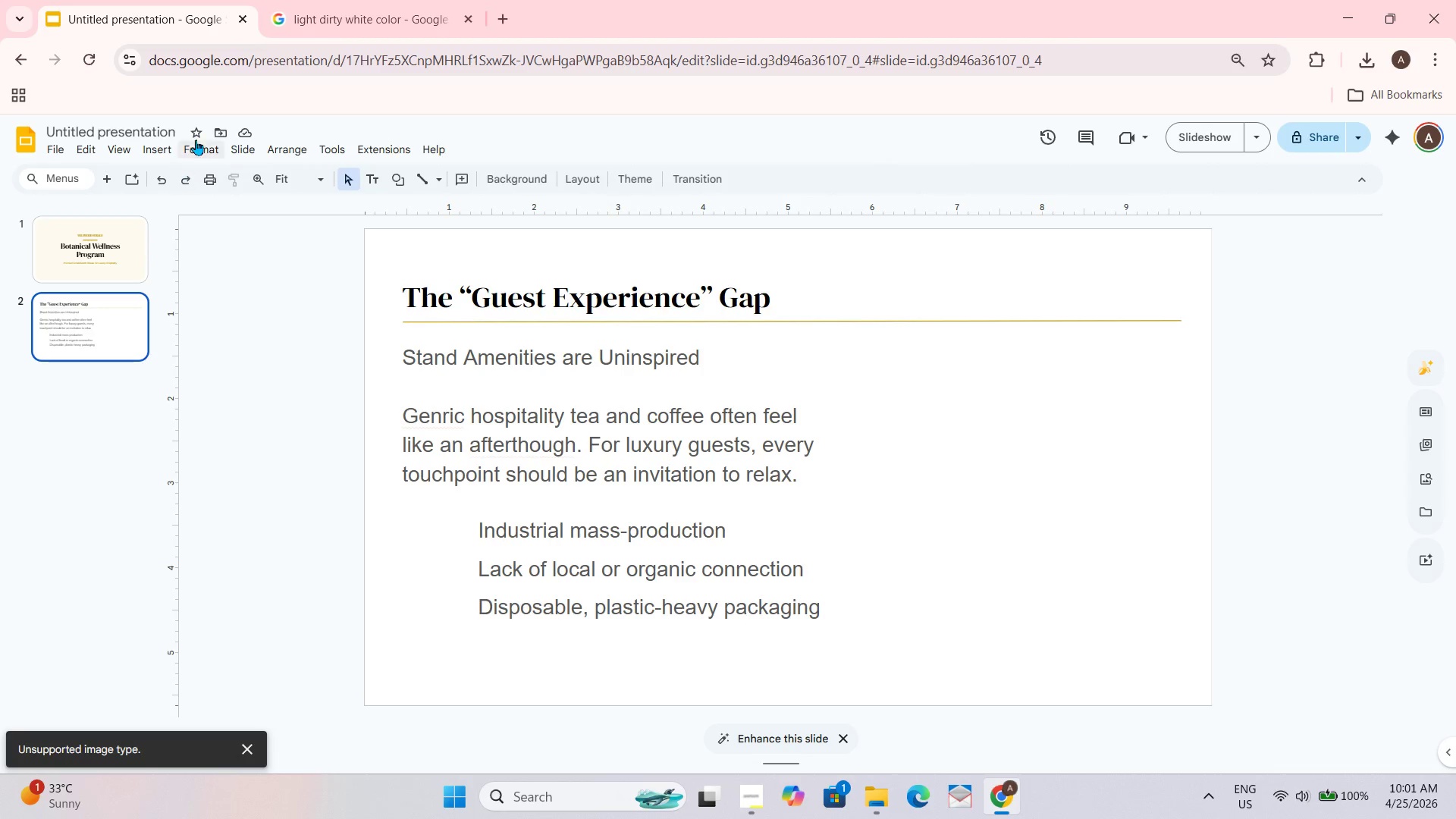 
left_click([152, 155])
 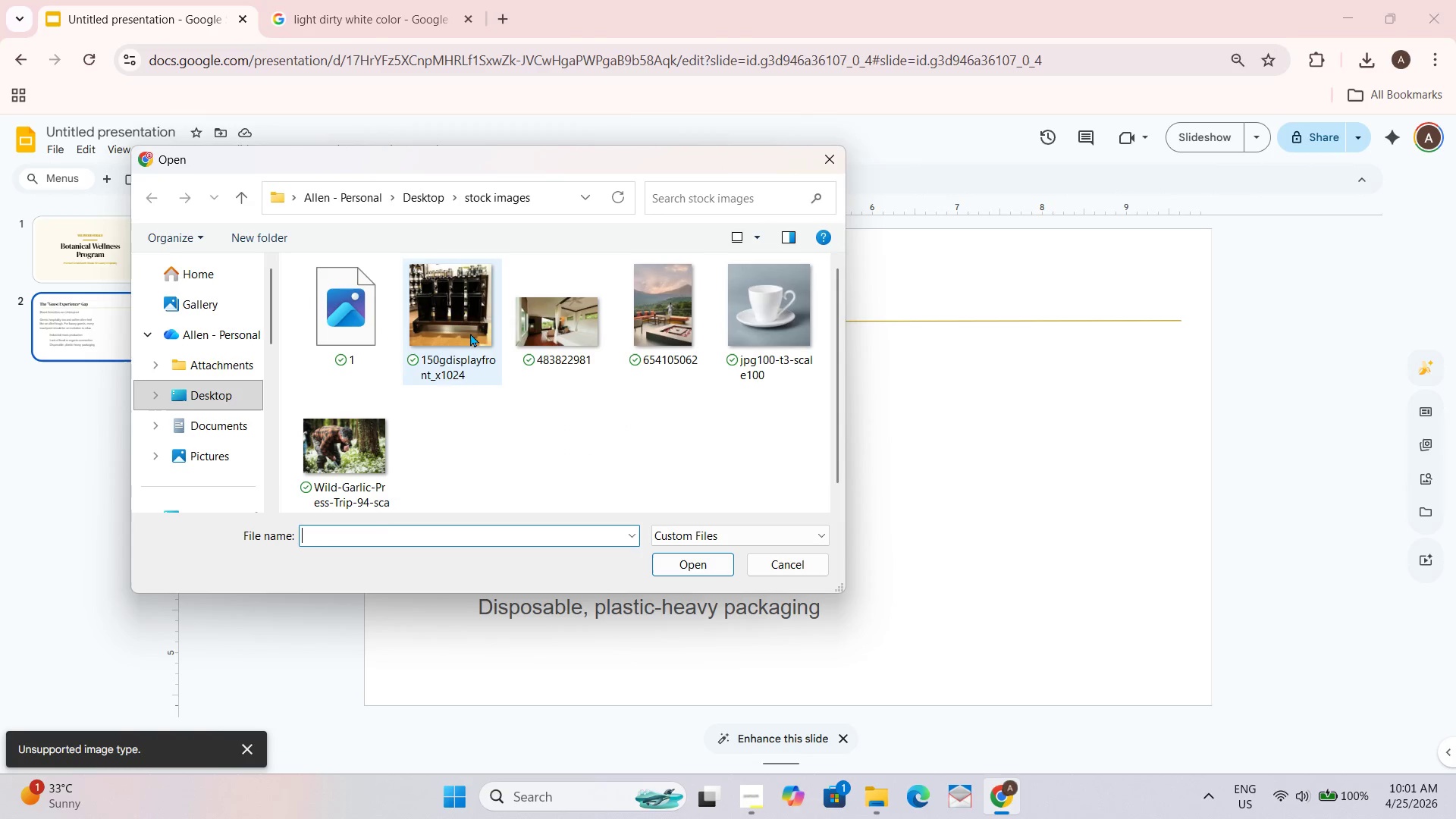 
left_click([704, 565])
 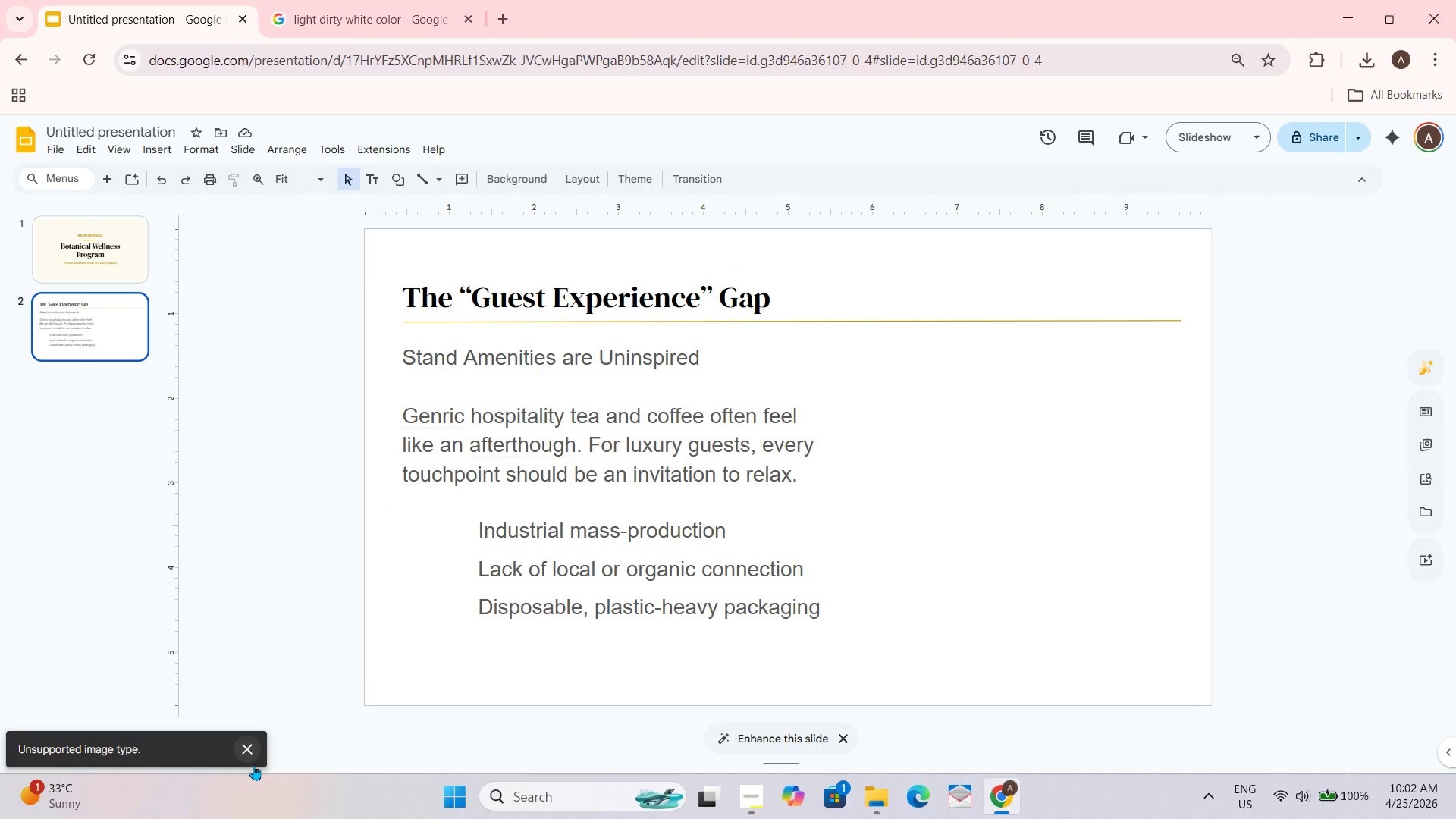 
key(Alt+Tab)
 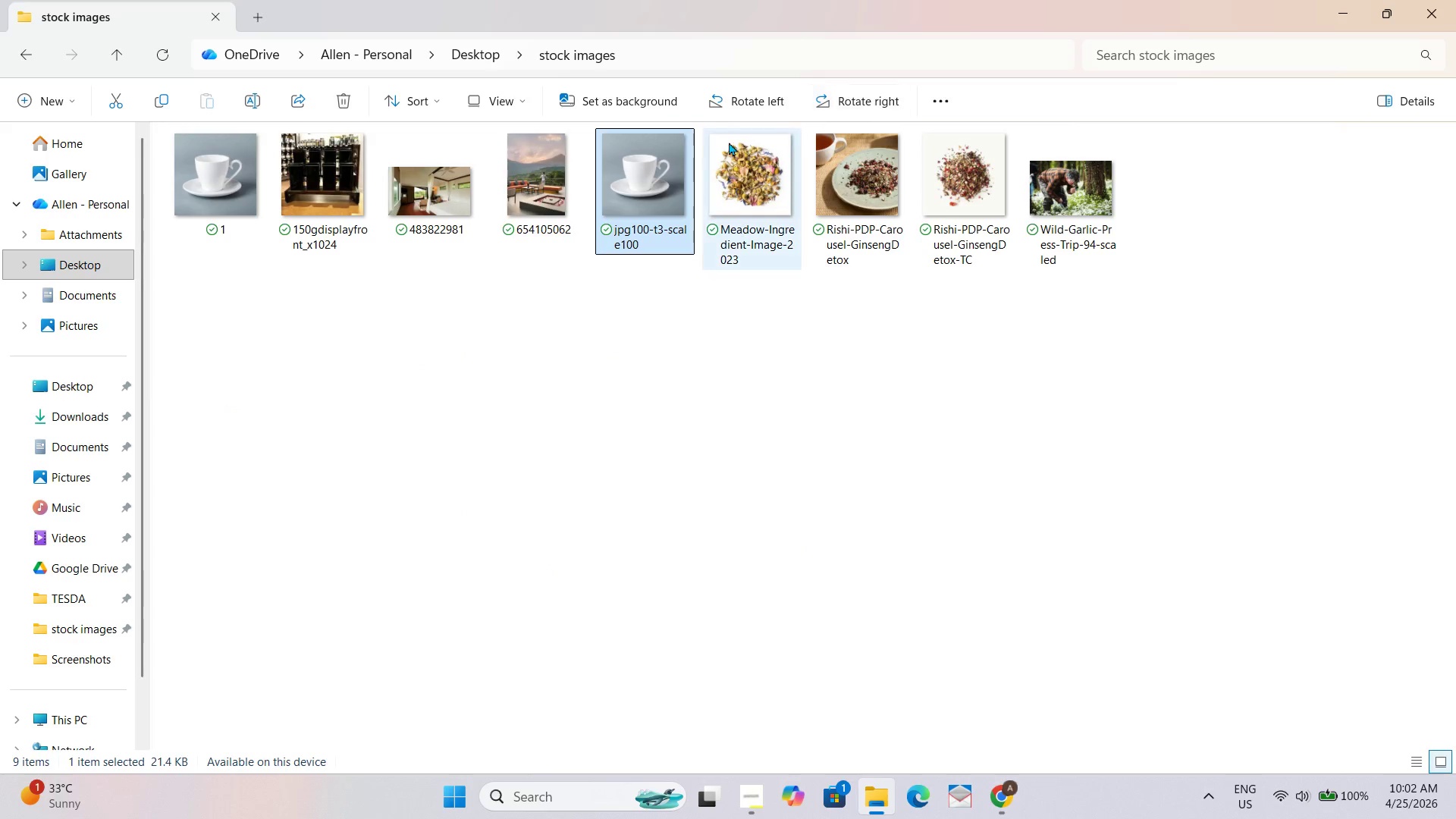 
double_click([656, 167])
 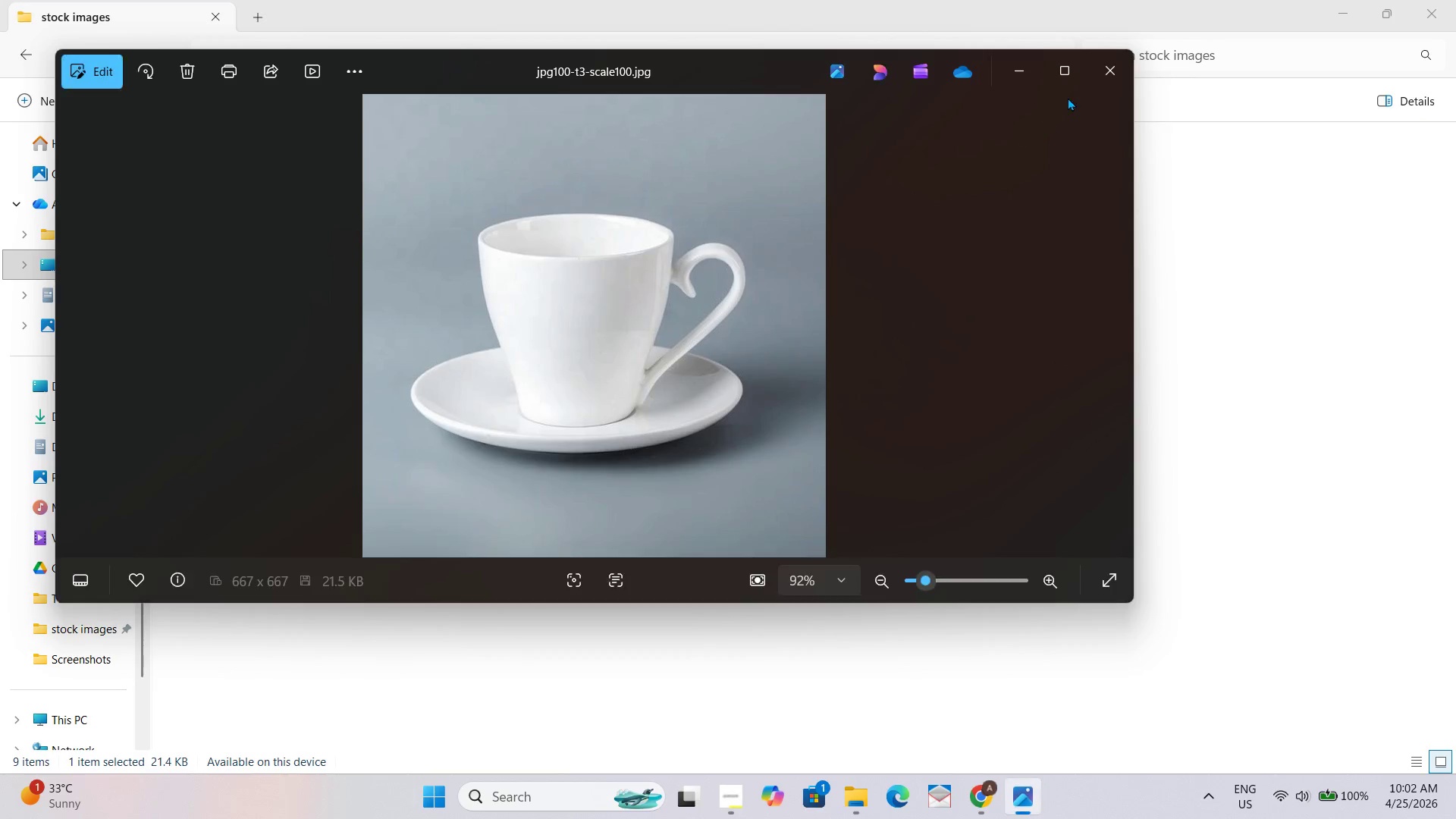 
left_click([1073, 77])
 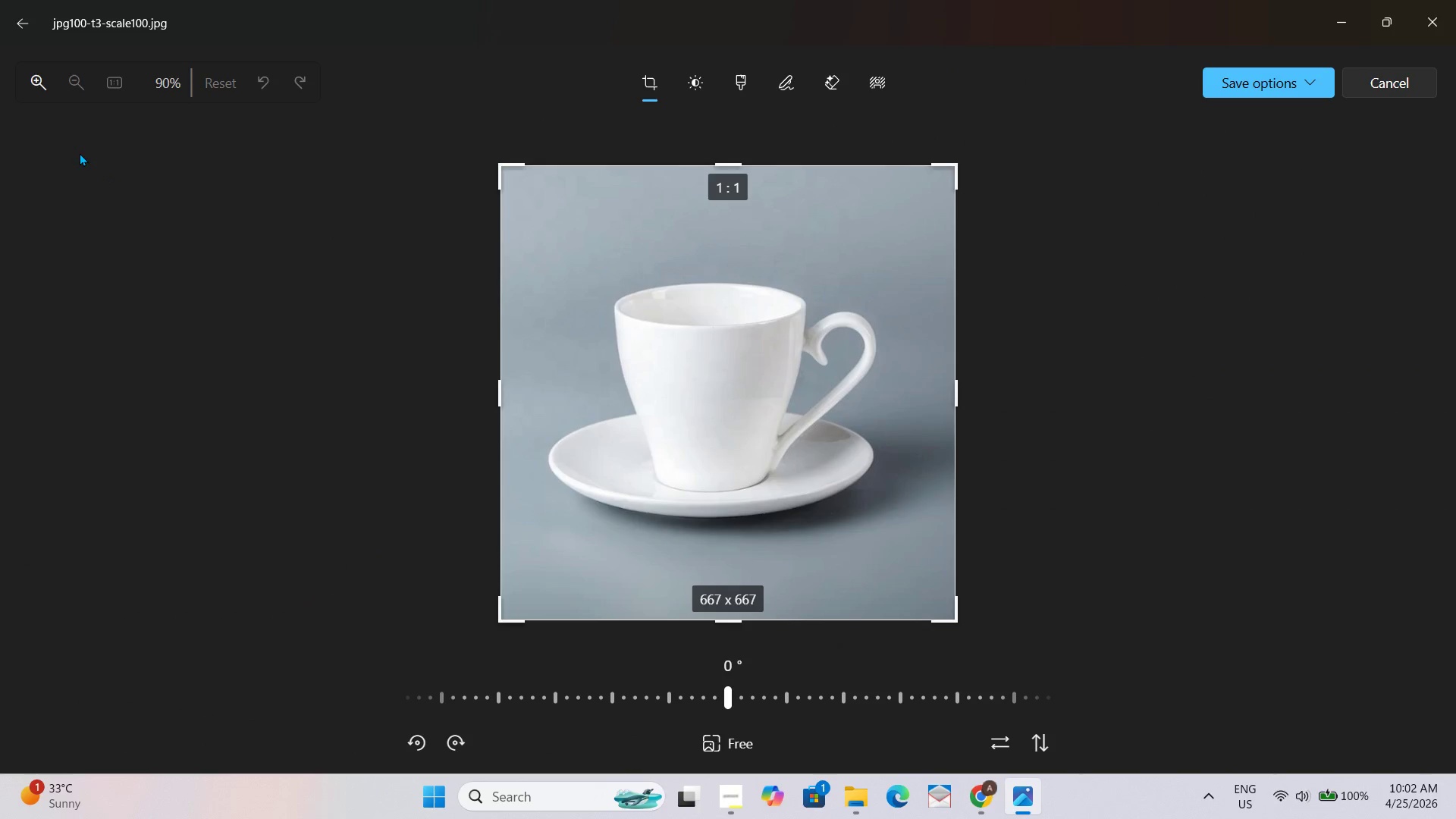 
wait(7.64)
 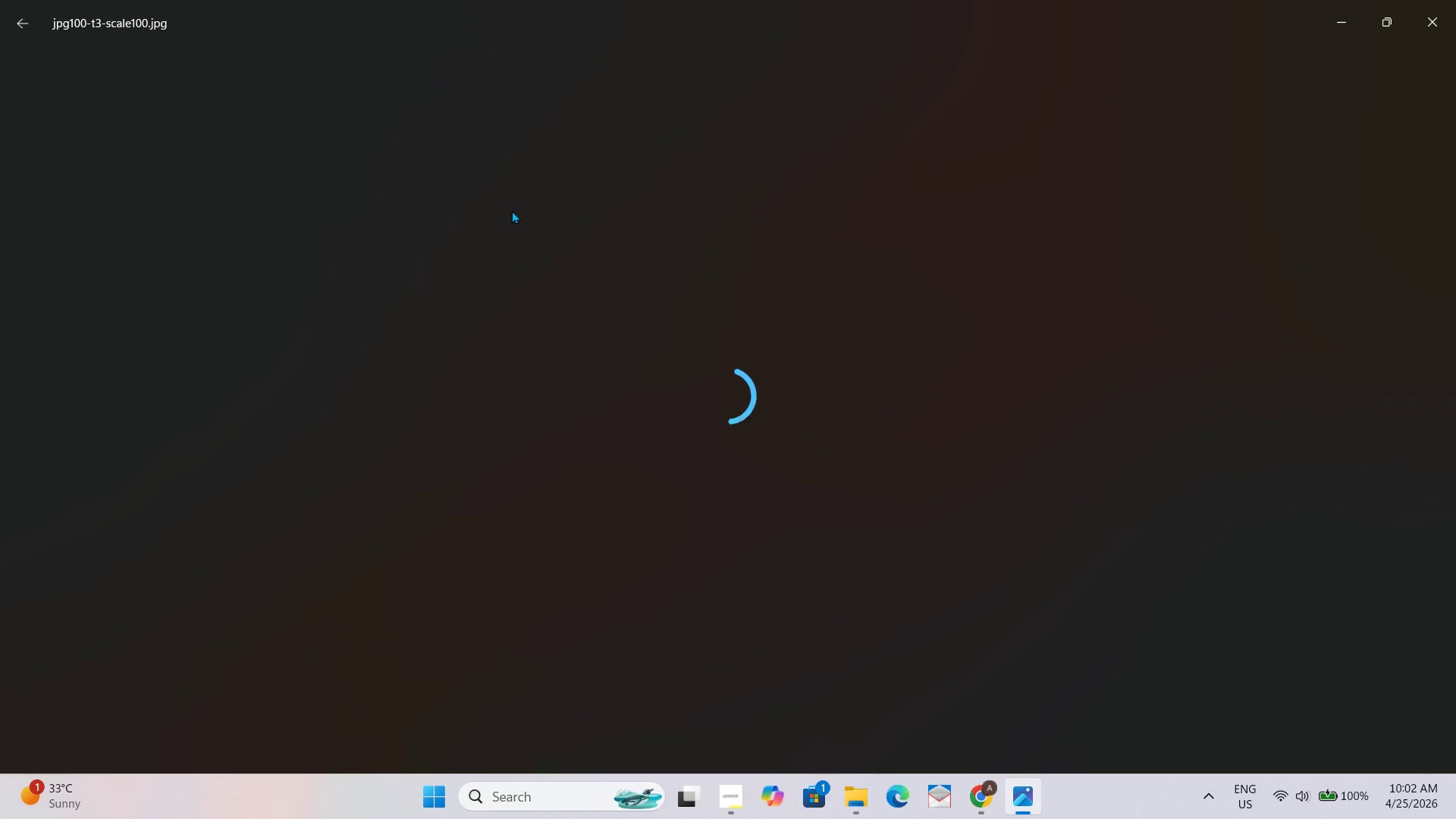 
left_click([21, 17])
 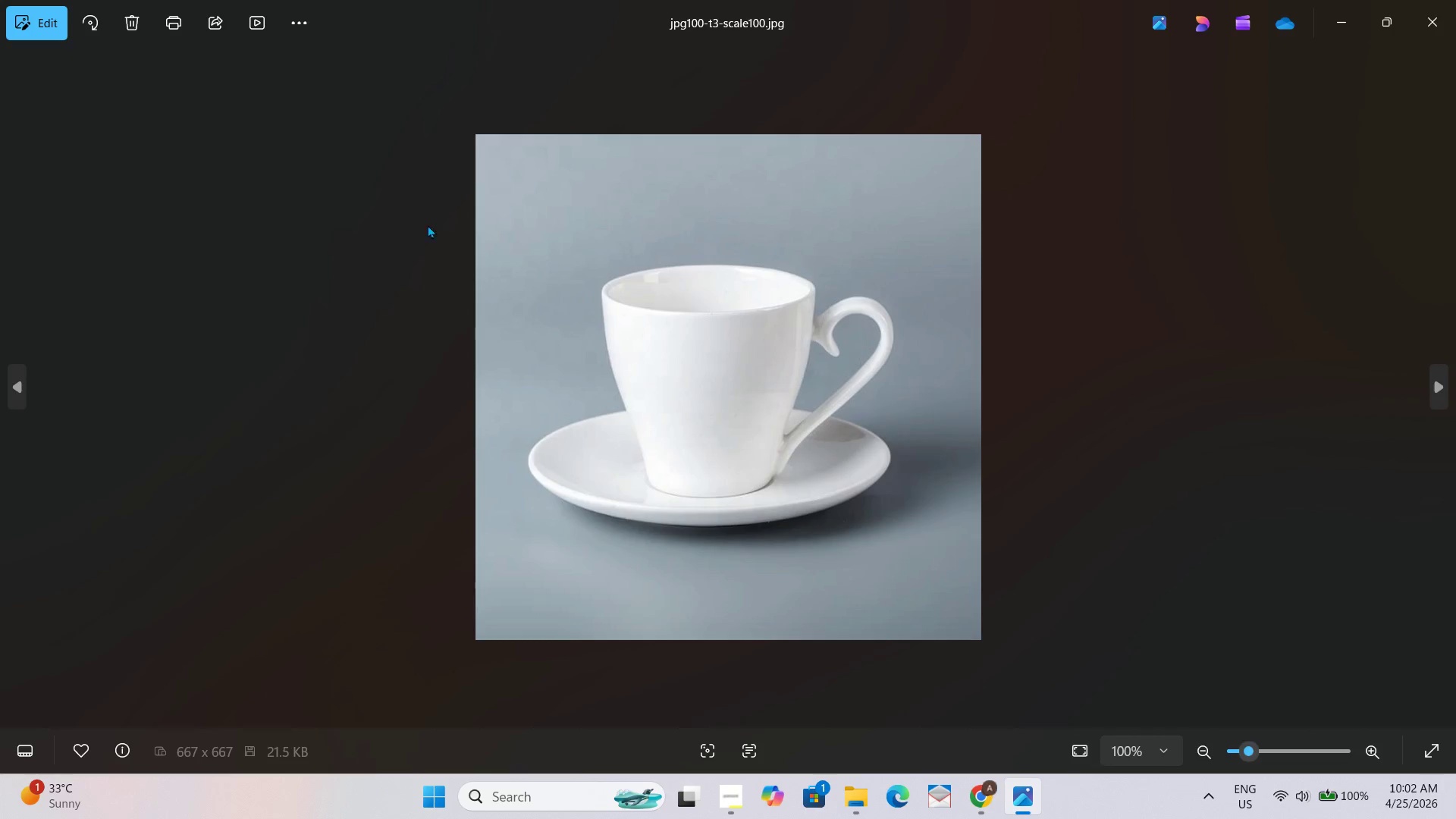 
key(PrintScreen)
 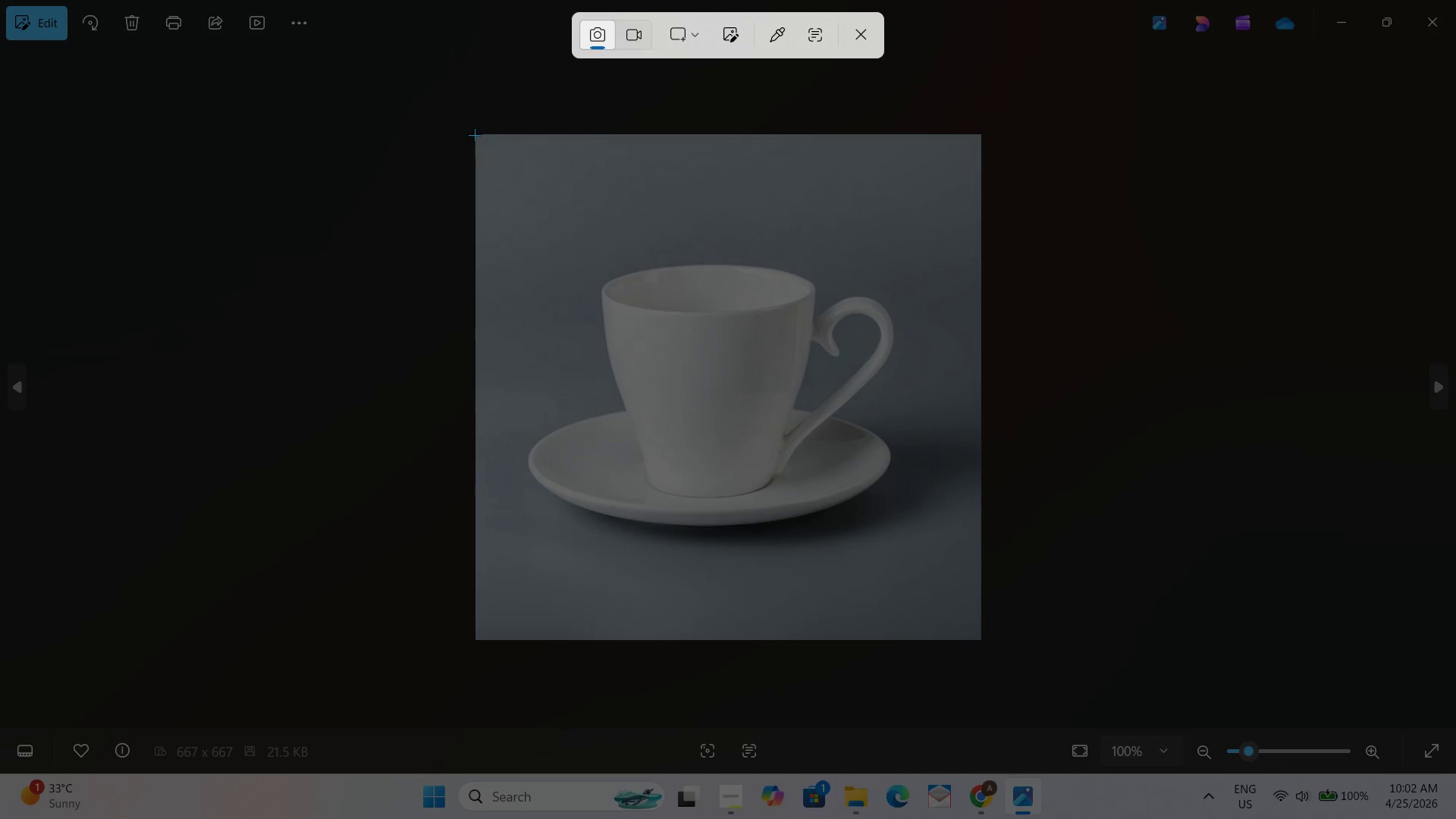 
left_click_drag(start_coordinate=[475, 134], to_coordinate=[983, 638])
 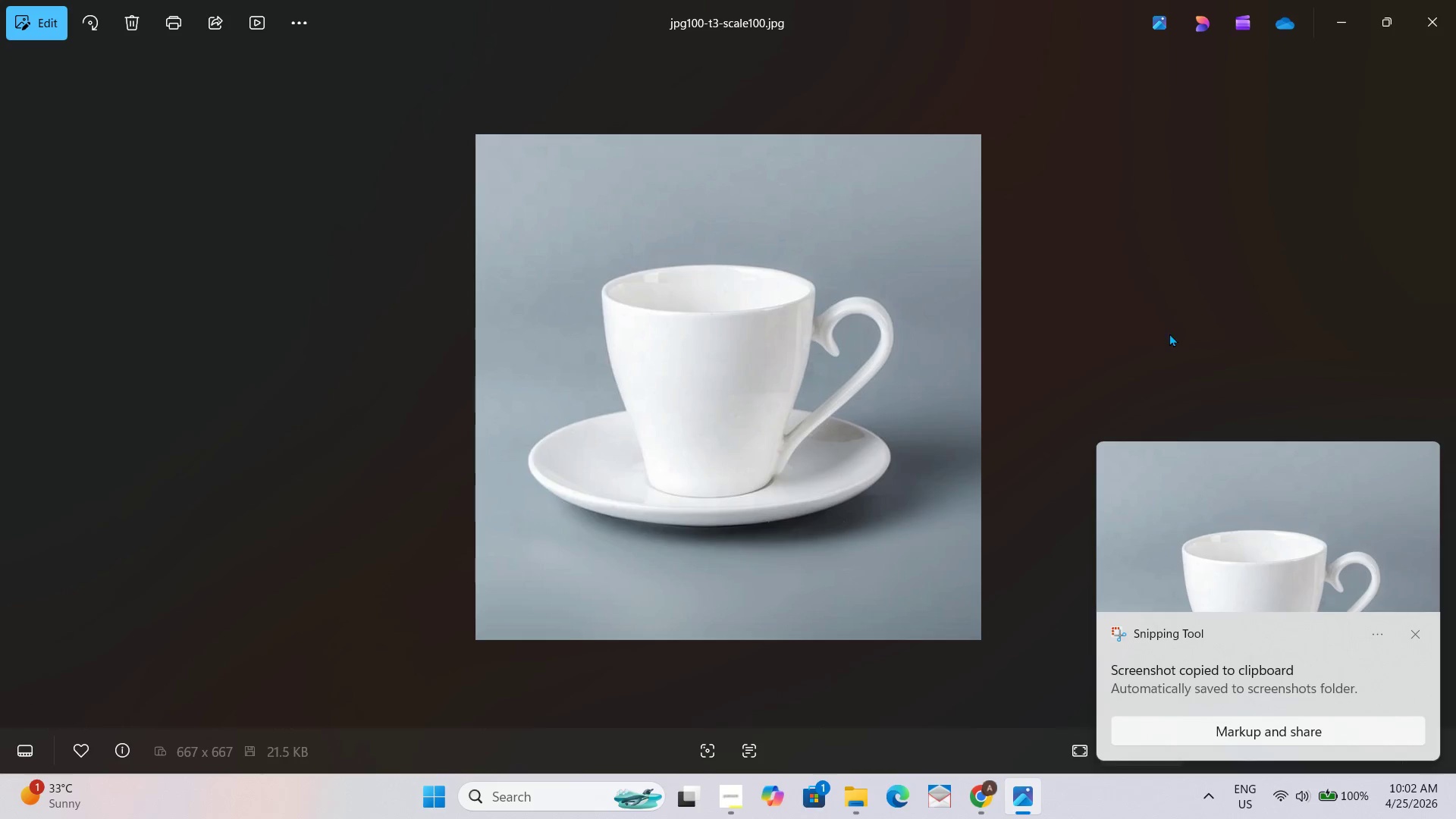 
double_click([1238, 580])
 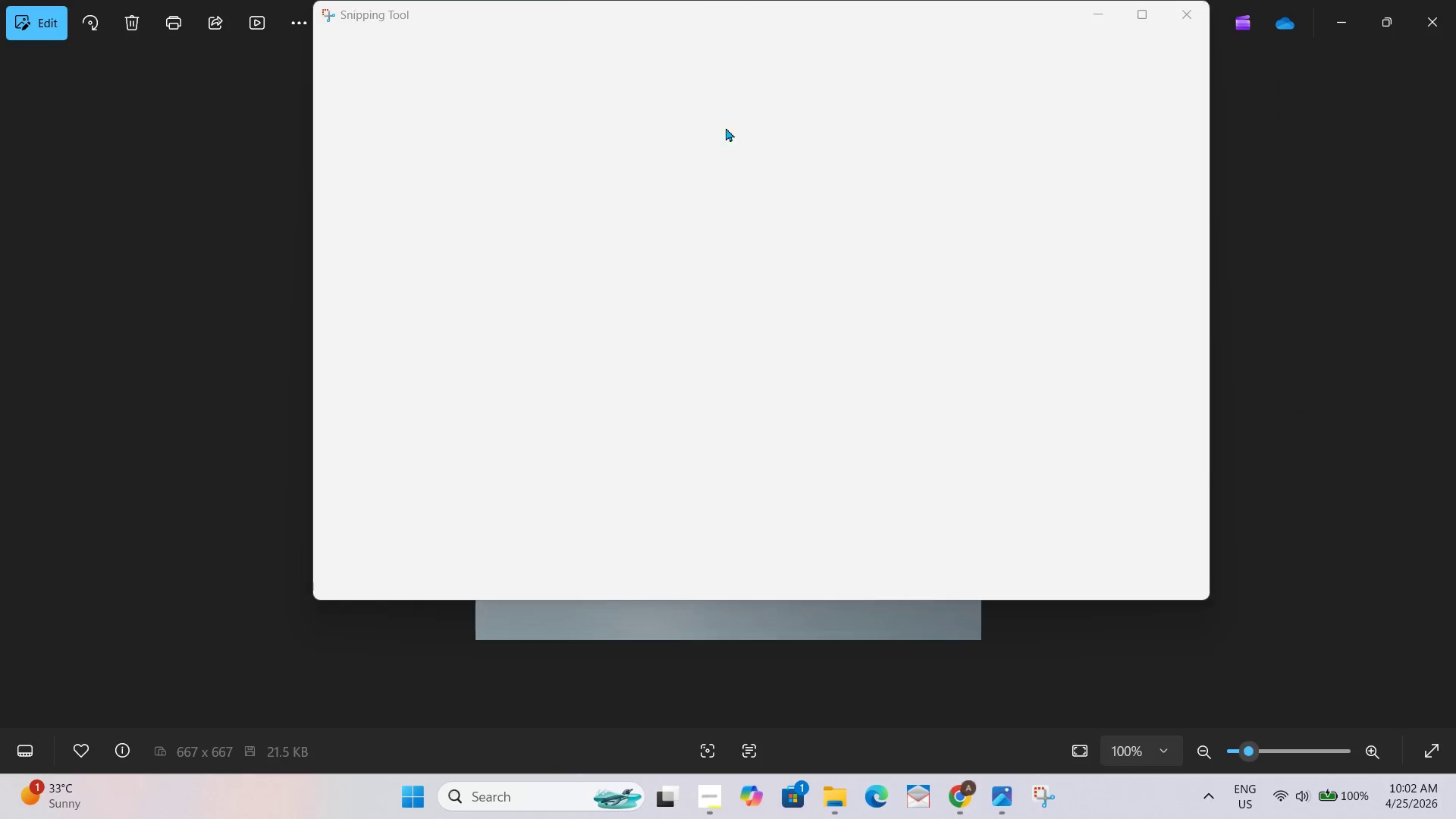 
right_click([739, 265])
 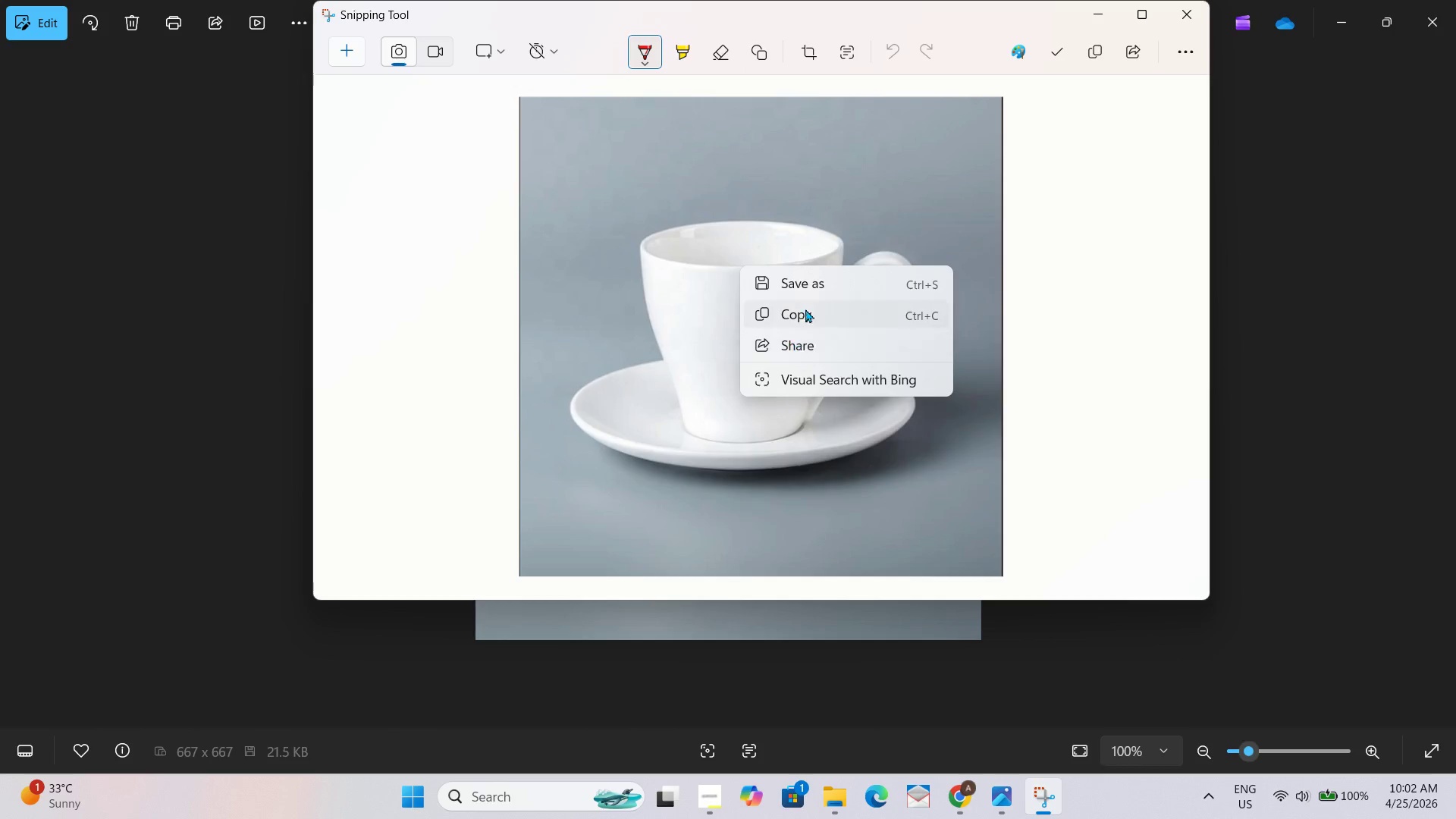 
left_click([808, 291])
 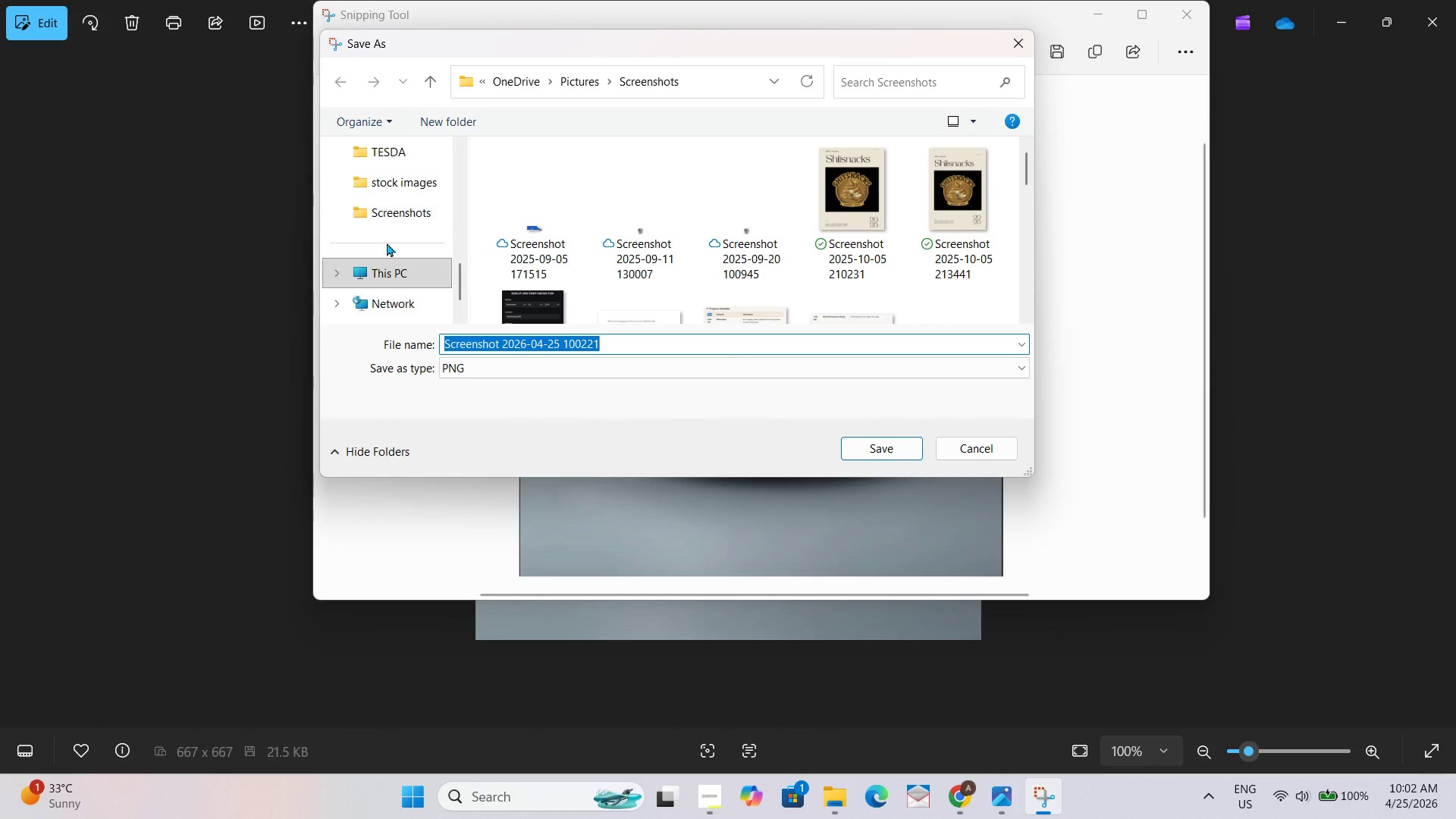 
double_click([406, 203])
 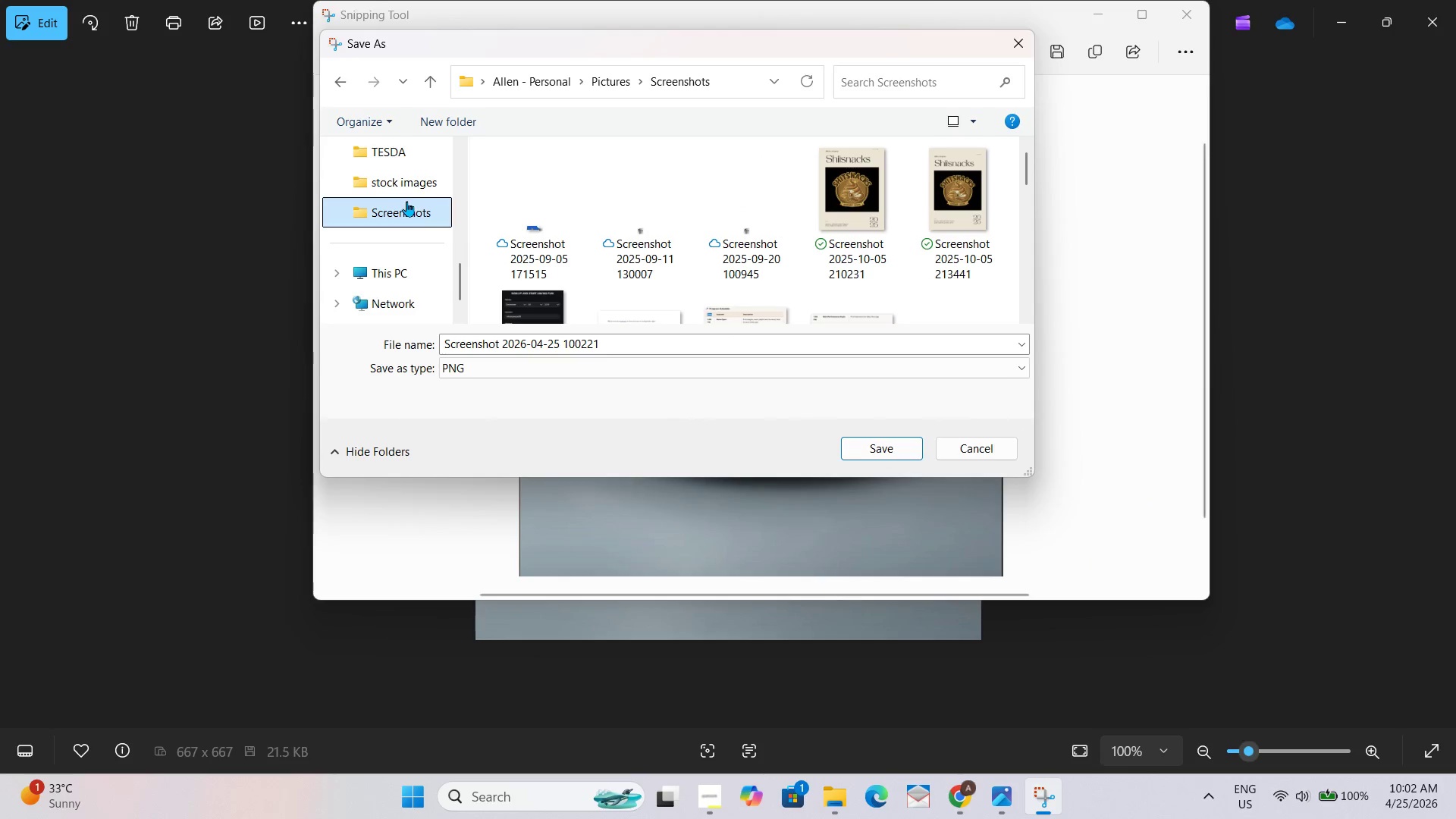 
double_click([406, 201])
 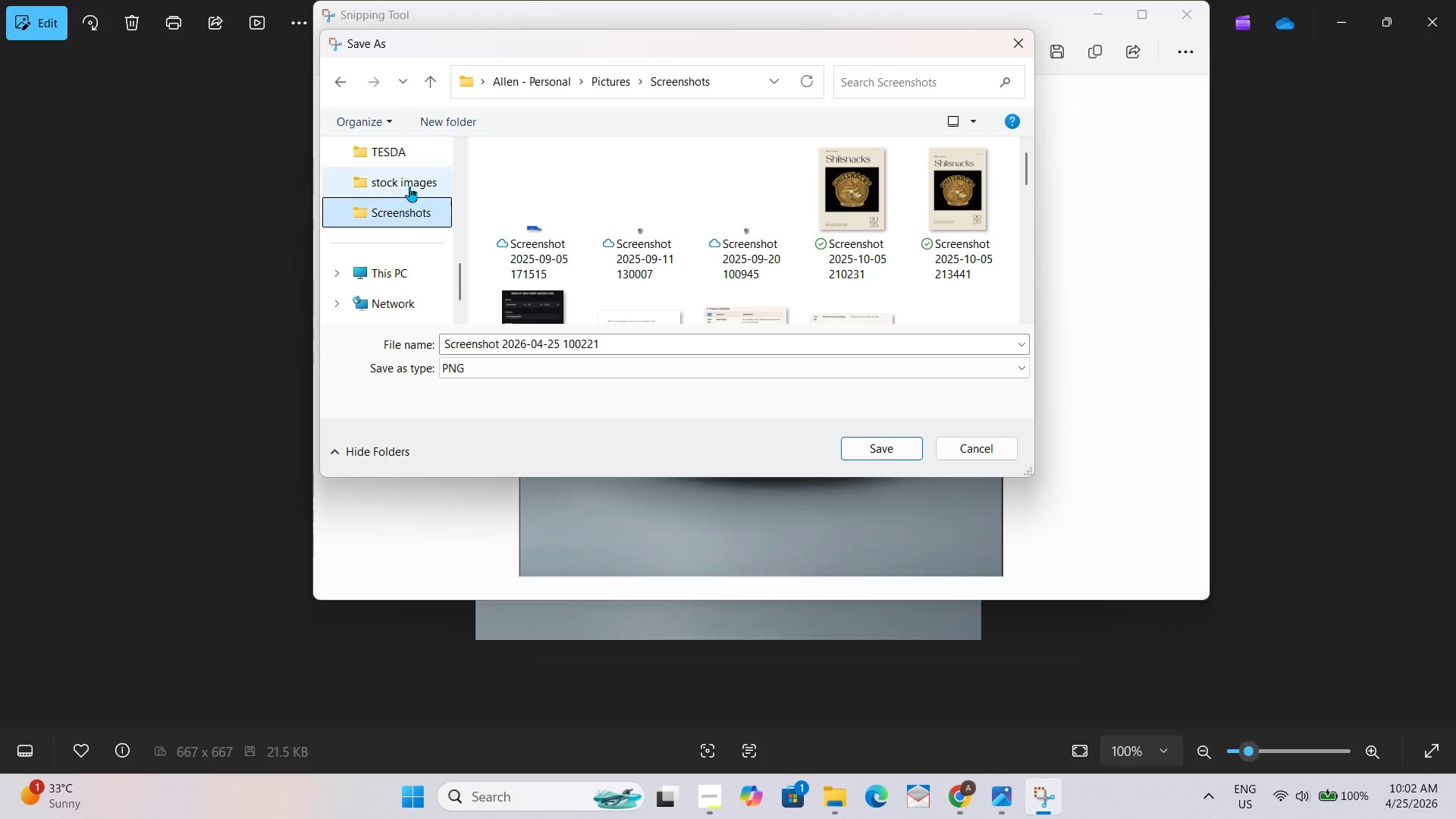 
double_click([411, 180])
 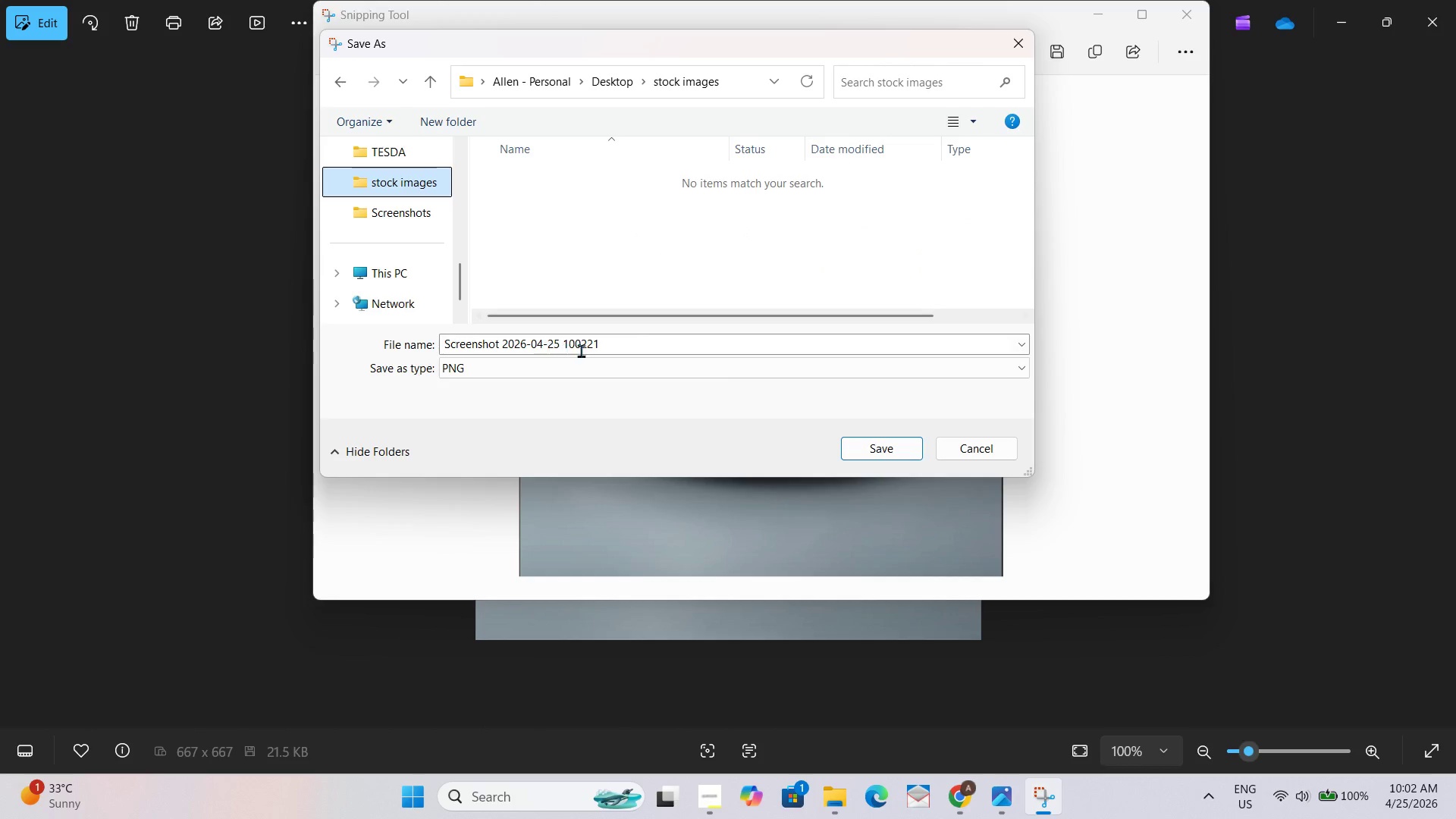 
left_click_drag(start_coordinate=[620, 346], to_coordinate=[603, 348])
 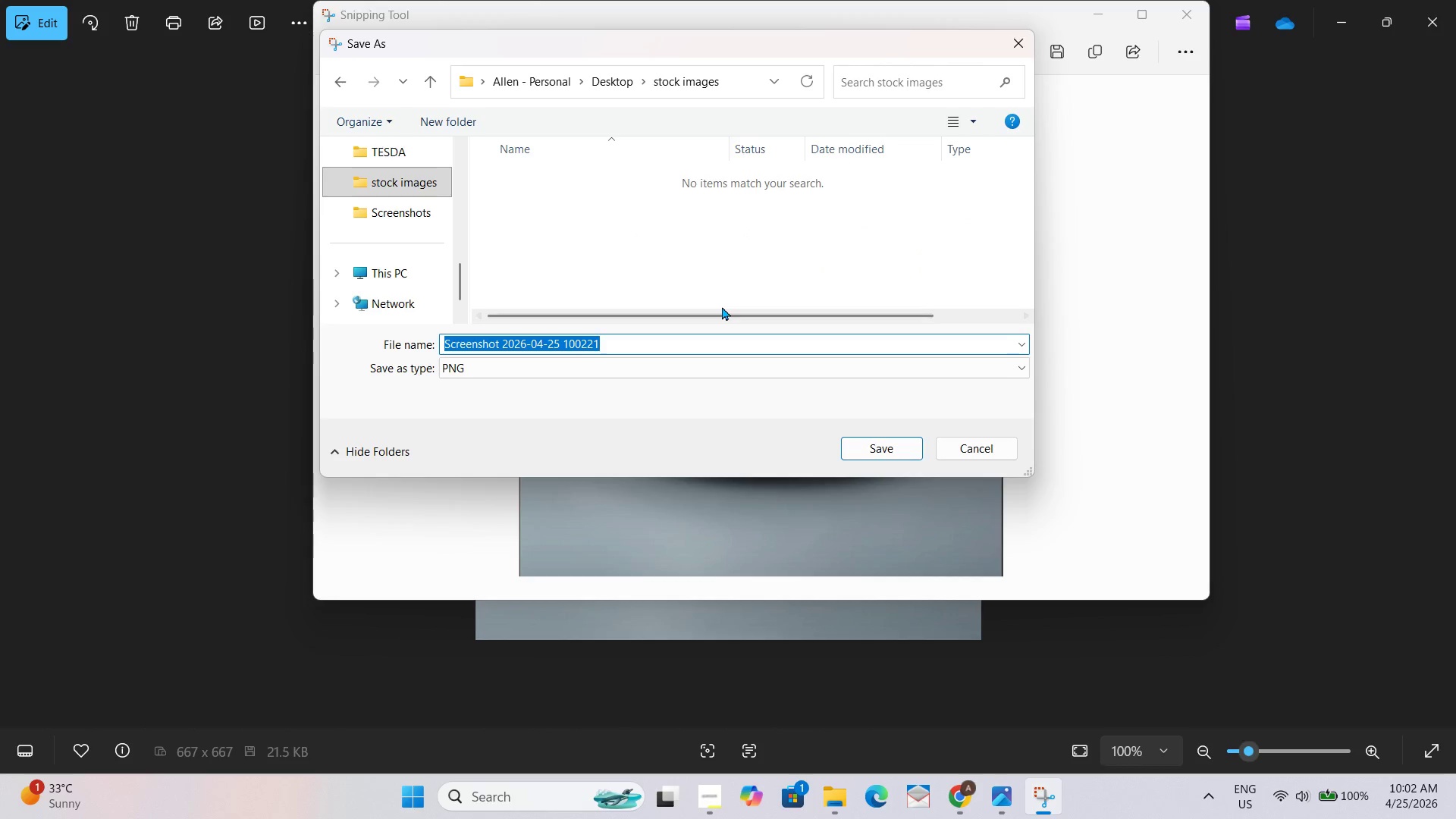 
key(Numpad2)
 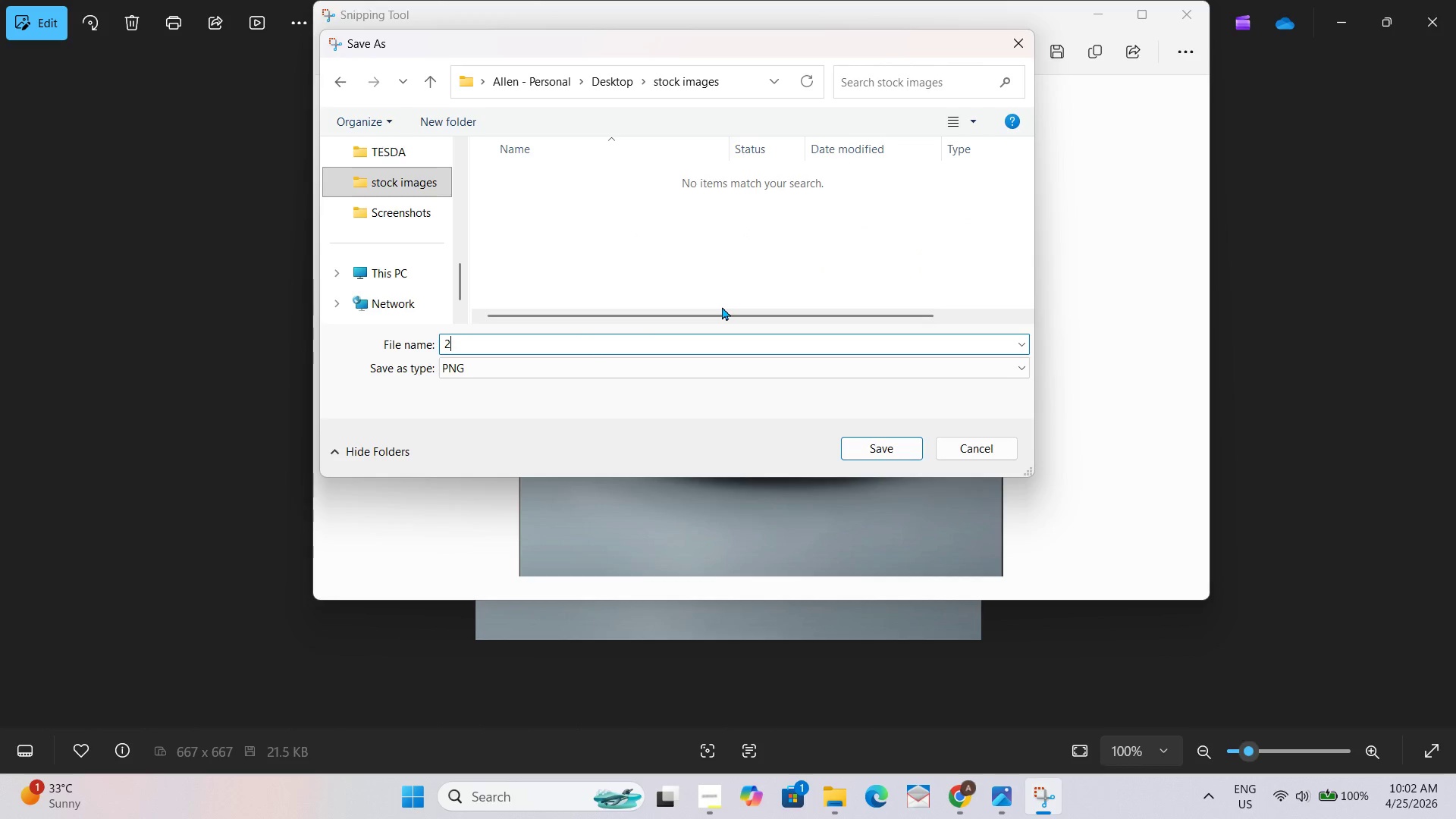 
key(NumpadEnter)
 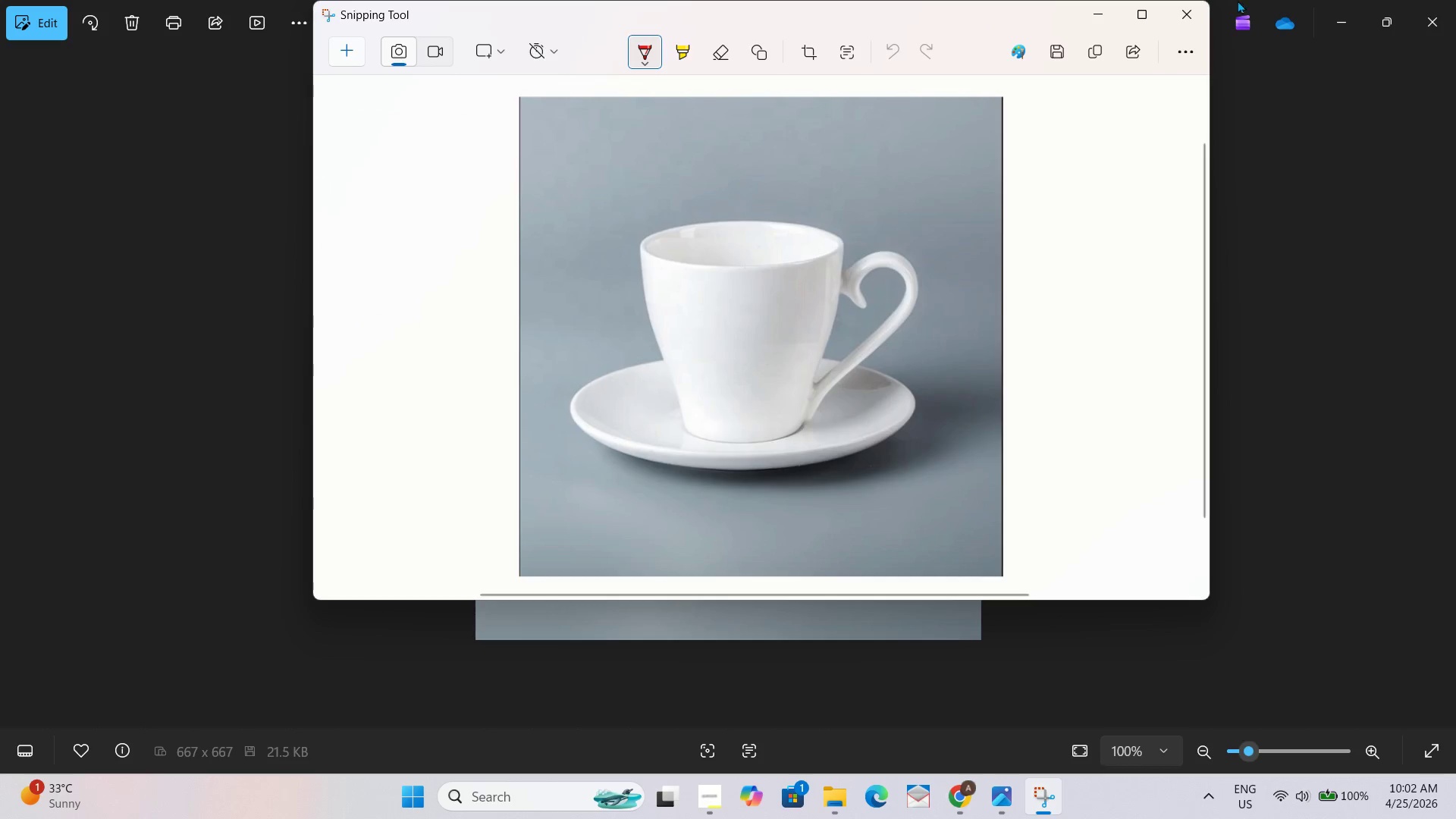 
left_click([1188, 15])
 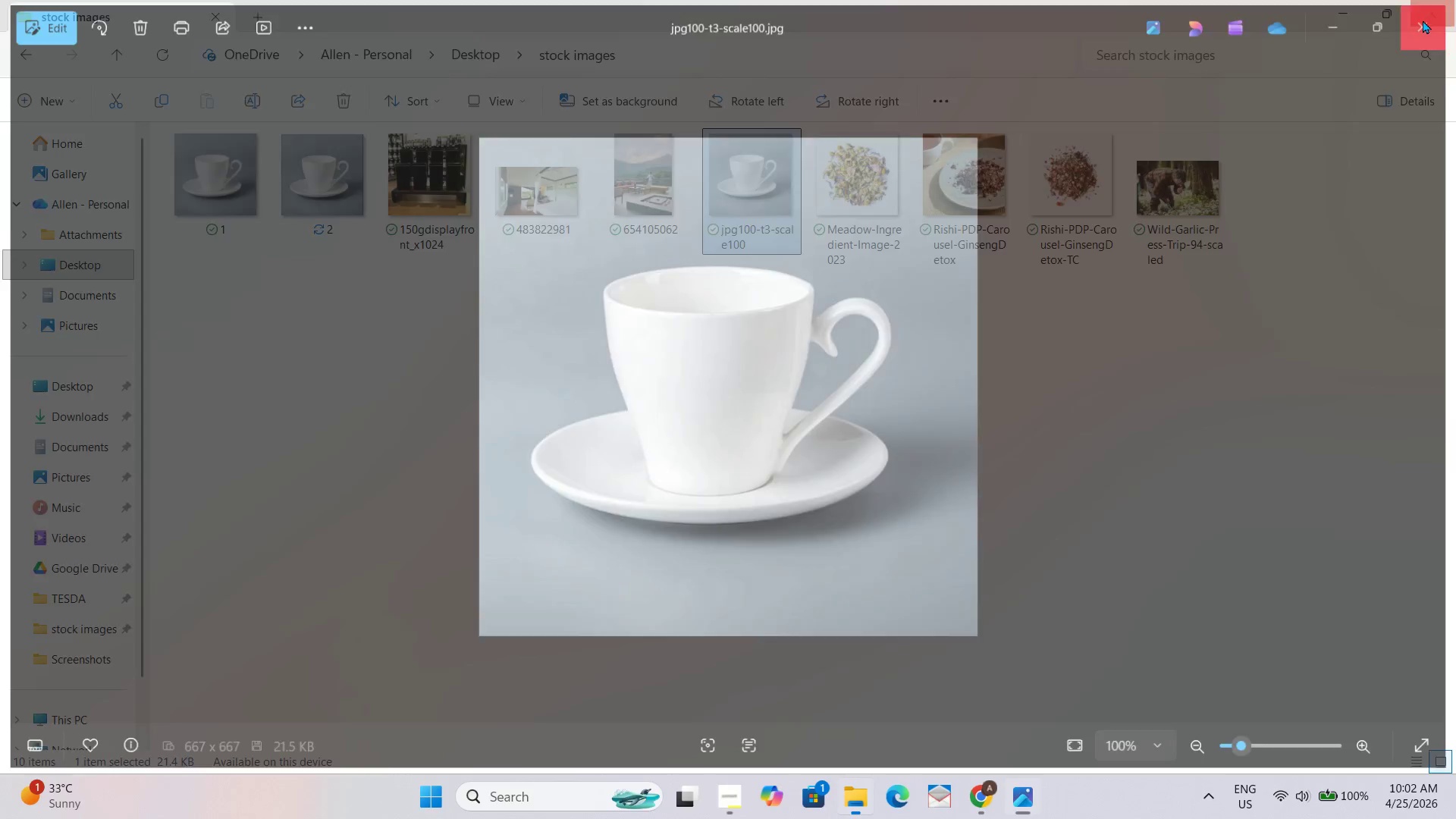 
key(Alt+Tab)
 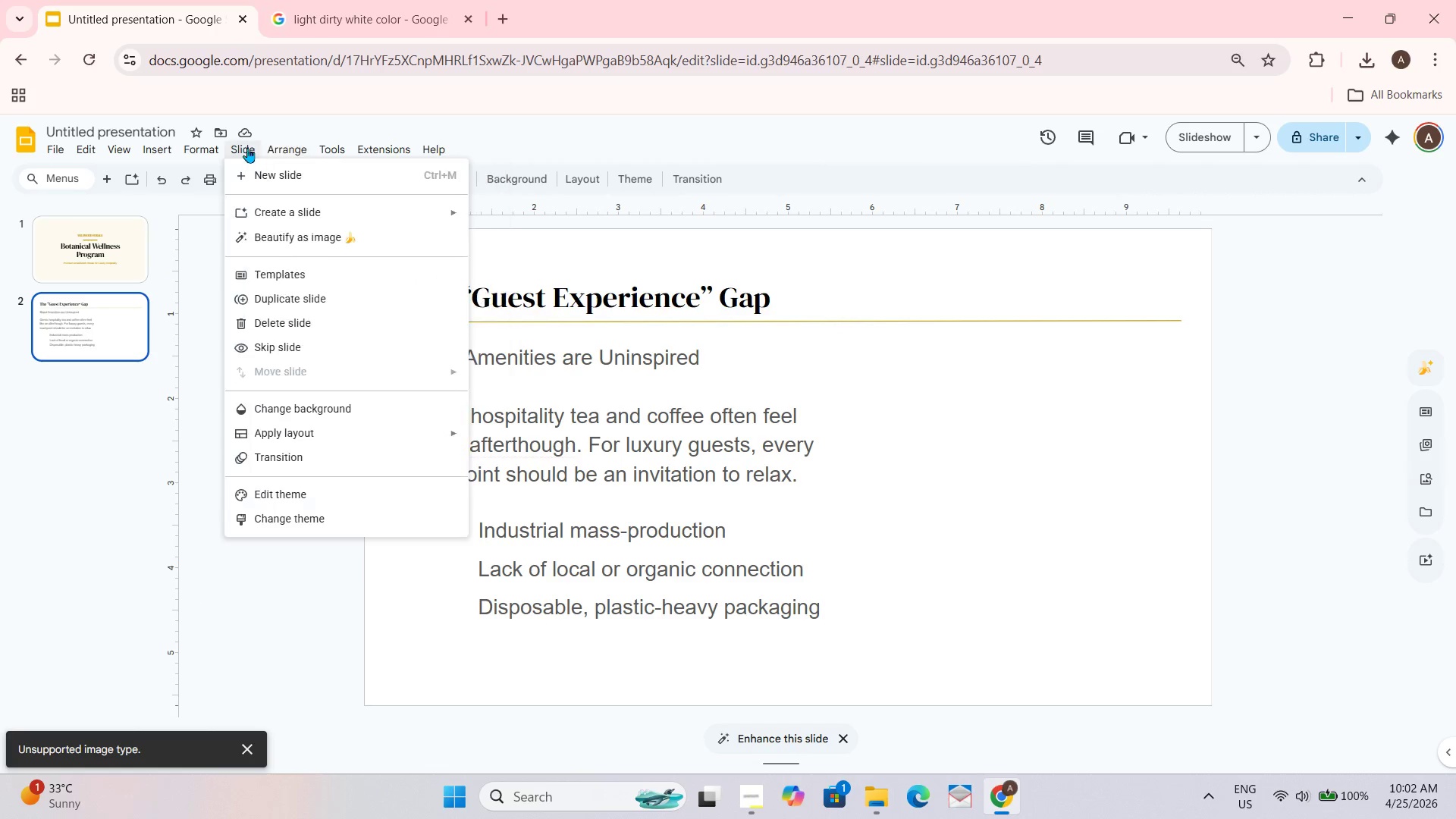 
wait(5.44)
 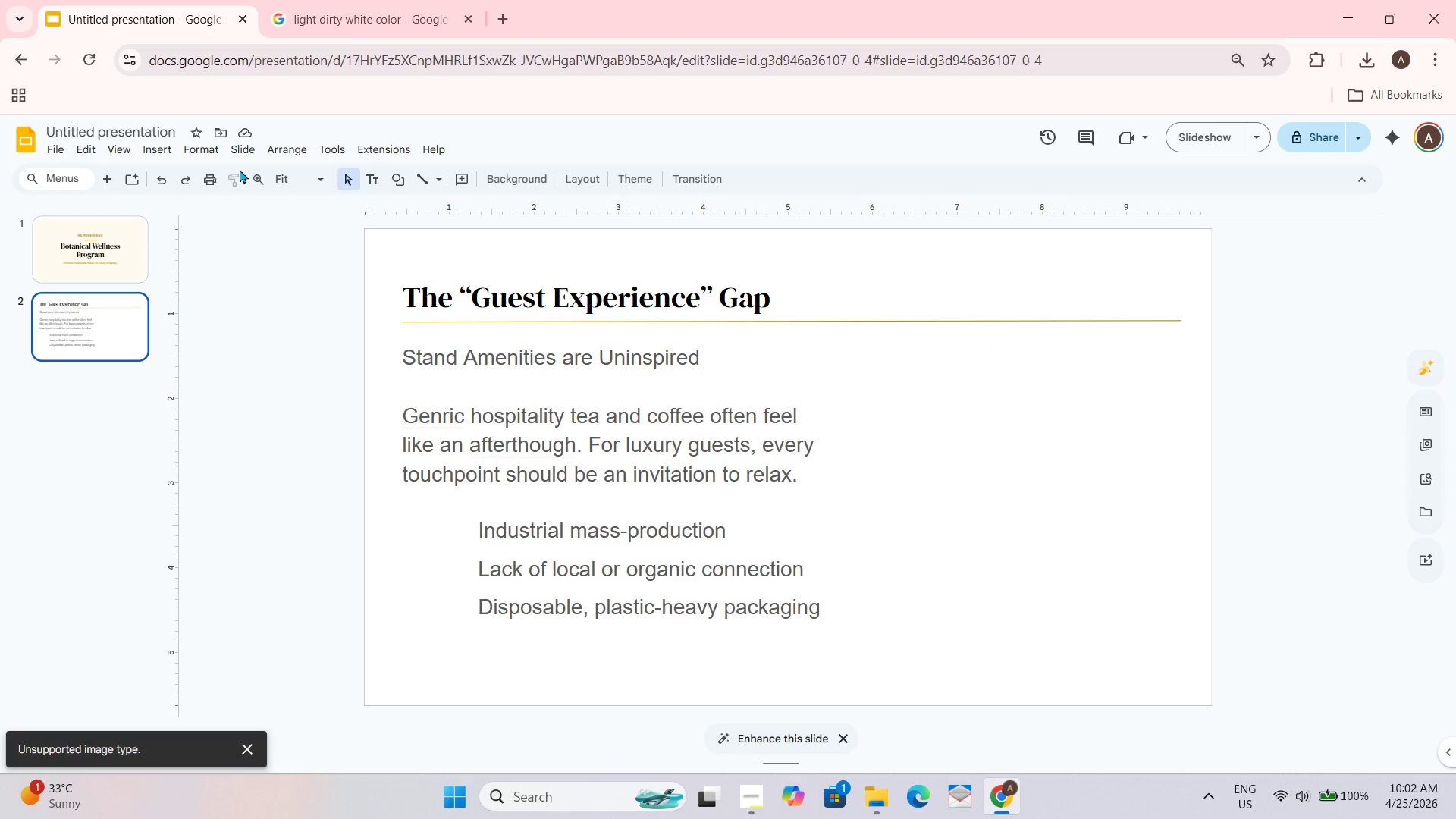 
left_click([218, 220])
 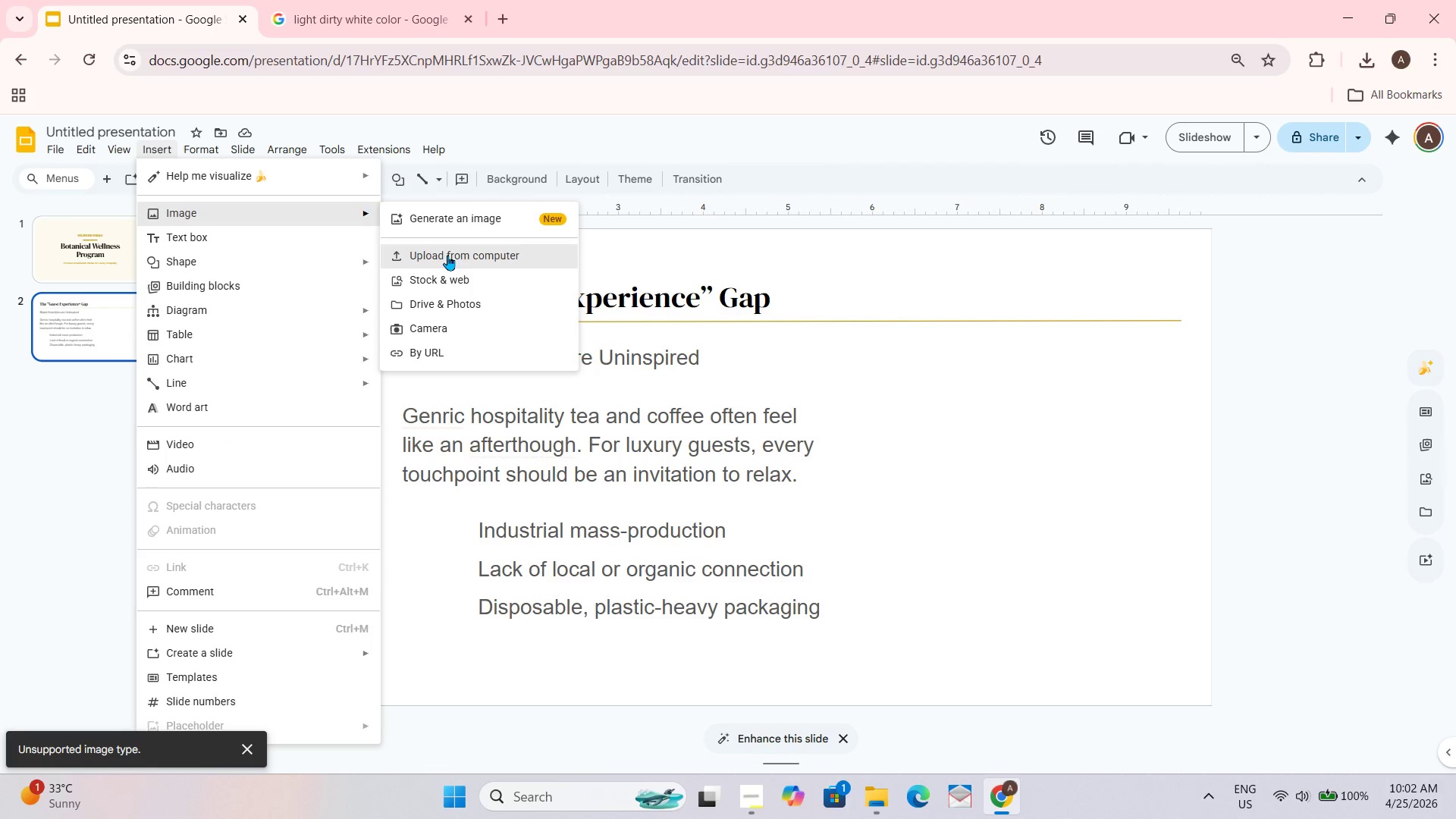 
left_click([447, 255])
 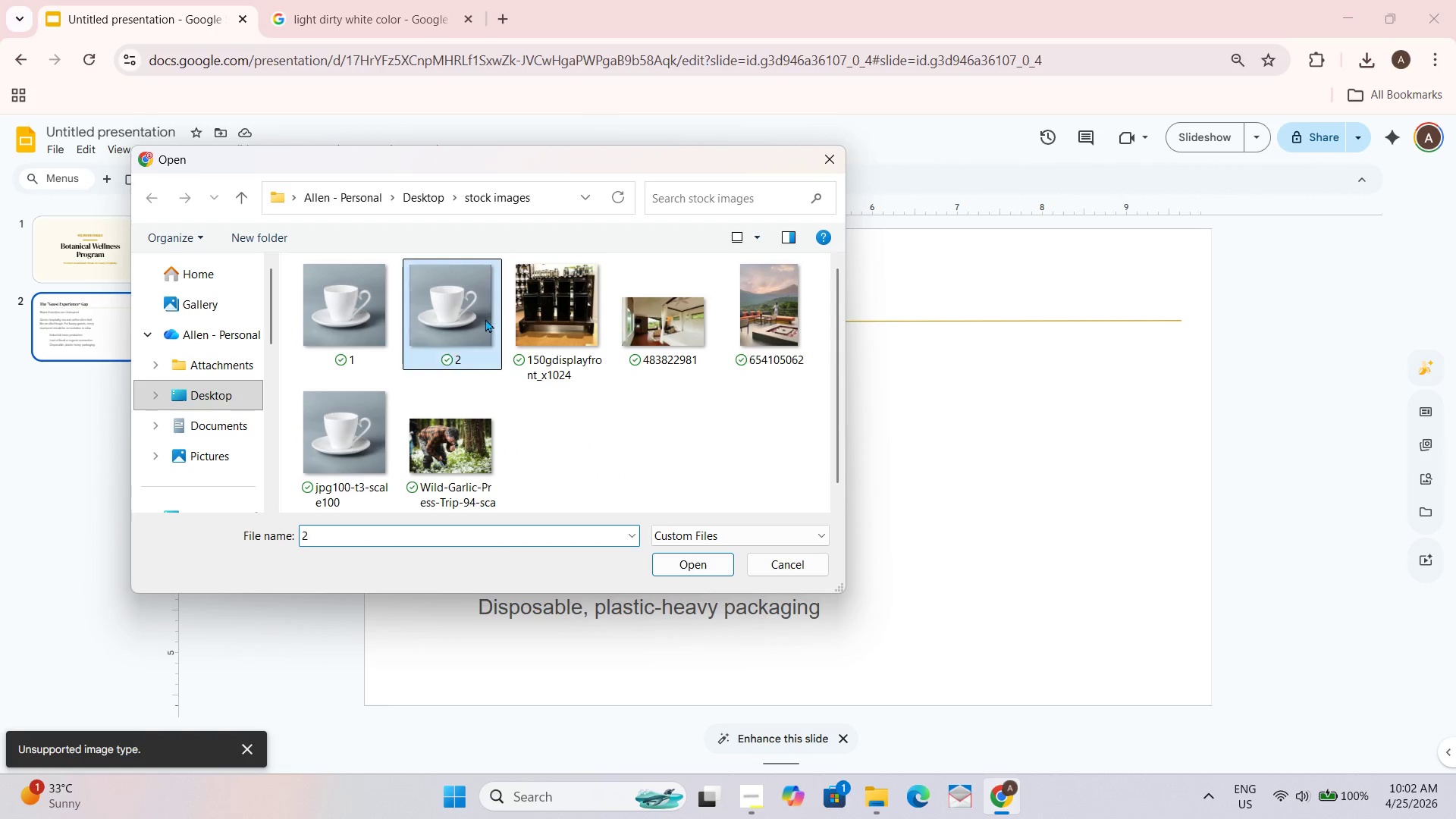 
left_click([704, 564])
 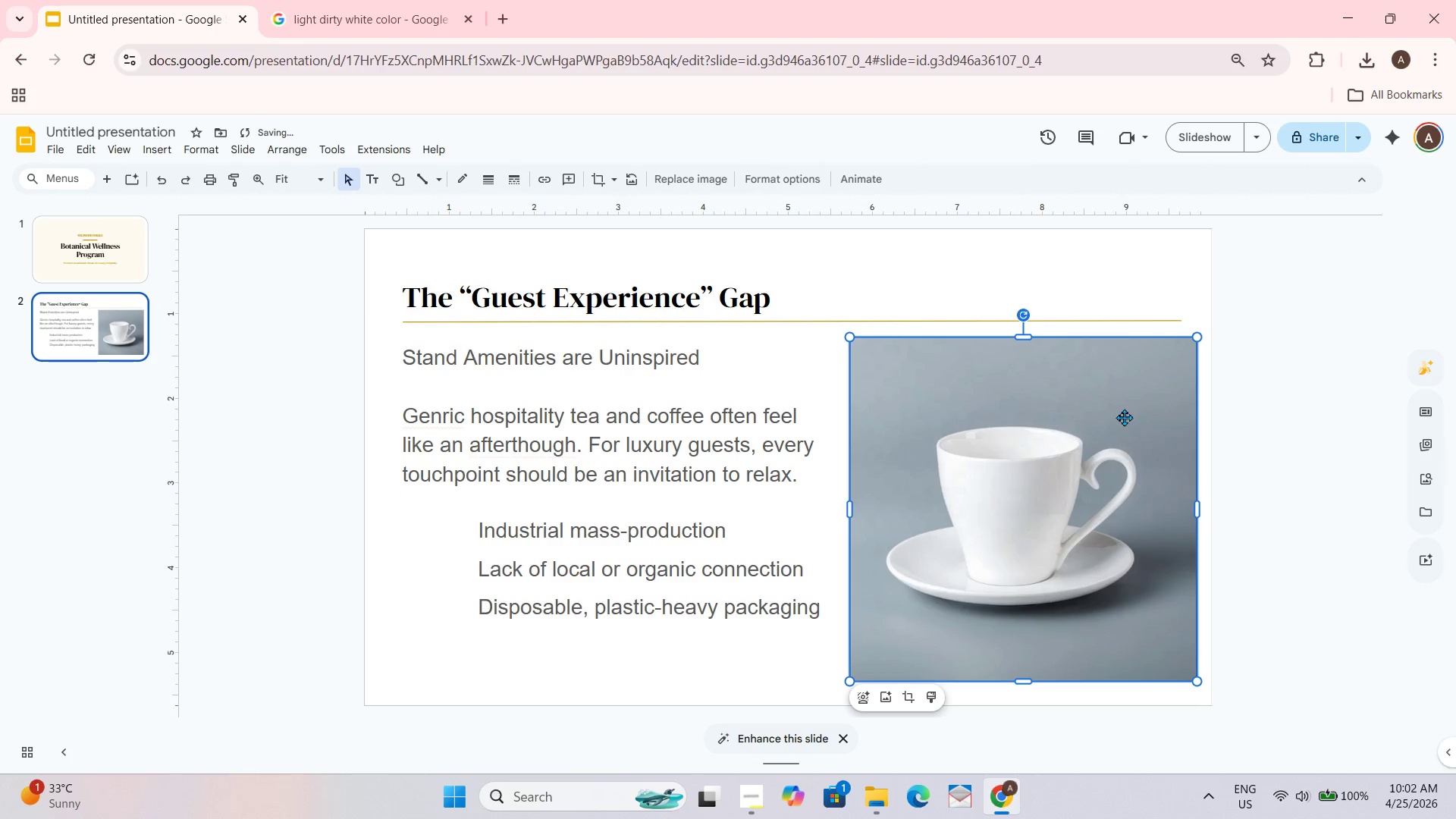 
double_click([1345, 386])
 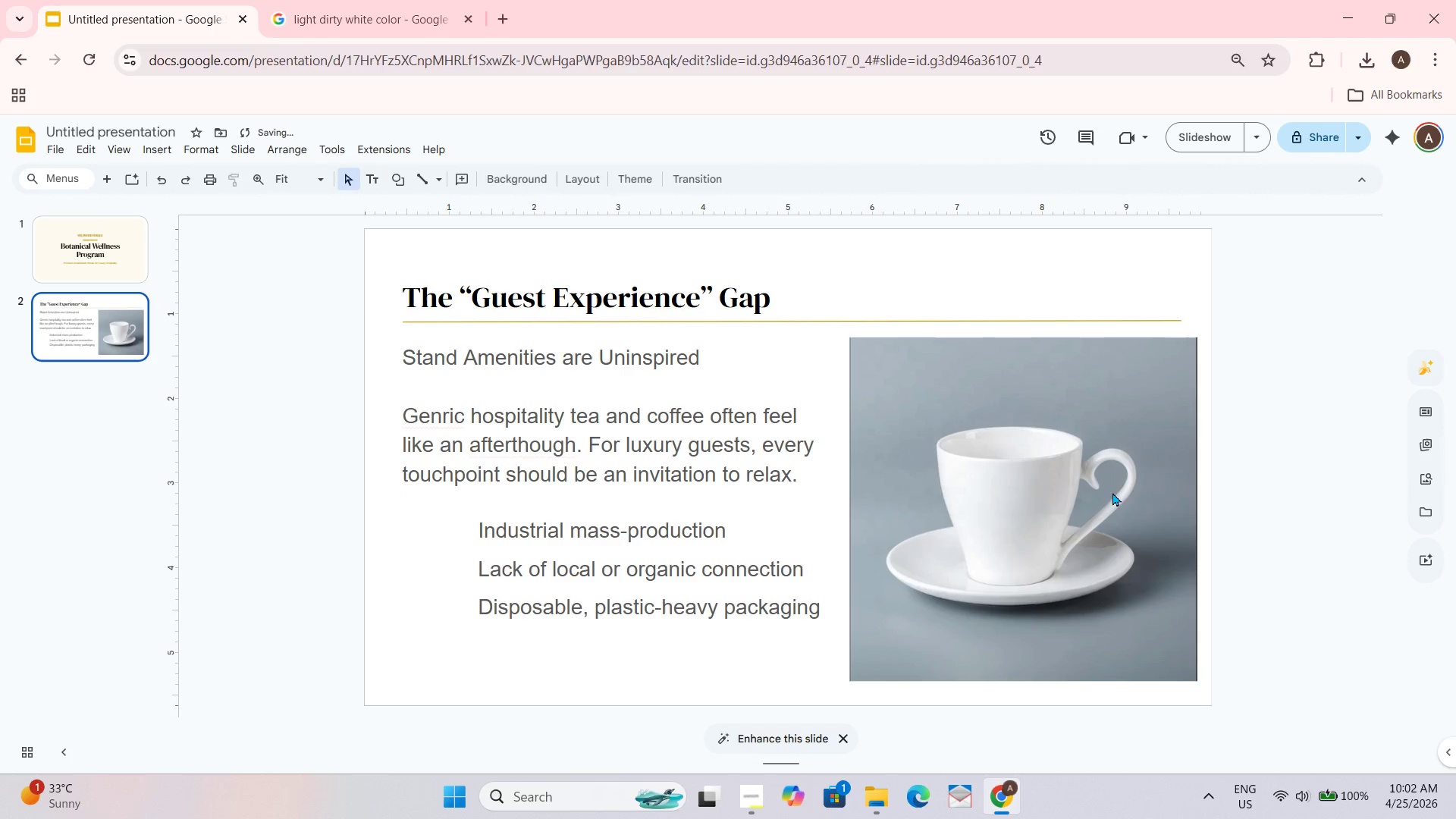 
left_click_drag(start_coordinate=[1037, 483], to_coordinate=[1043, 480])
 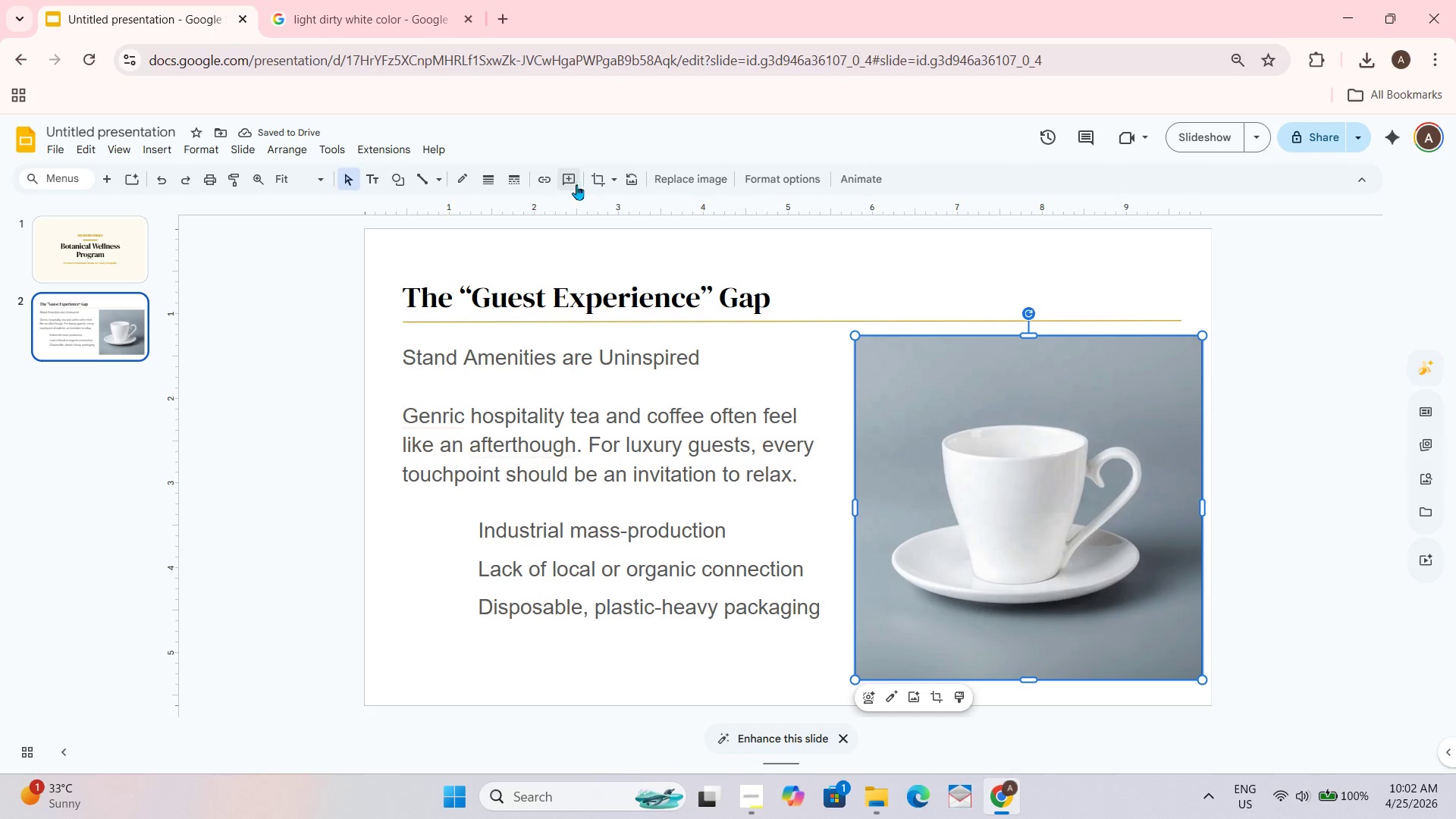 
left_click([606, 179])
 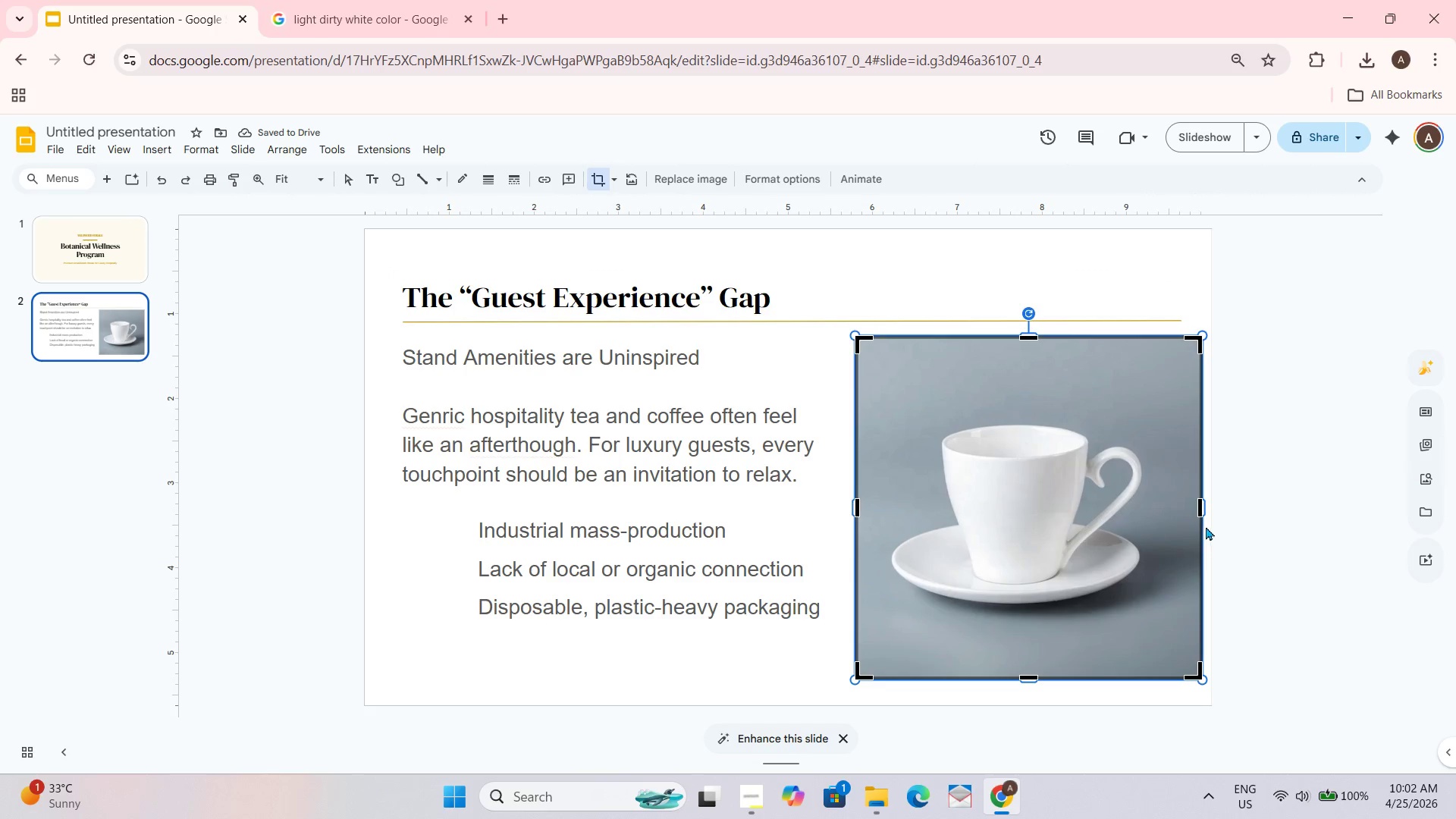 
left_click_drag(start_coordinate=[1202, 501], to_coordinate=[1196, 501])
 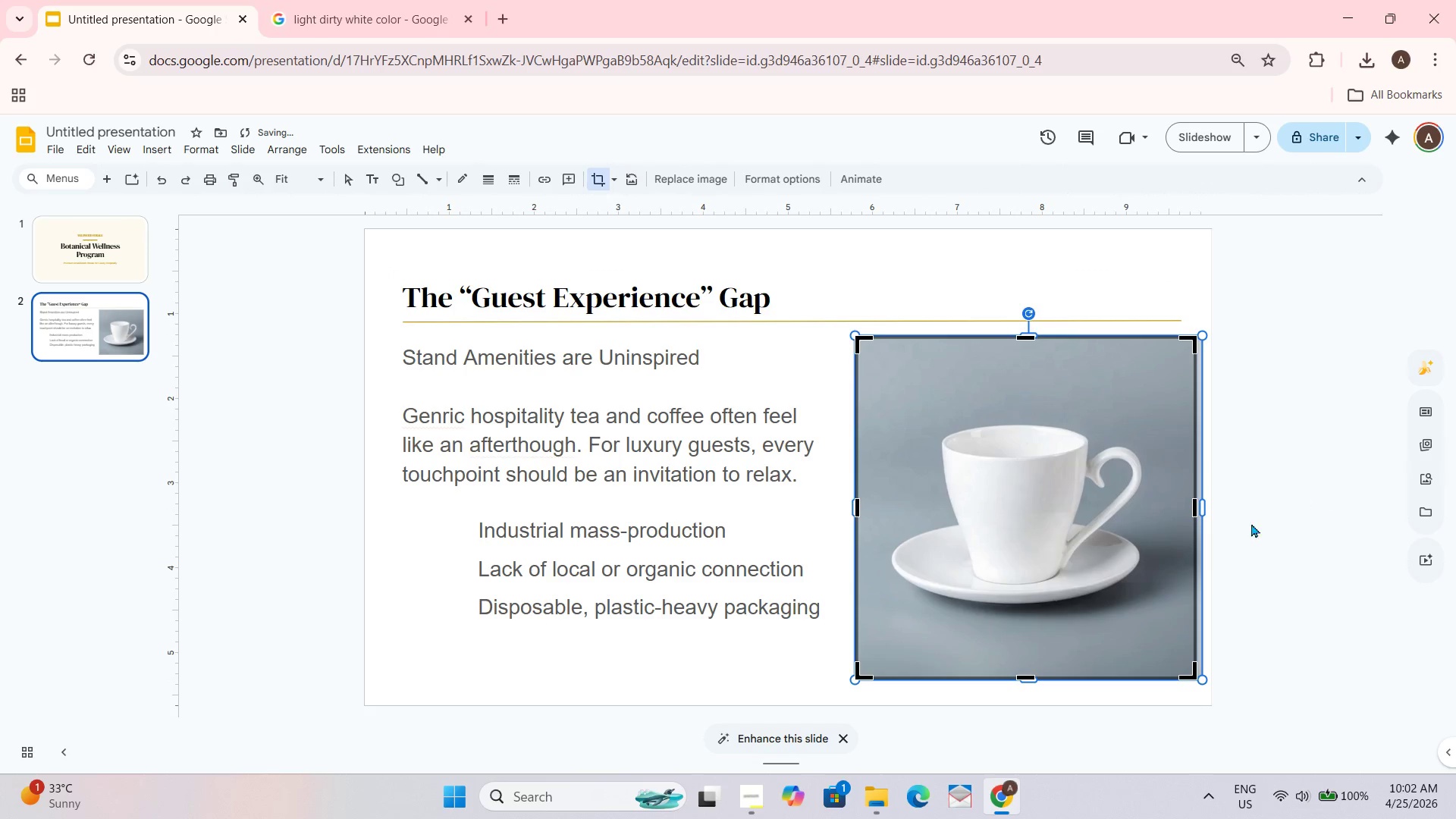 
left_click([1292, 532])
 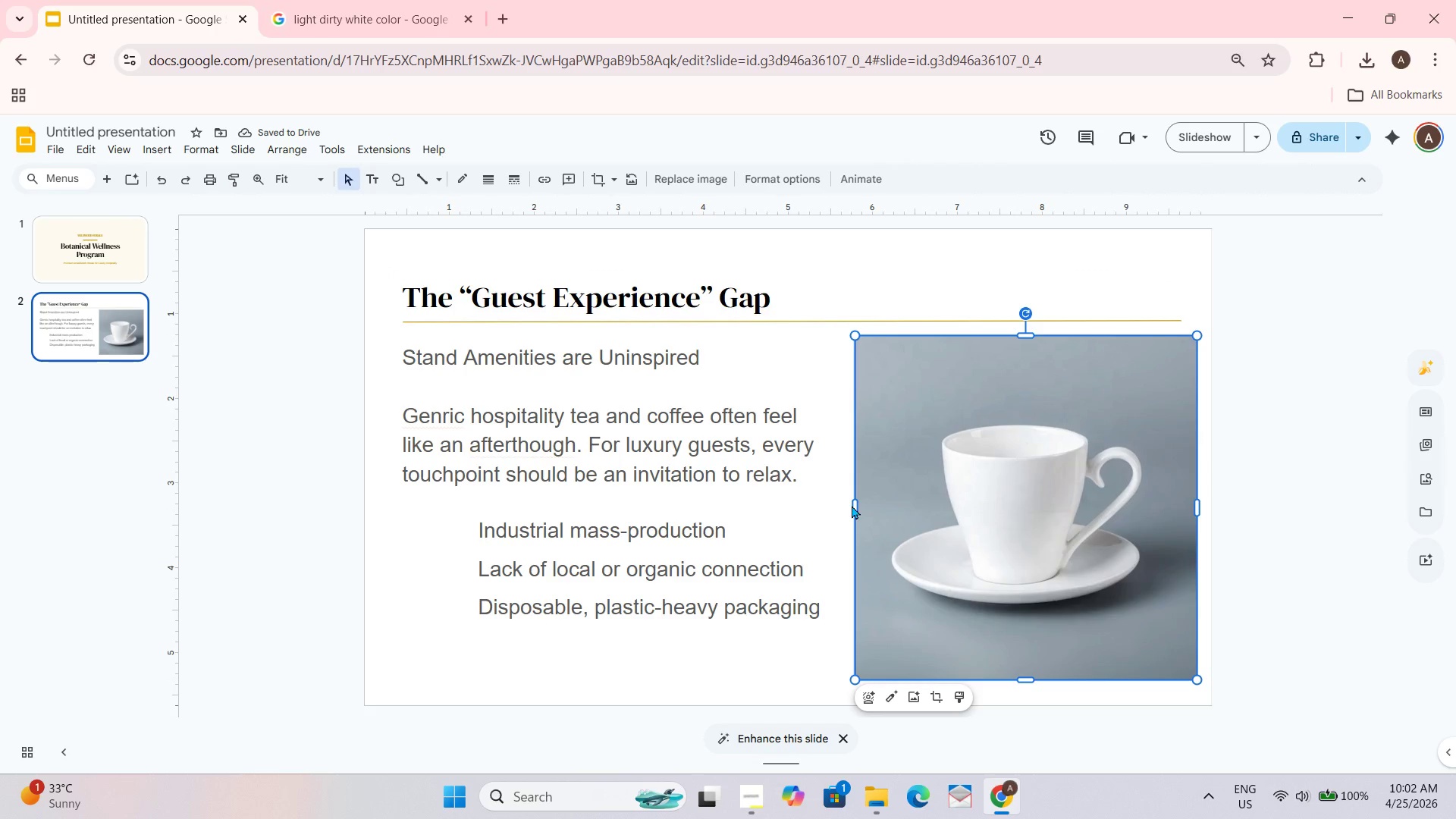 
left_click([603, 184])
 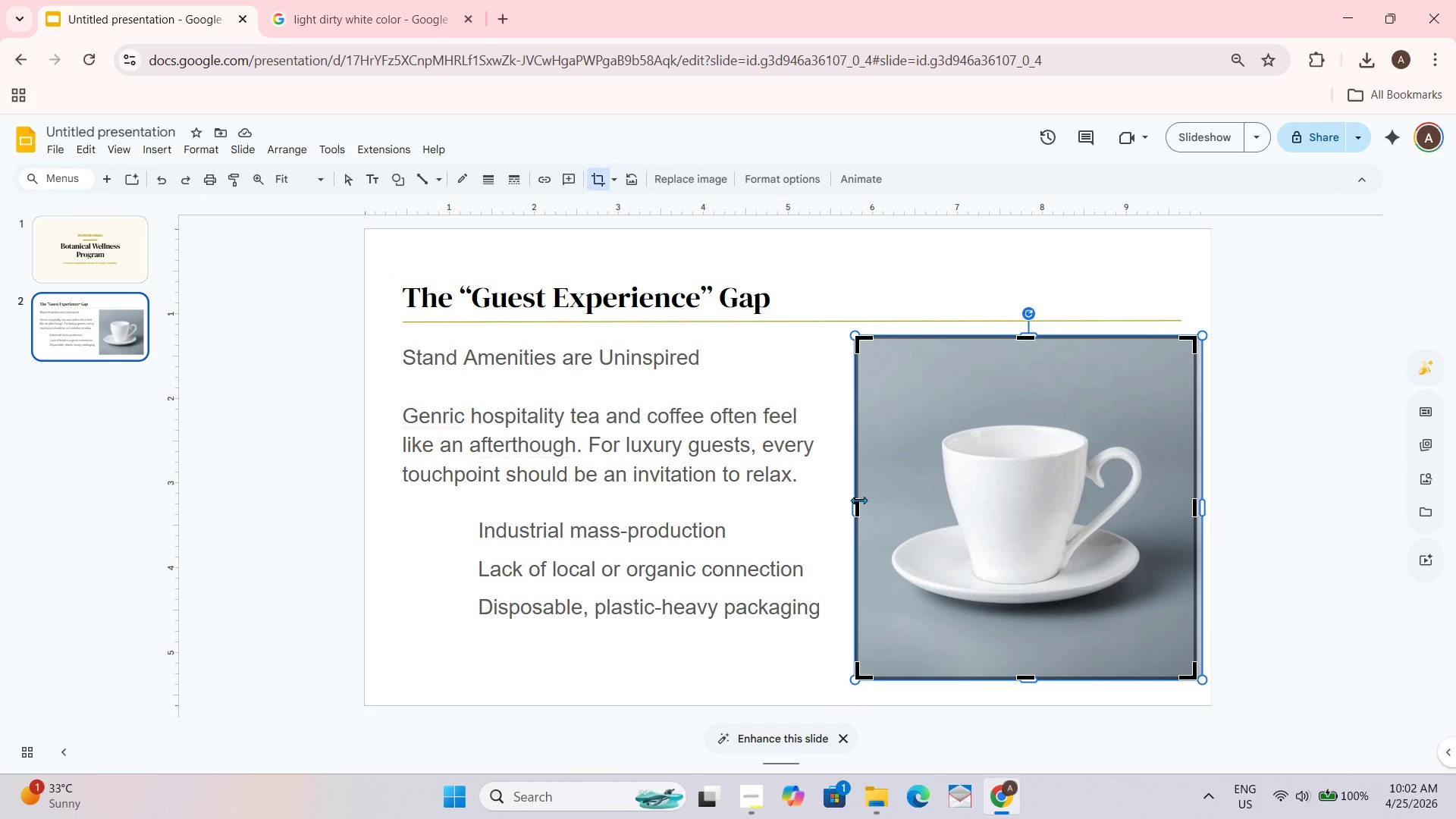 
left_click_drag(start_coordinate=[858, 500], to_coordinate=[868, 500])
 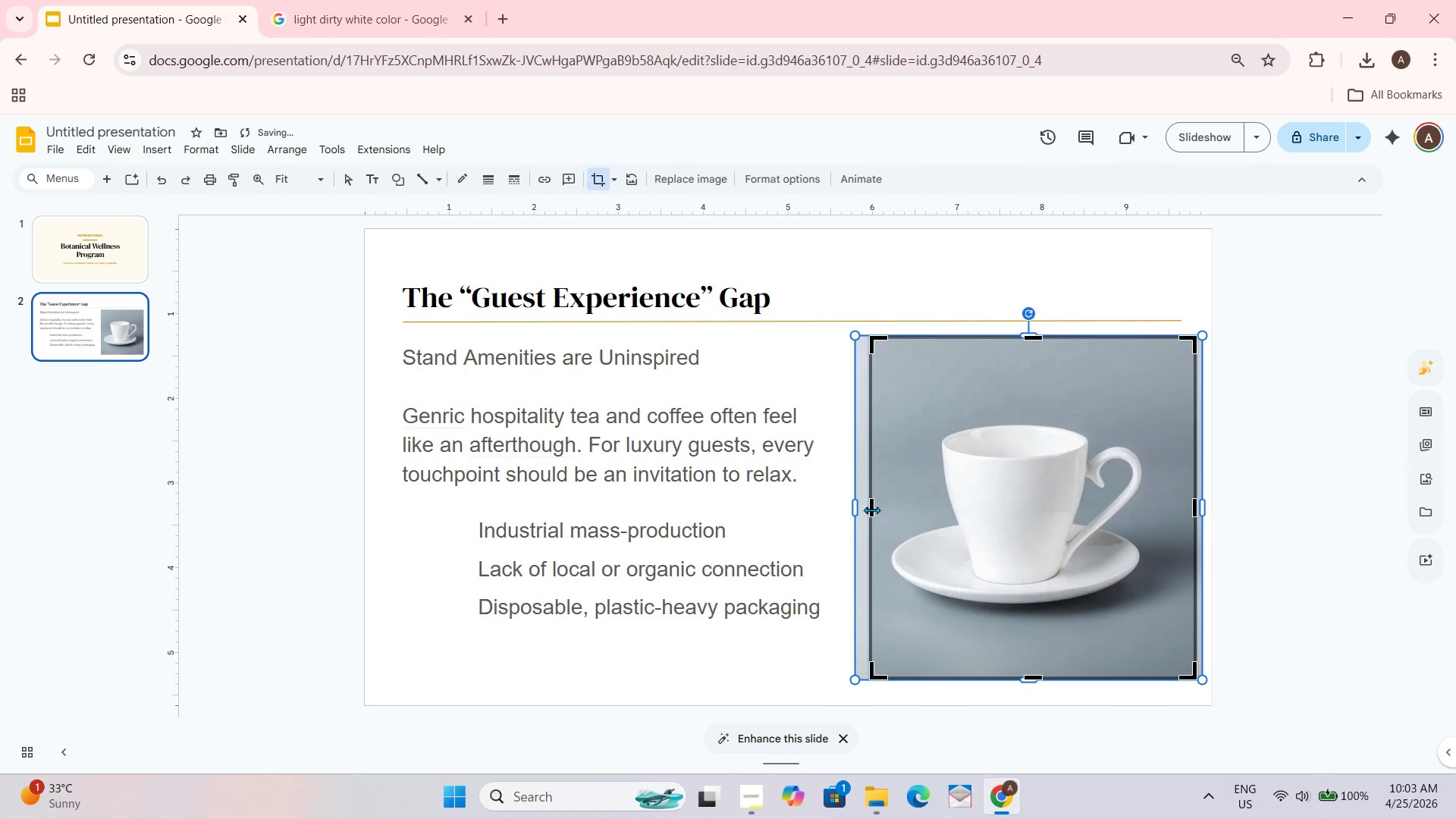 
left_click_drag(start_coordinate=[871, 510], to_coordinate=[858, 505])
 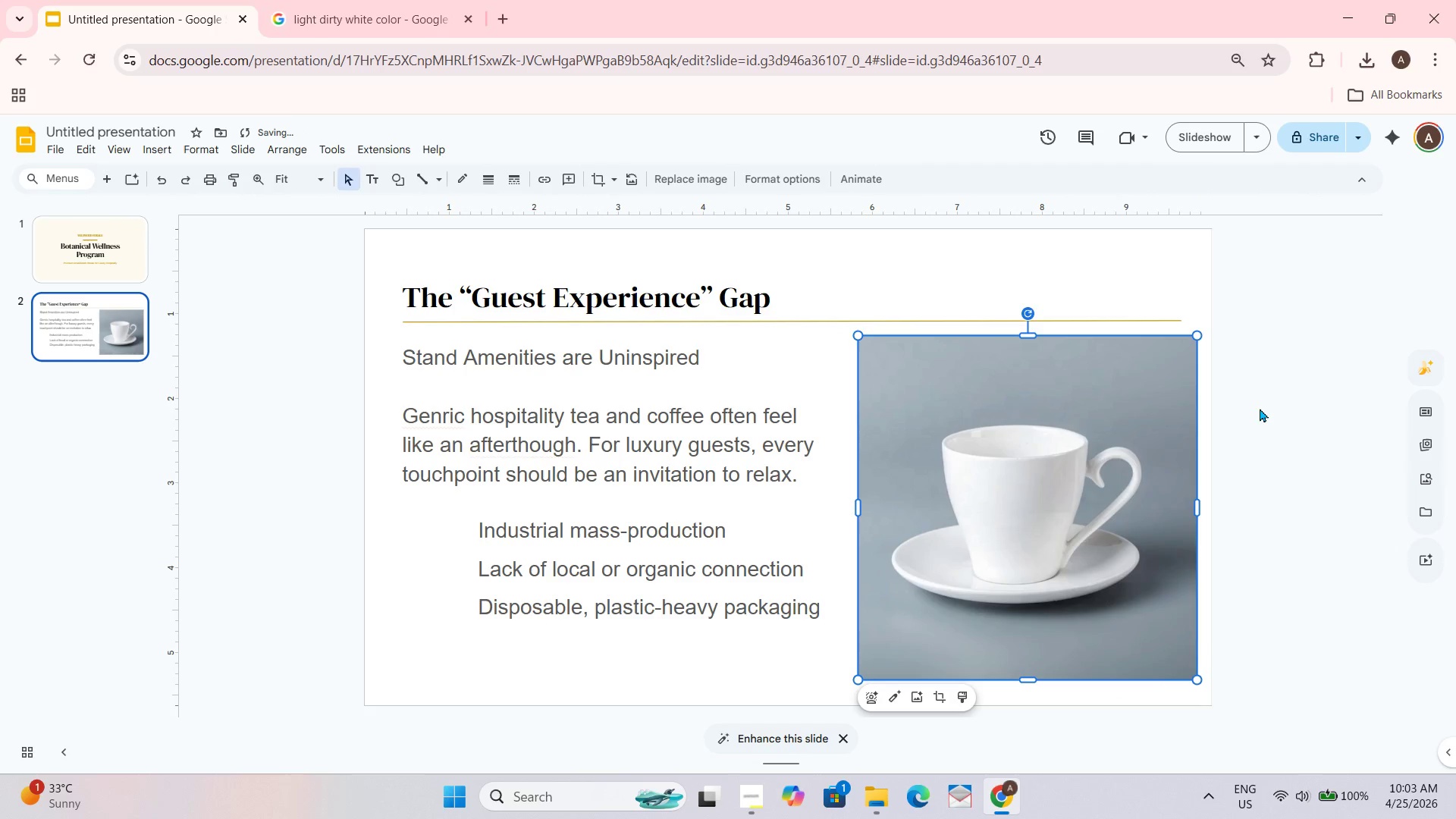 
double_click([1260, 408])
 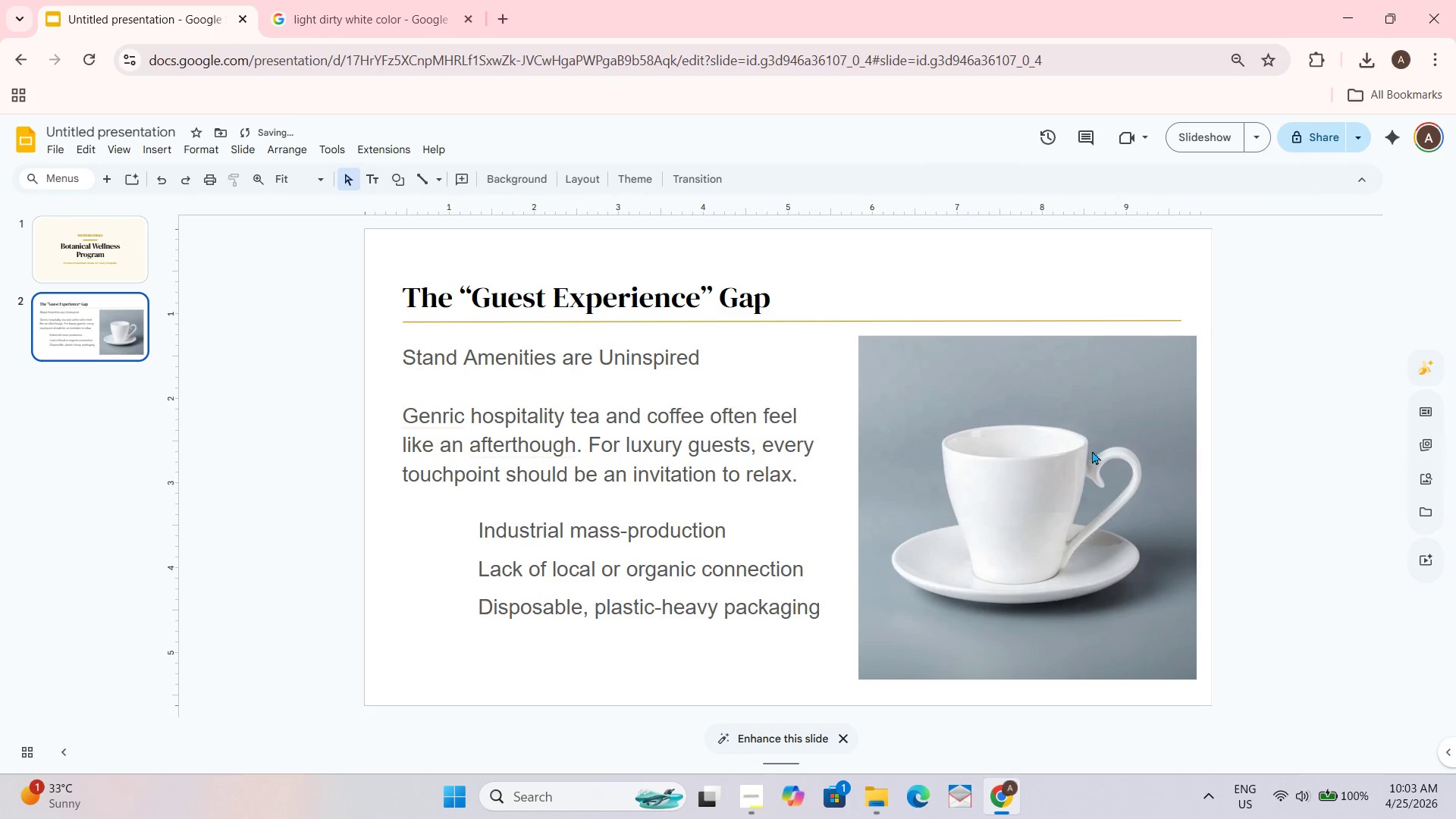 
left_click([1081, 457])
 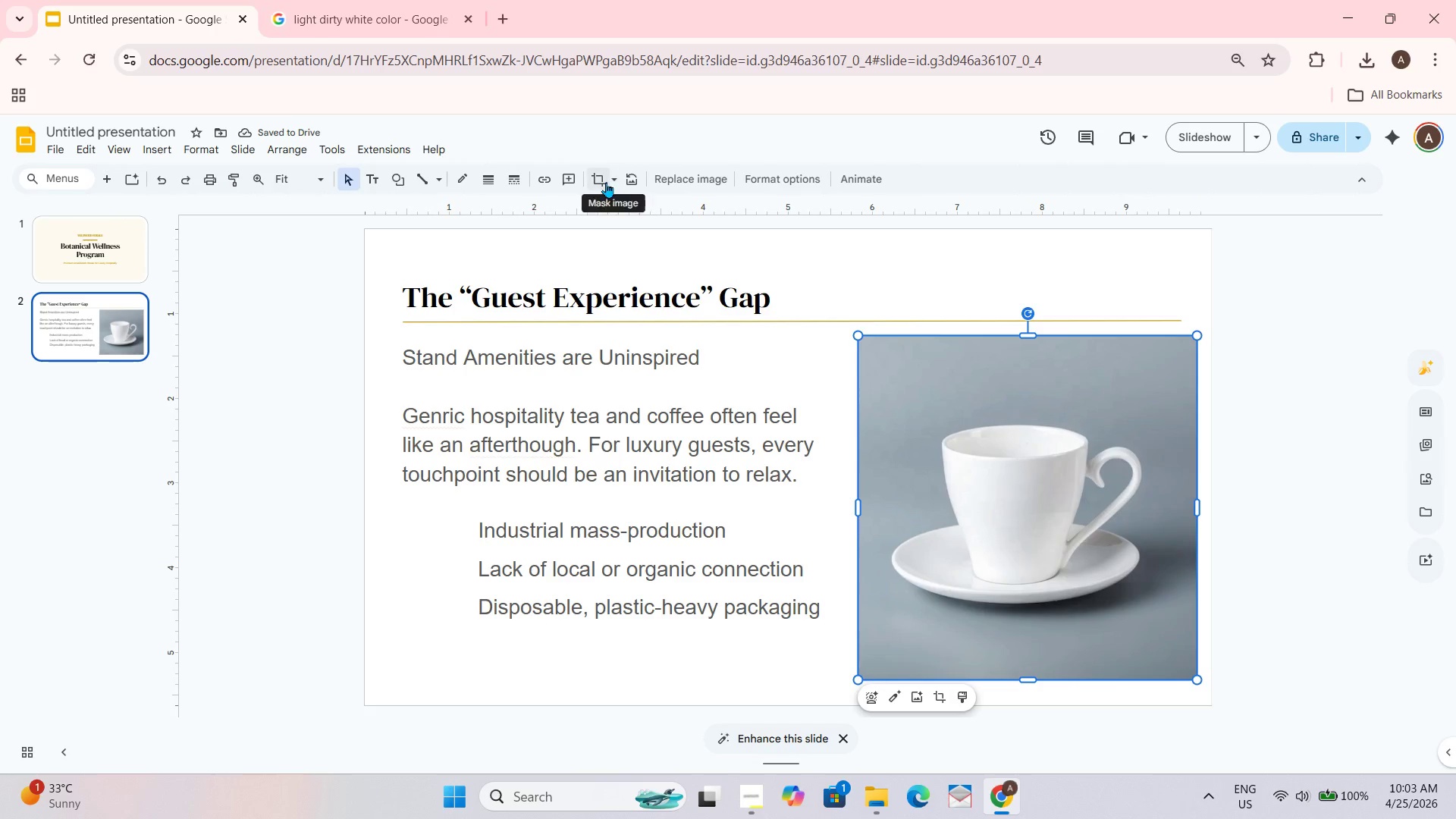 
double_click([613, 183])
 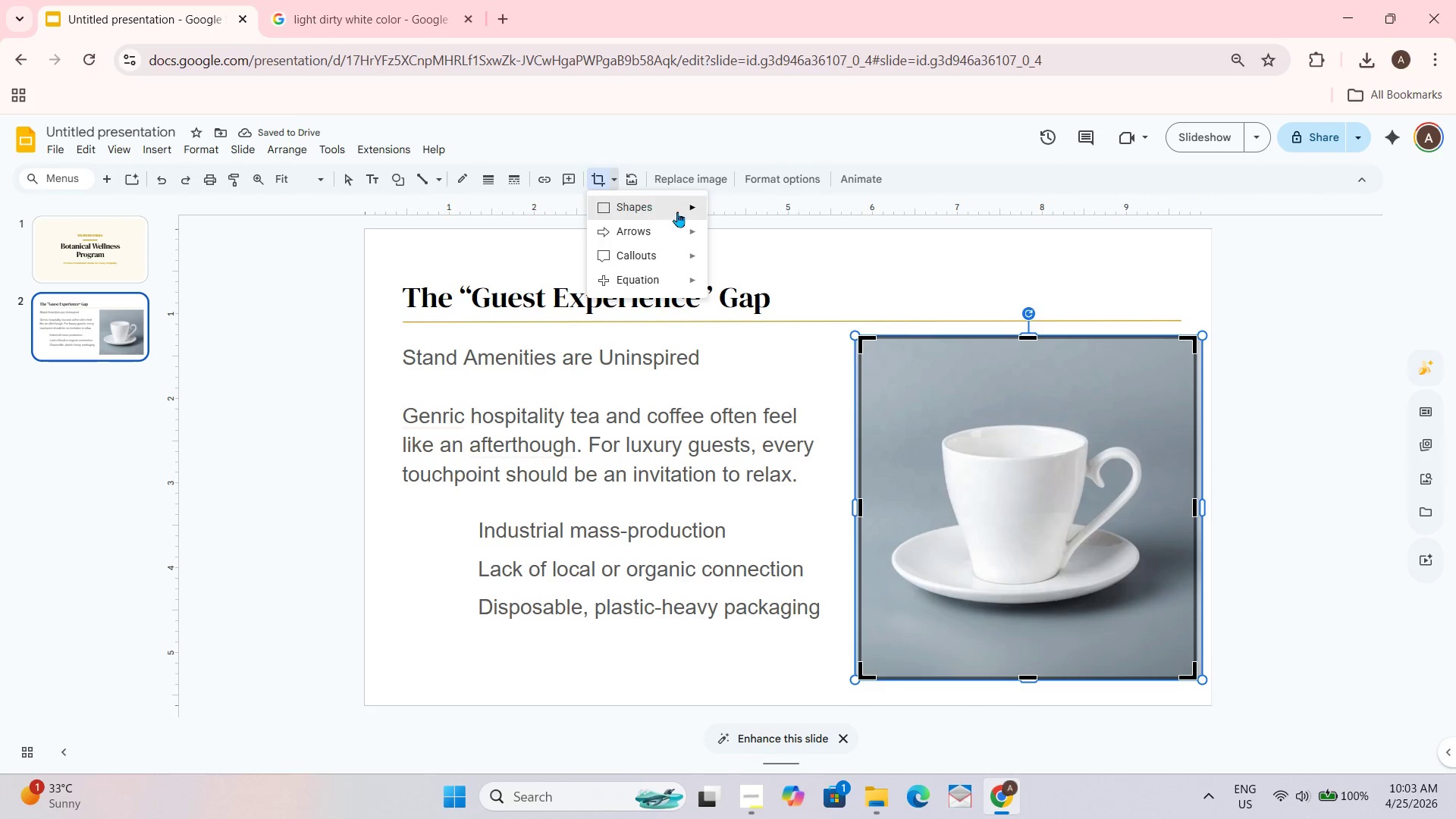 
left_click([681, 206])
 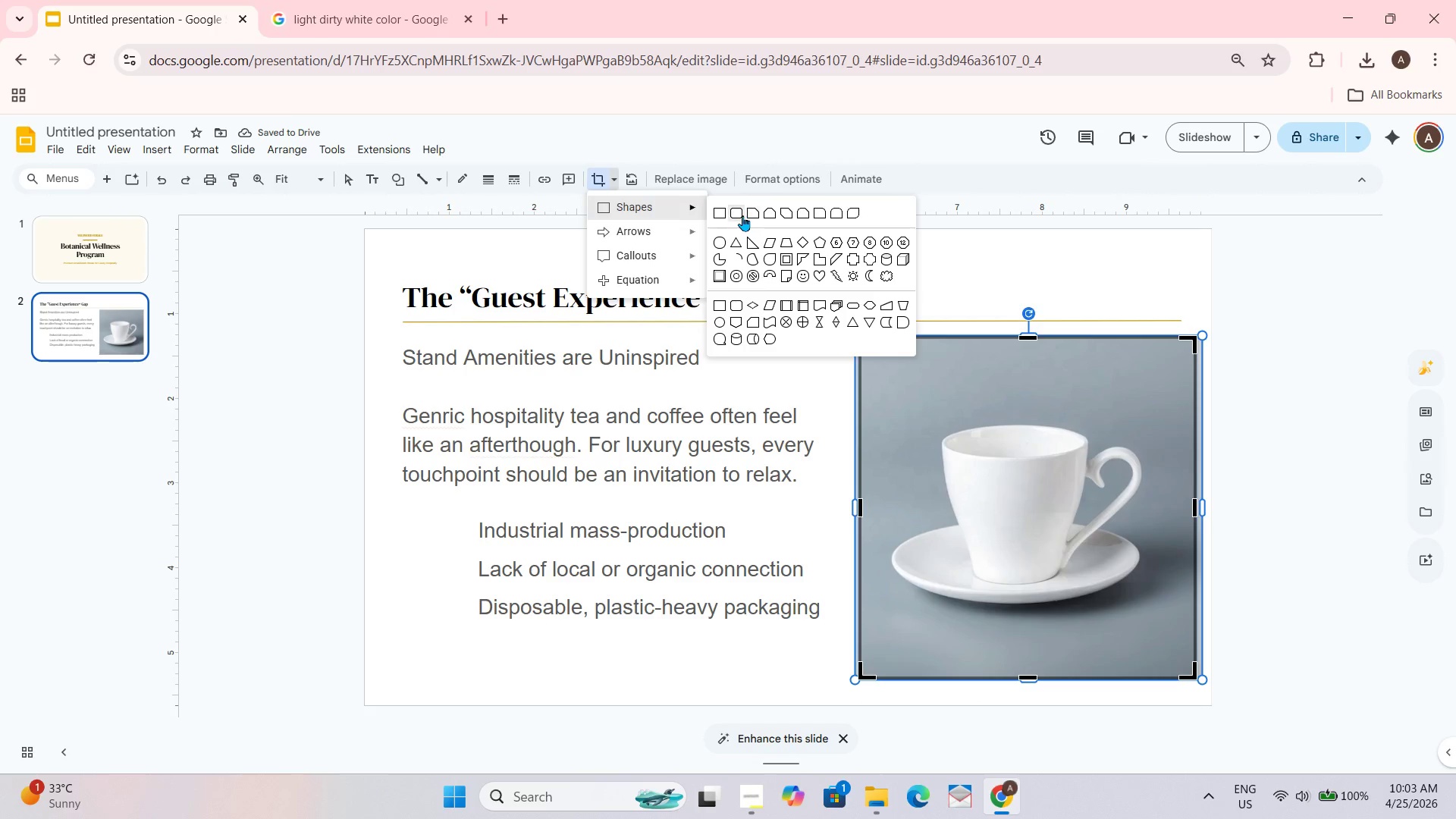 
left_click([736, 214])
 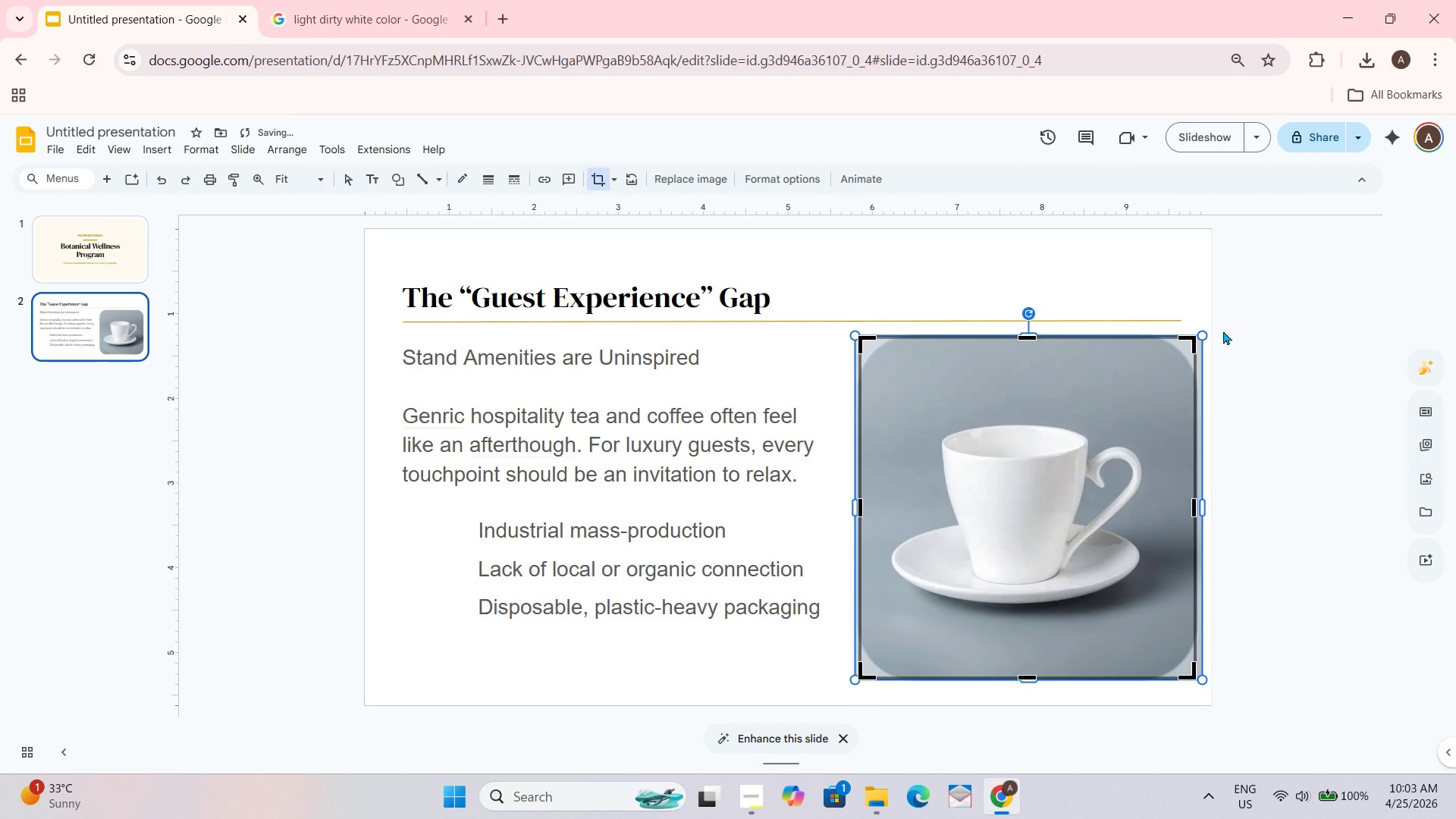 
left_click_drag(start_coordinate=[1285, 408], to_coordinate=[1286, 412])
 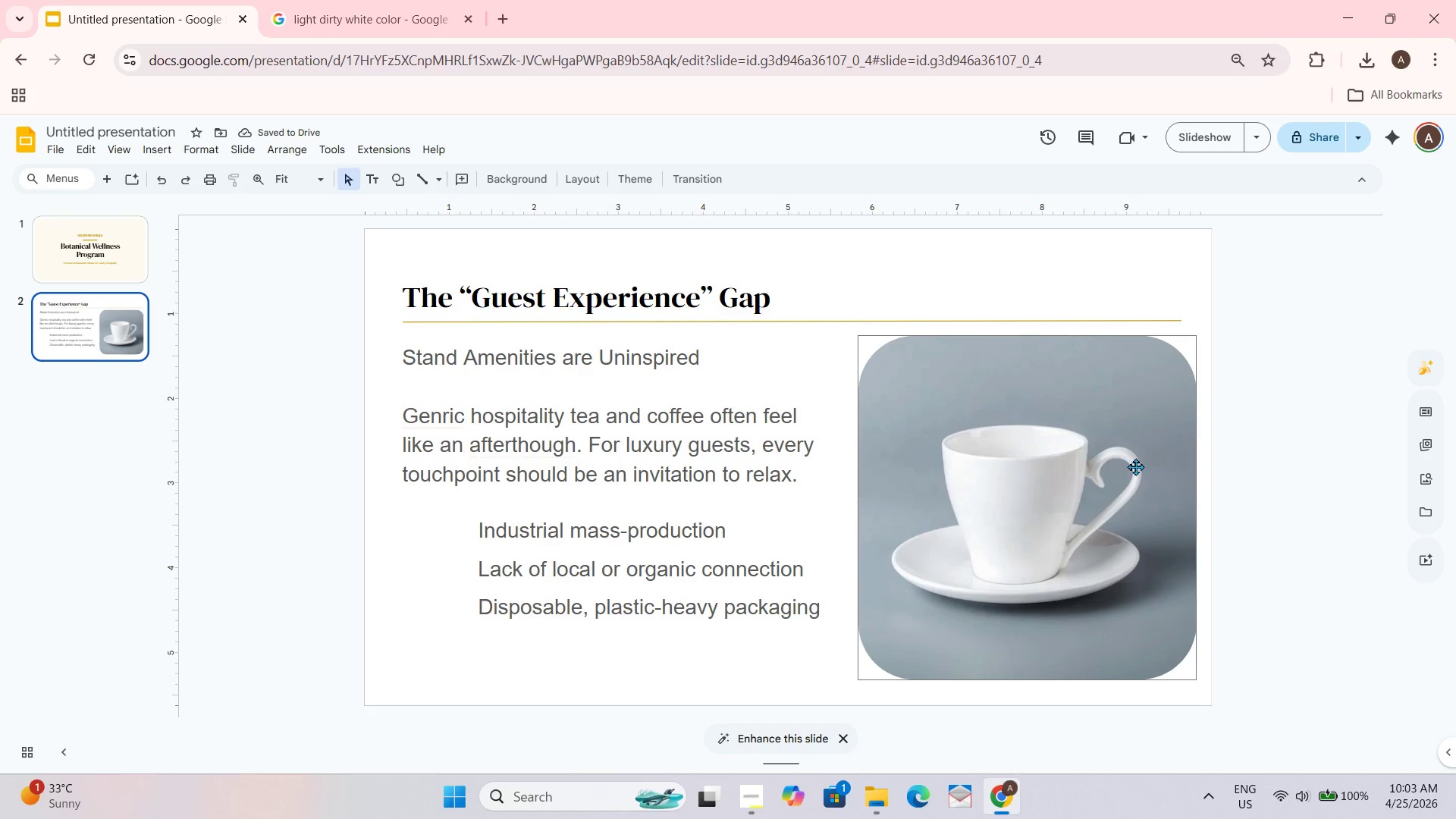 
left_click_drag(start_coordinate=[1093, 479], to_coordinate=[1076, 478])
 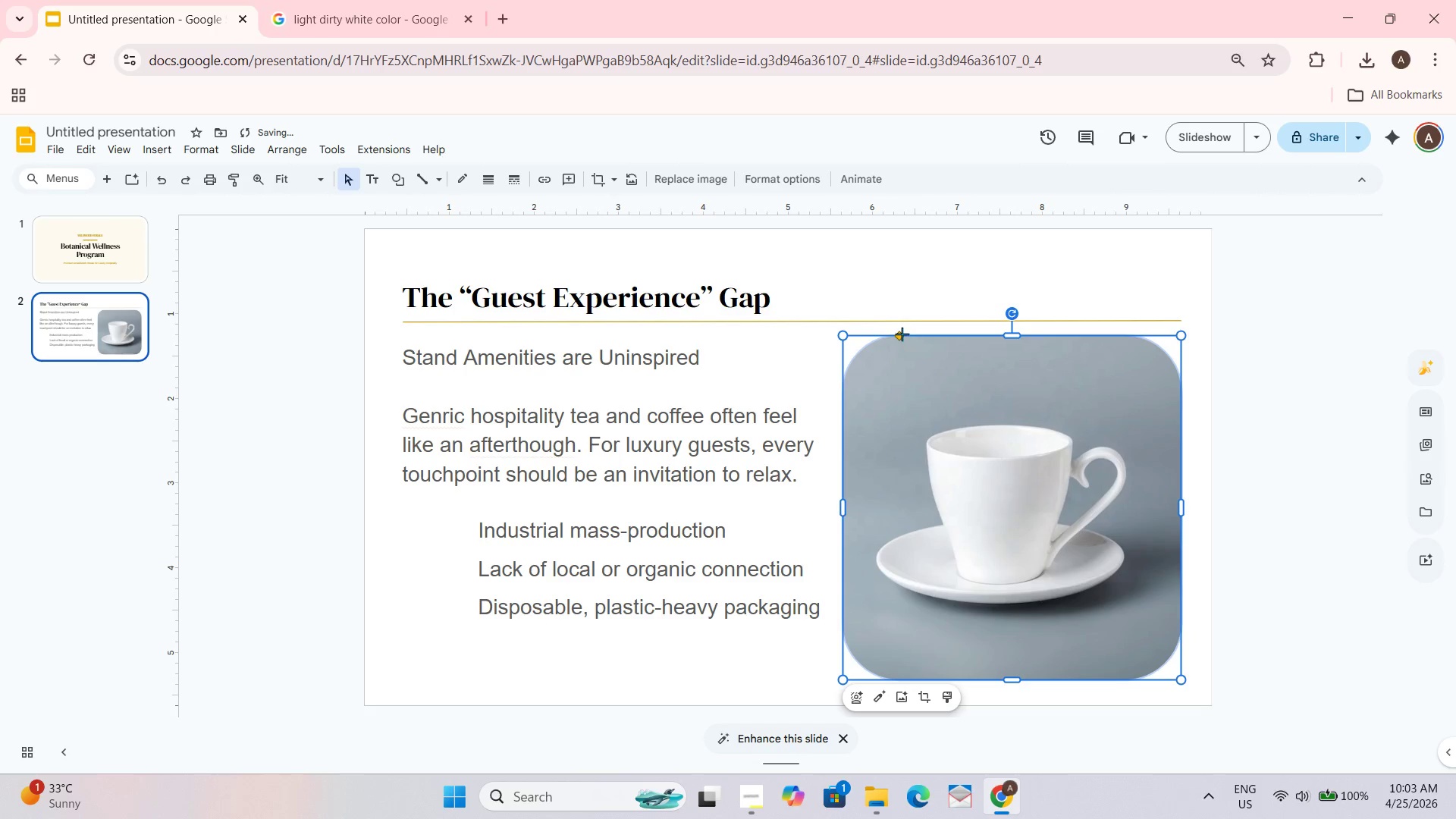 
left_click_drag(start_coordinate=[900, 333], to_coordinate=[874, 333])
 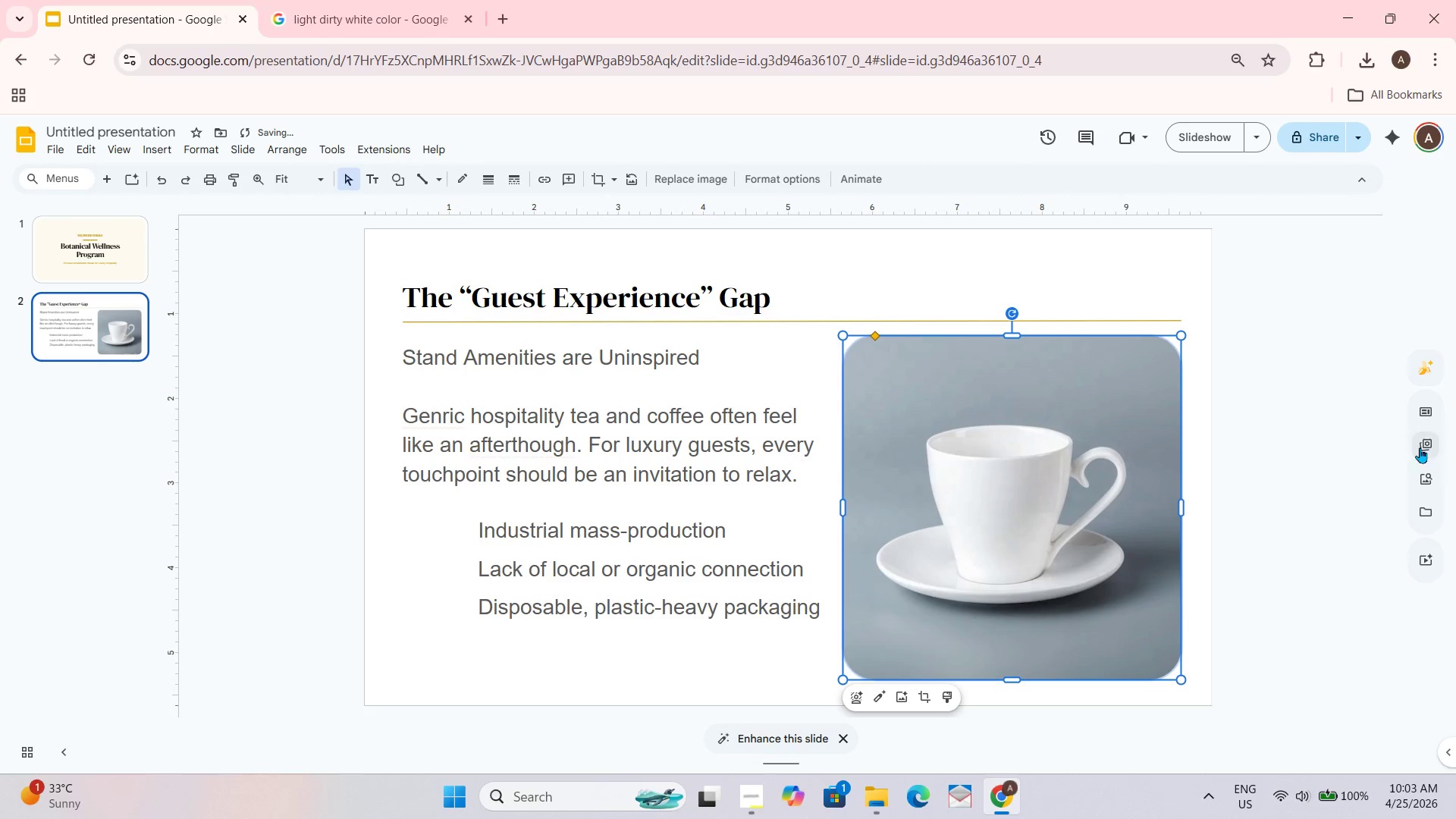 
left_click_drag(start_coordinate=[1420, 447], to_coordinate=[1424, 448])
 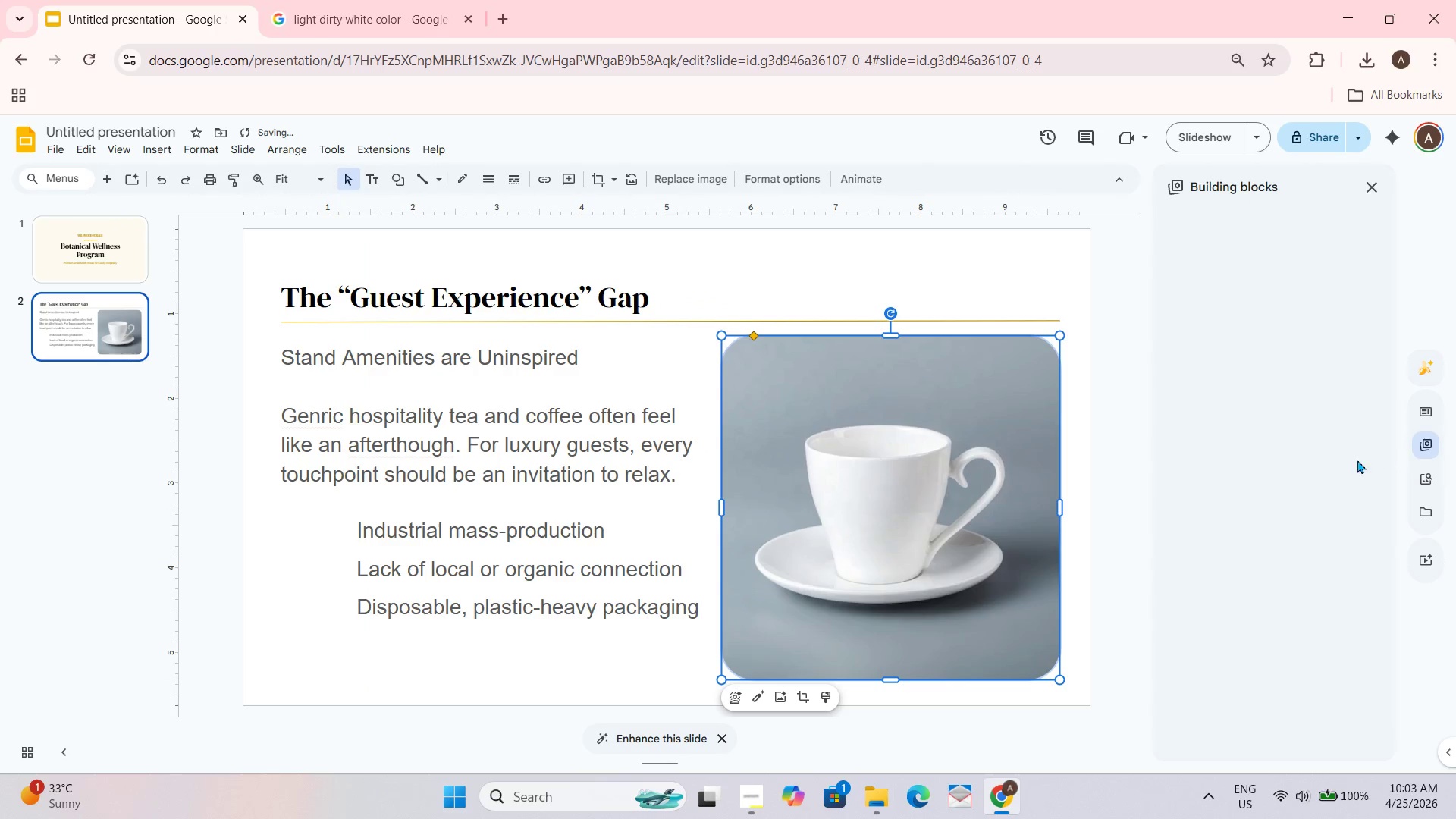 
double_click([1309, 469])
 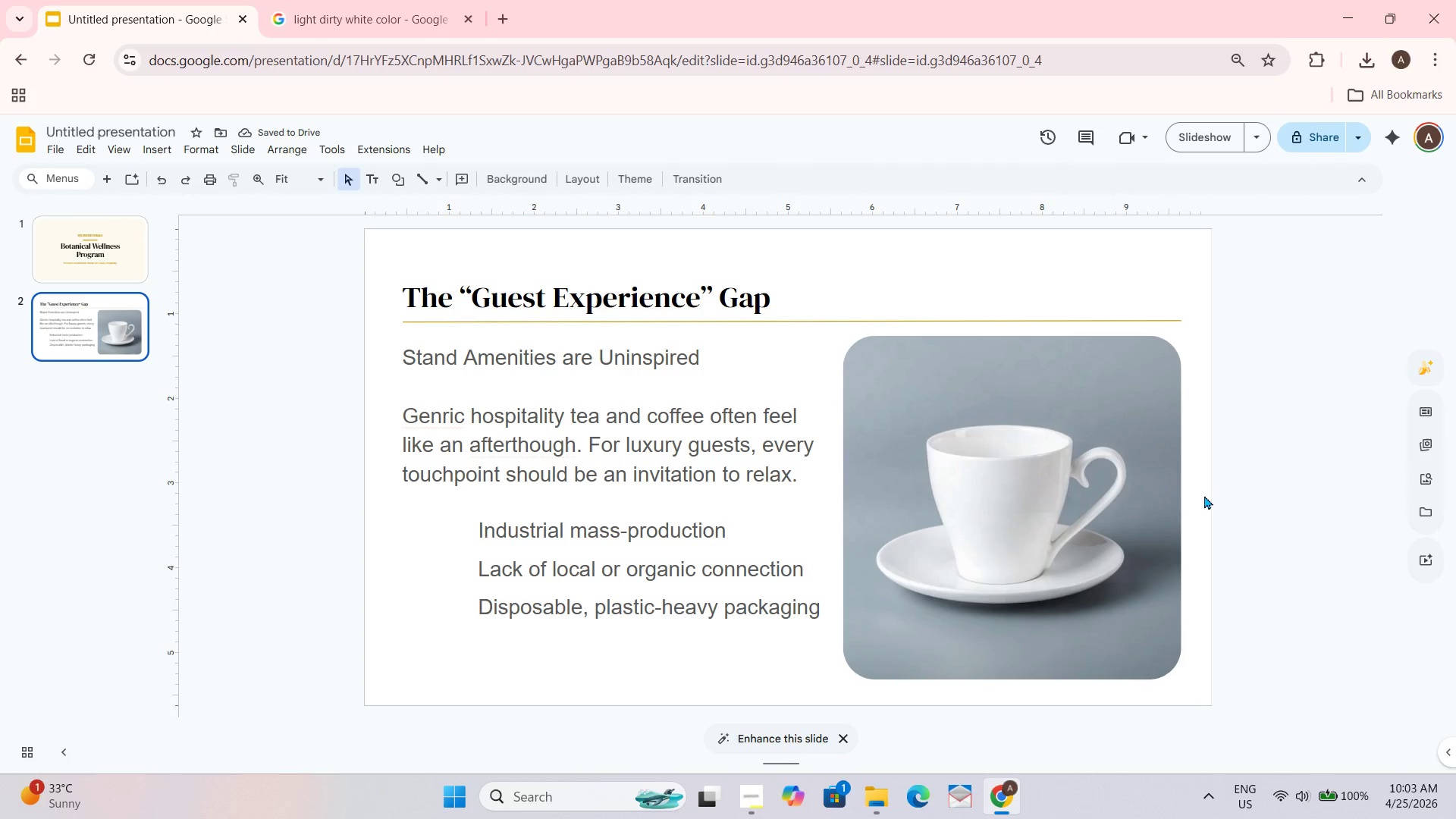 
left_click_drag(start_coordinate=[993, 494], to_coordinate=[998, 494])
 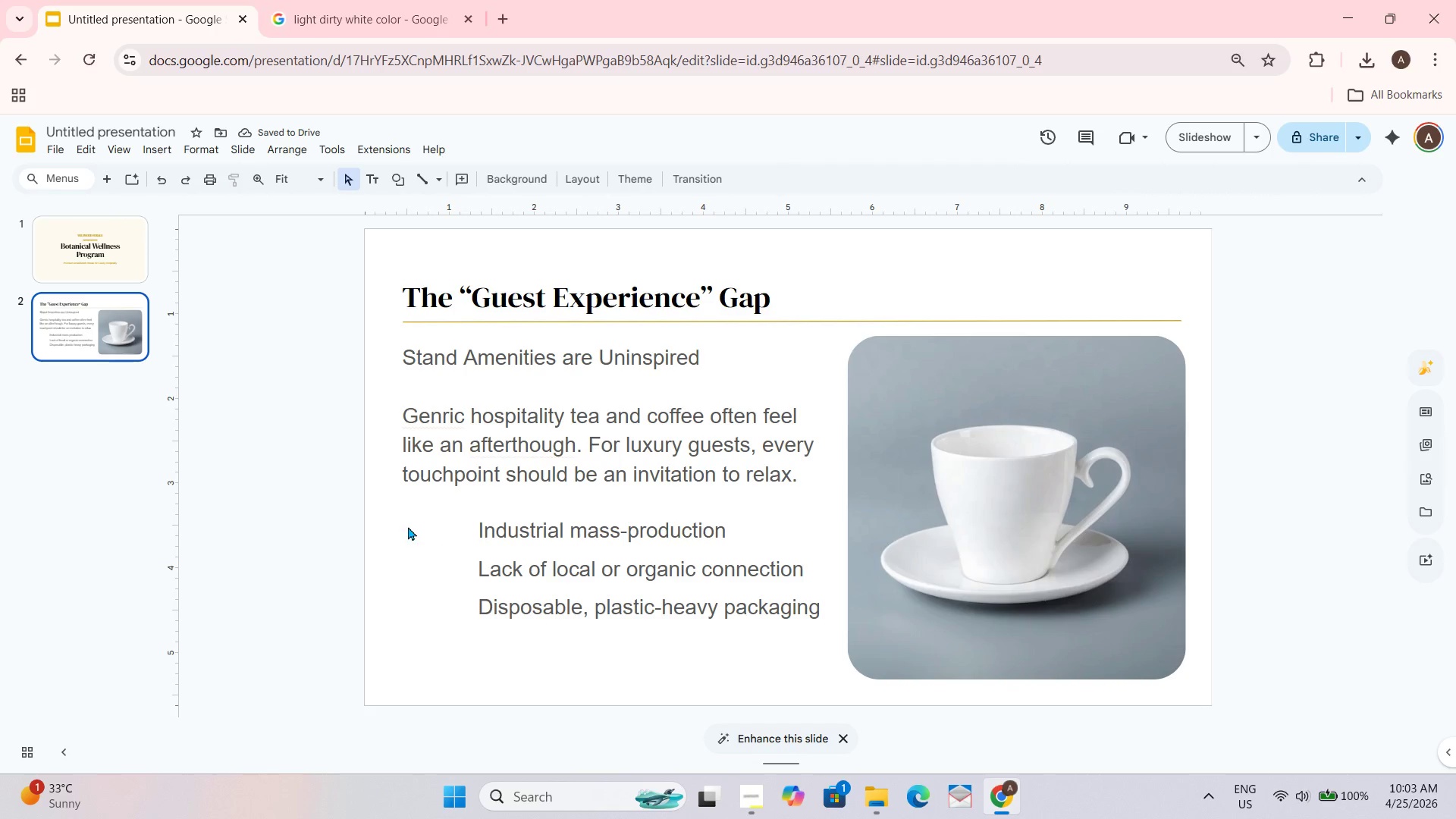 
left_click_drag(start_coordinate=[717, 511], to_coordinate=[719, 530])
 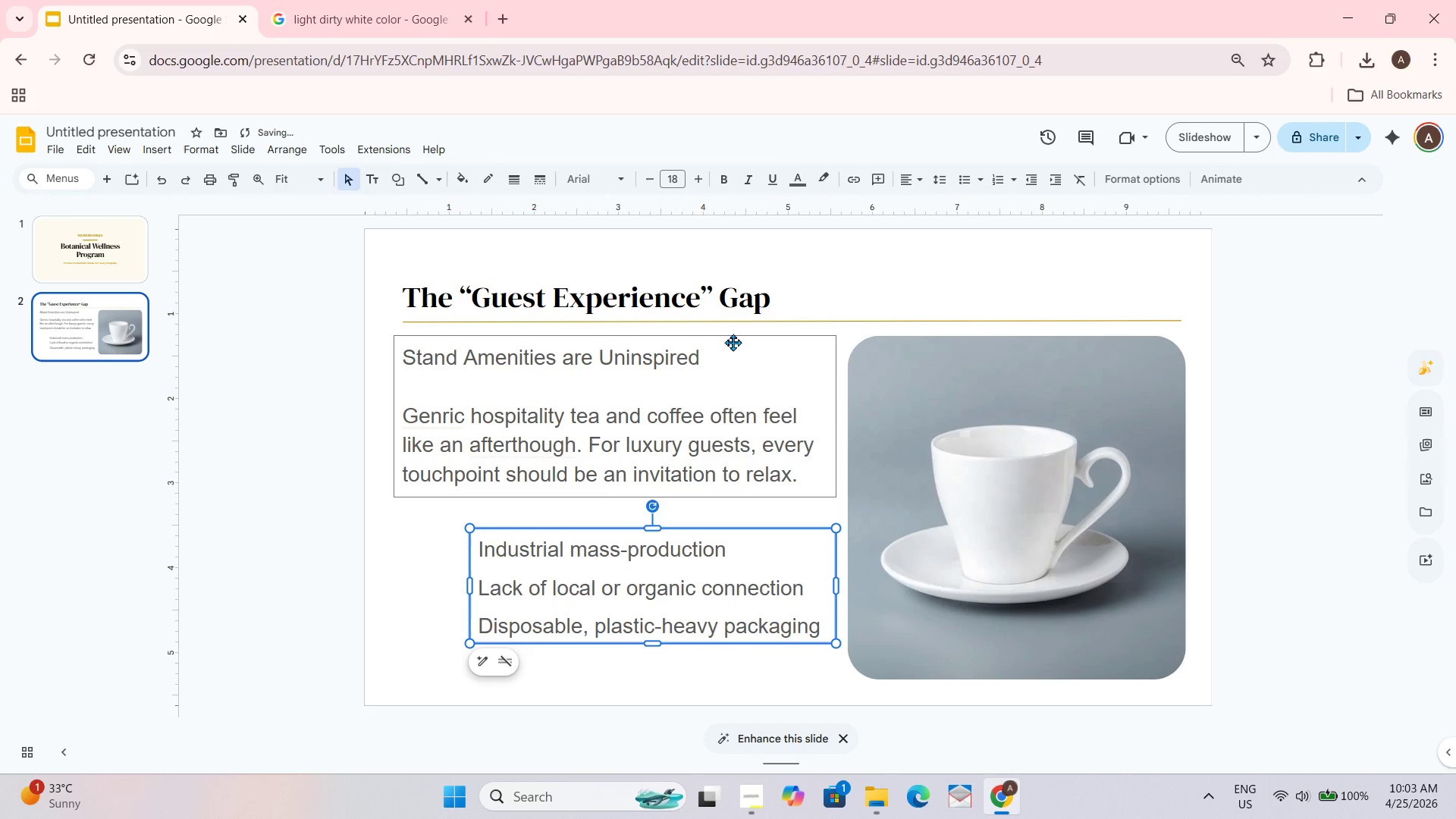 
left_click_drag(start_coordinate=[742, 339], to_coordinate=[742, 353])
 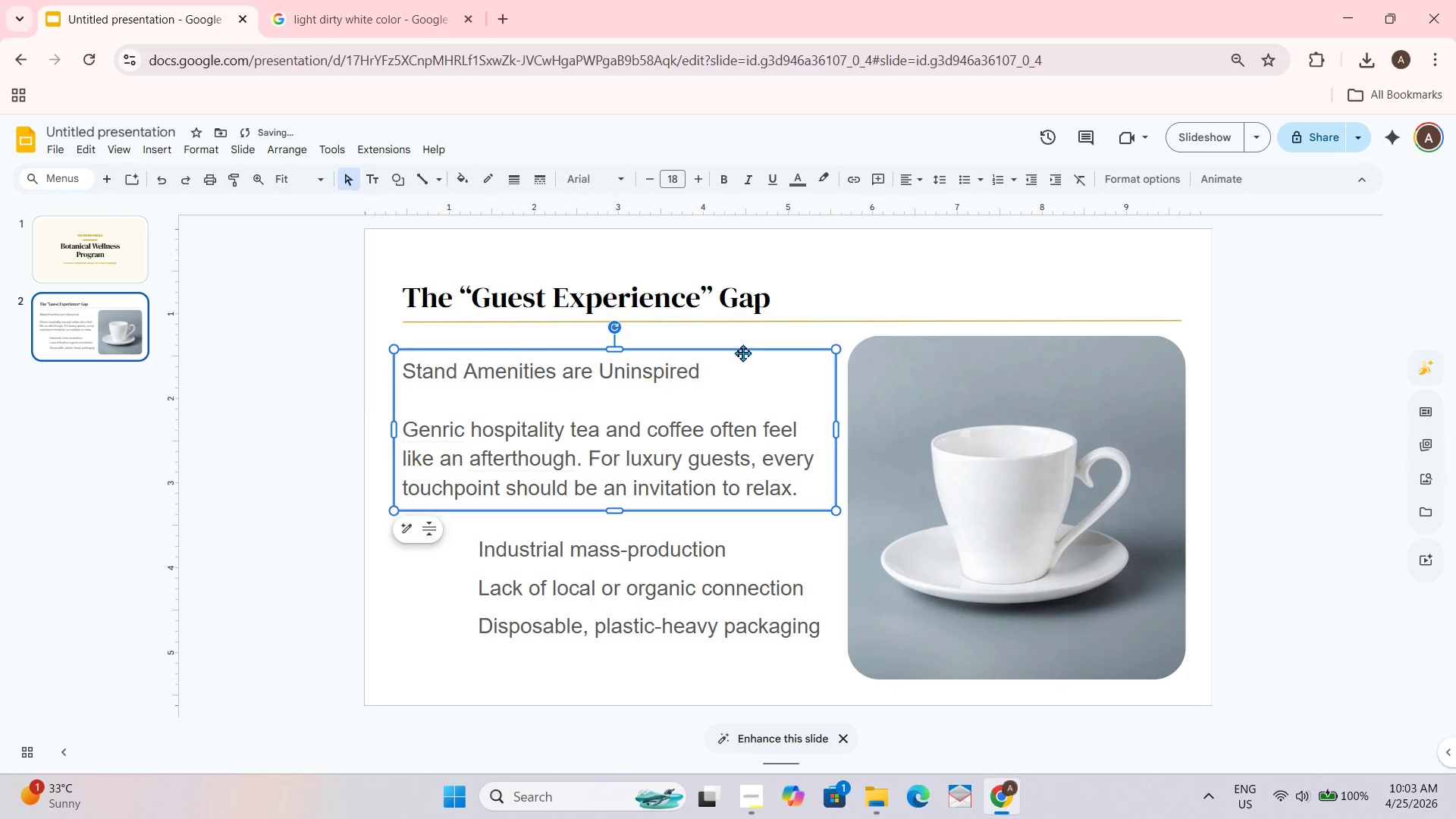 
left_click([742, 353])
 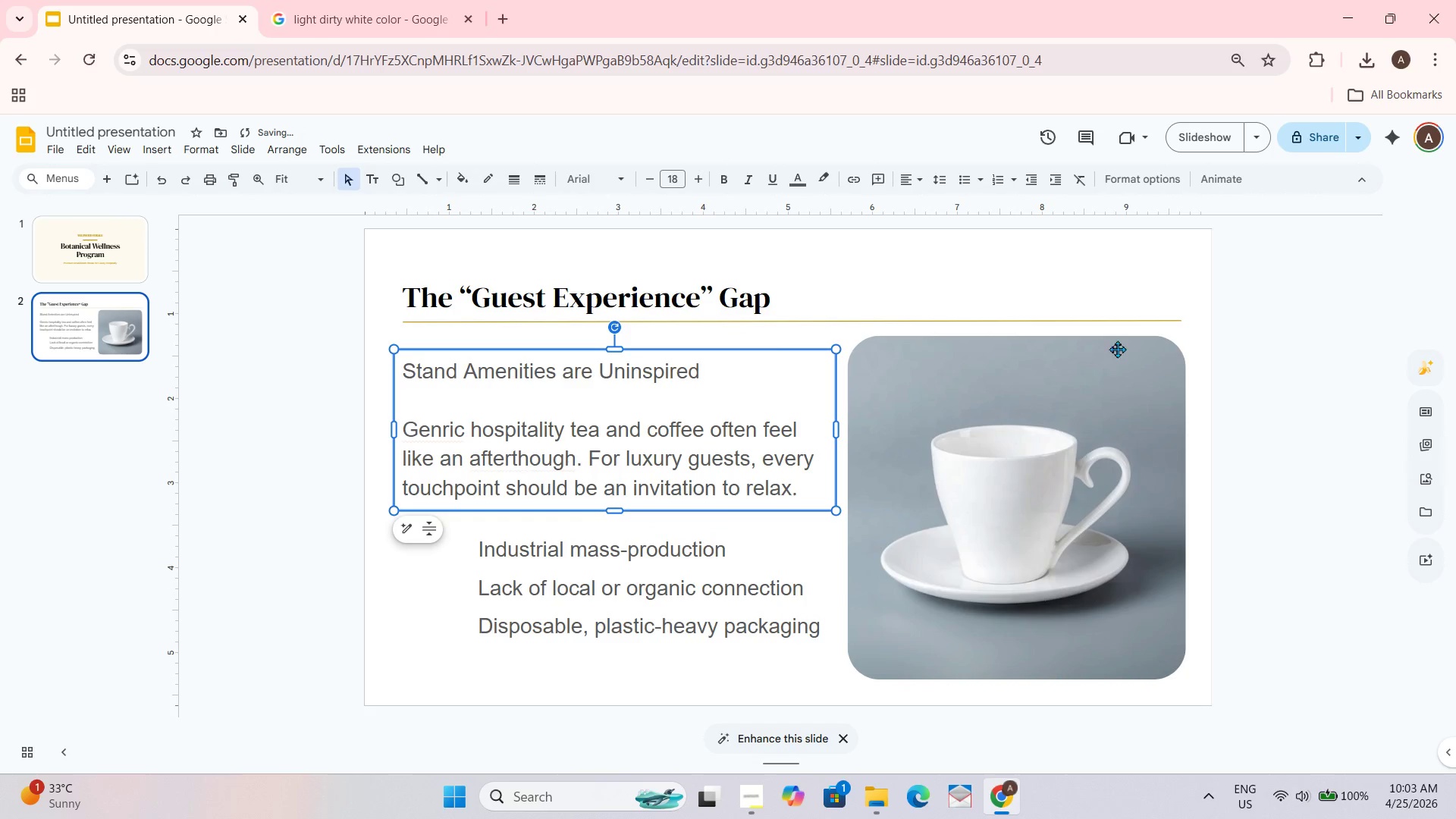 
left_click([1260, 349])
 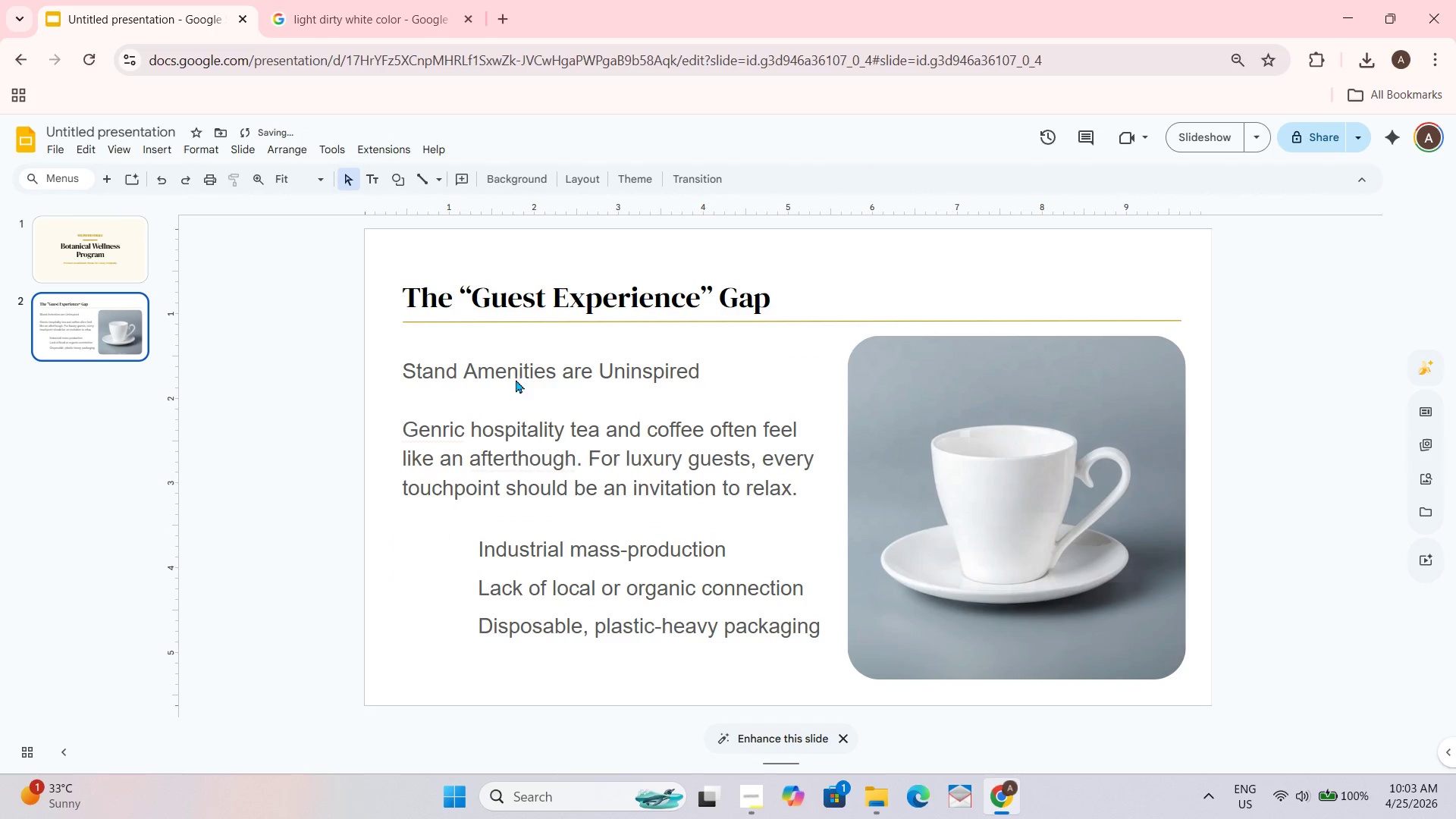 
left_click([547, 359])
 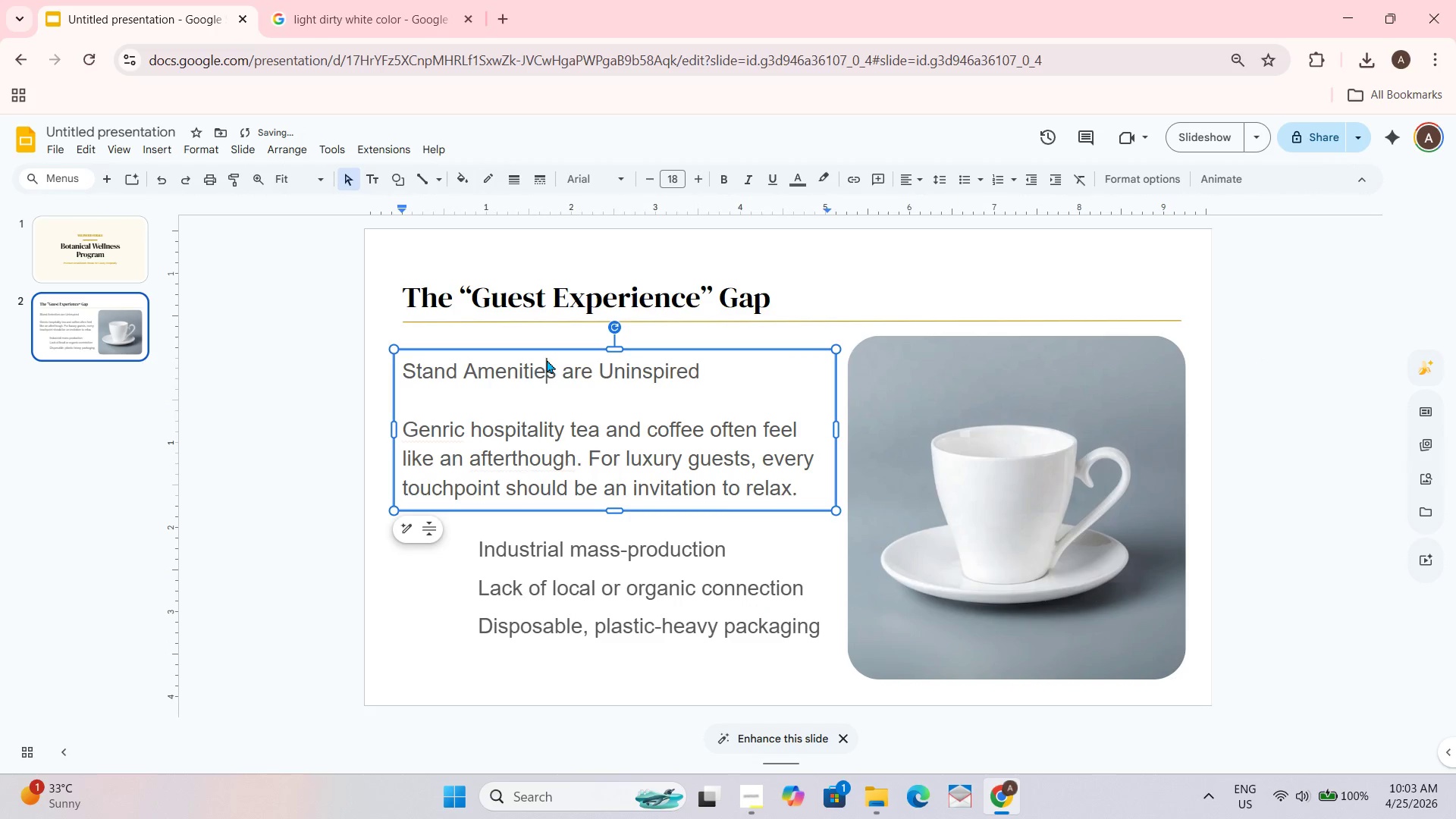 
key(Control+ControlLeft)
 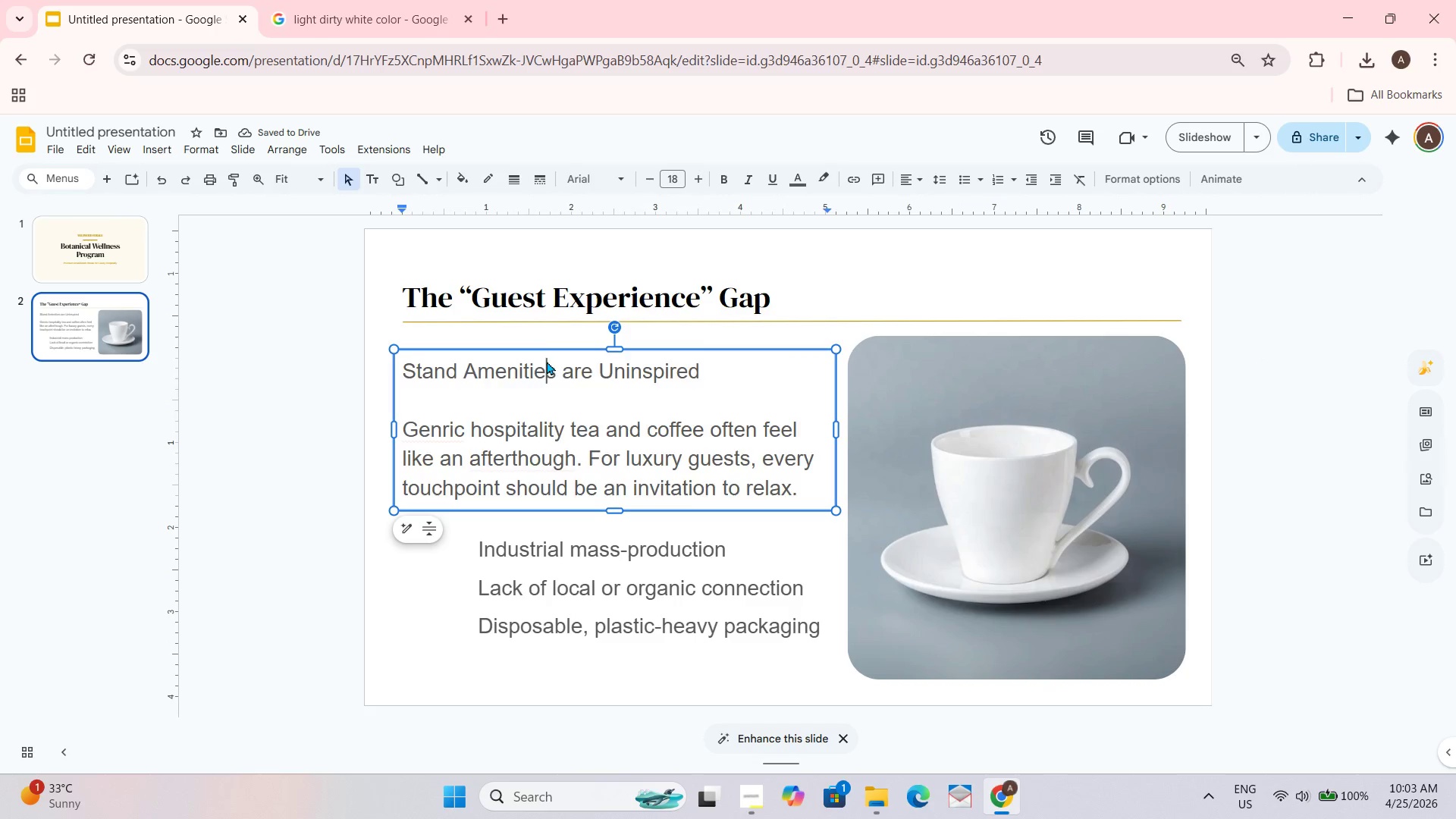 
key(Control+A)
 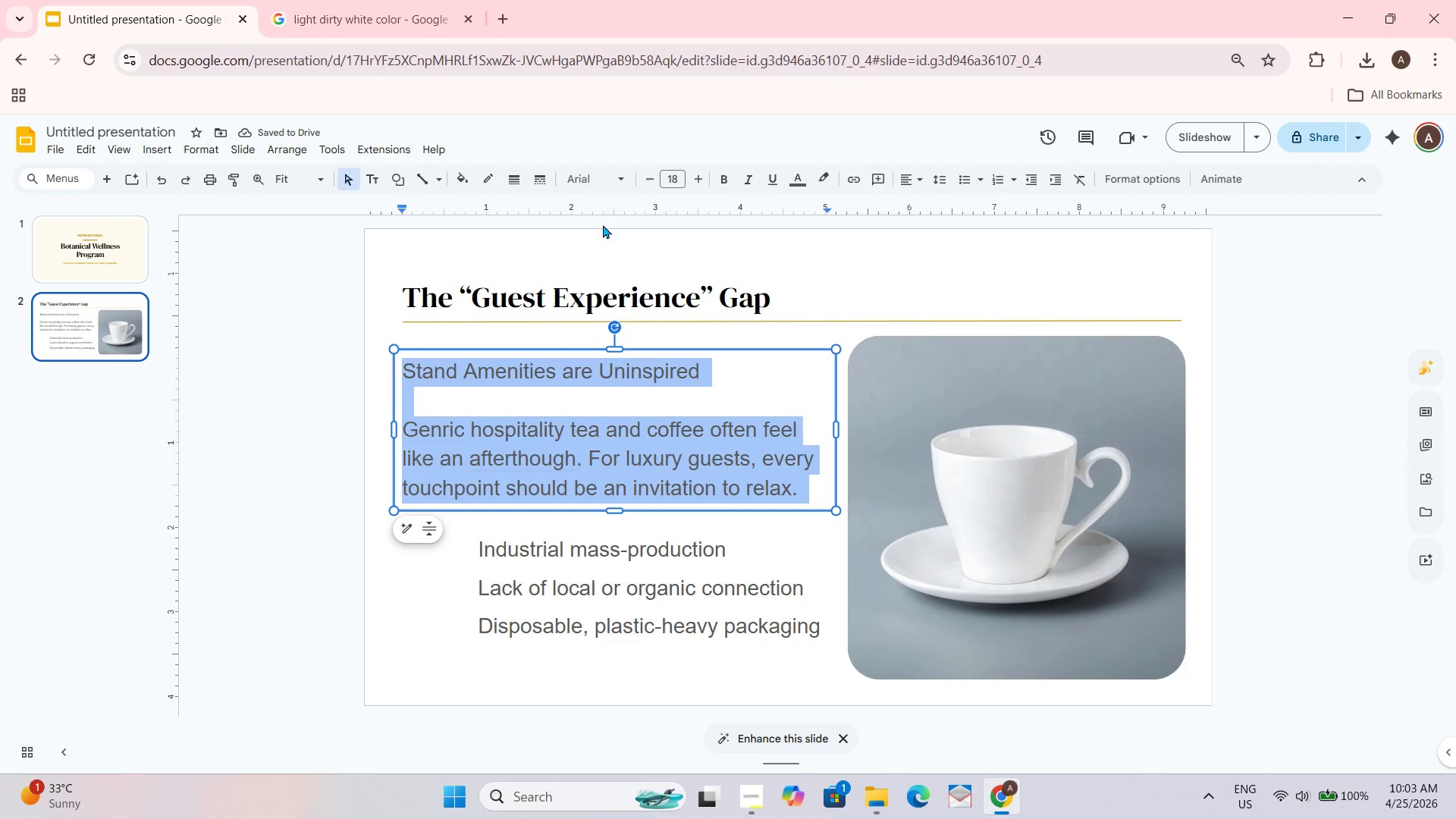 
left_click([604, 176])
 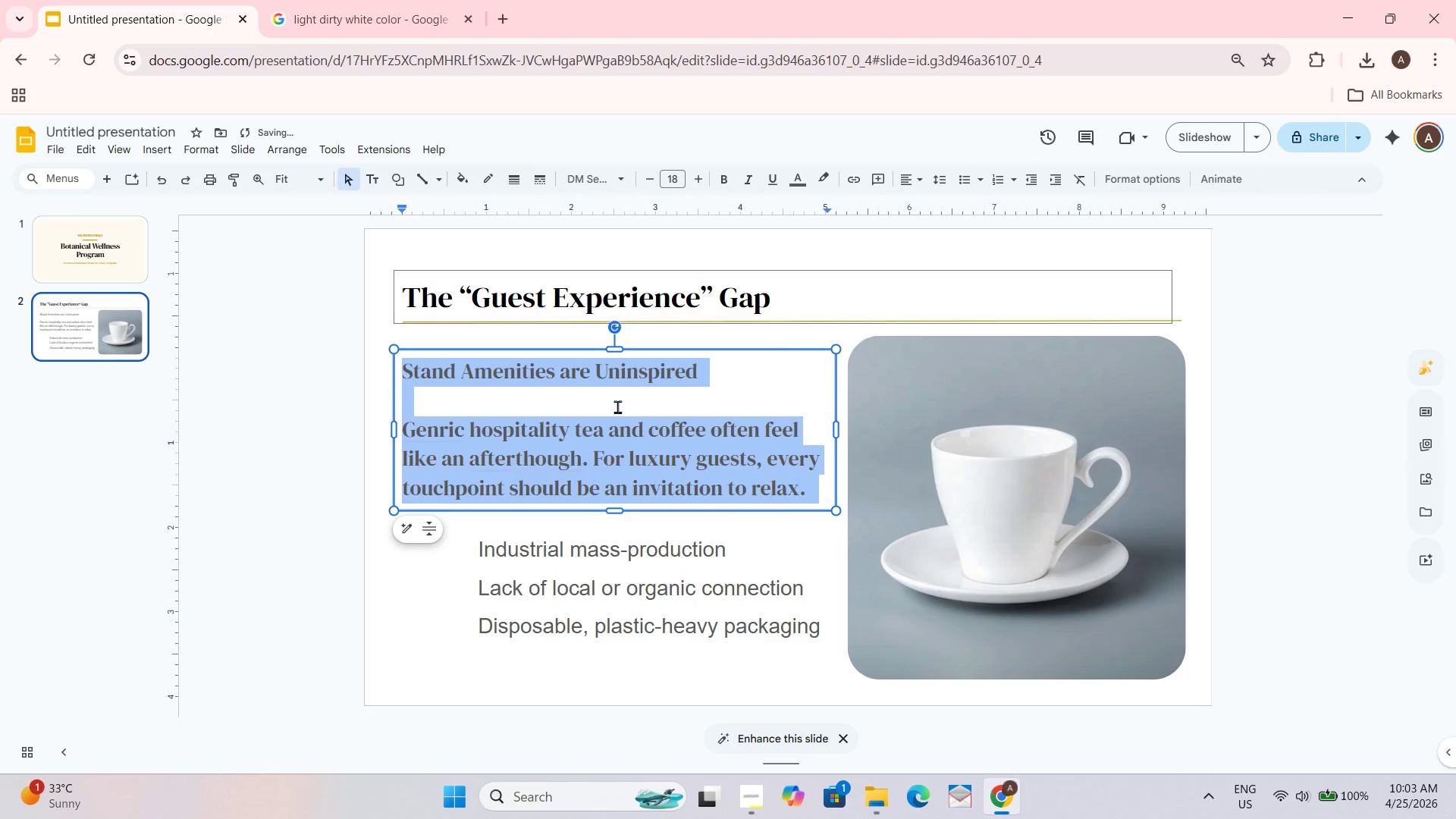 
left_click([594, 510])
 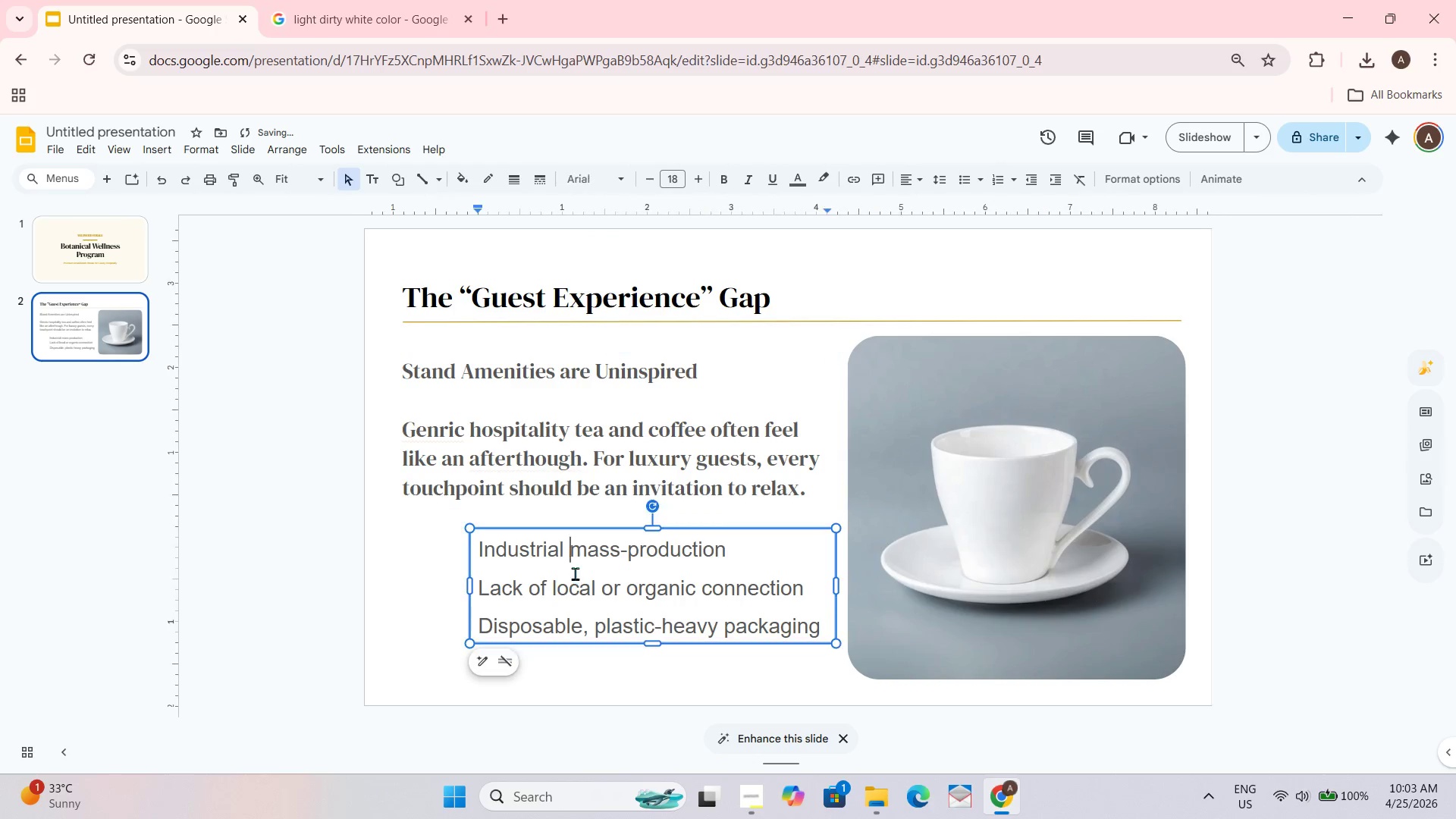 
key(Control+A)
 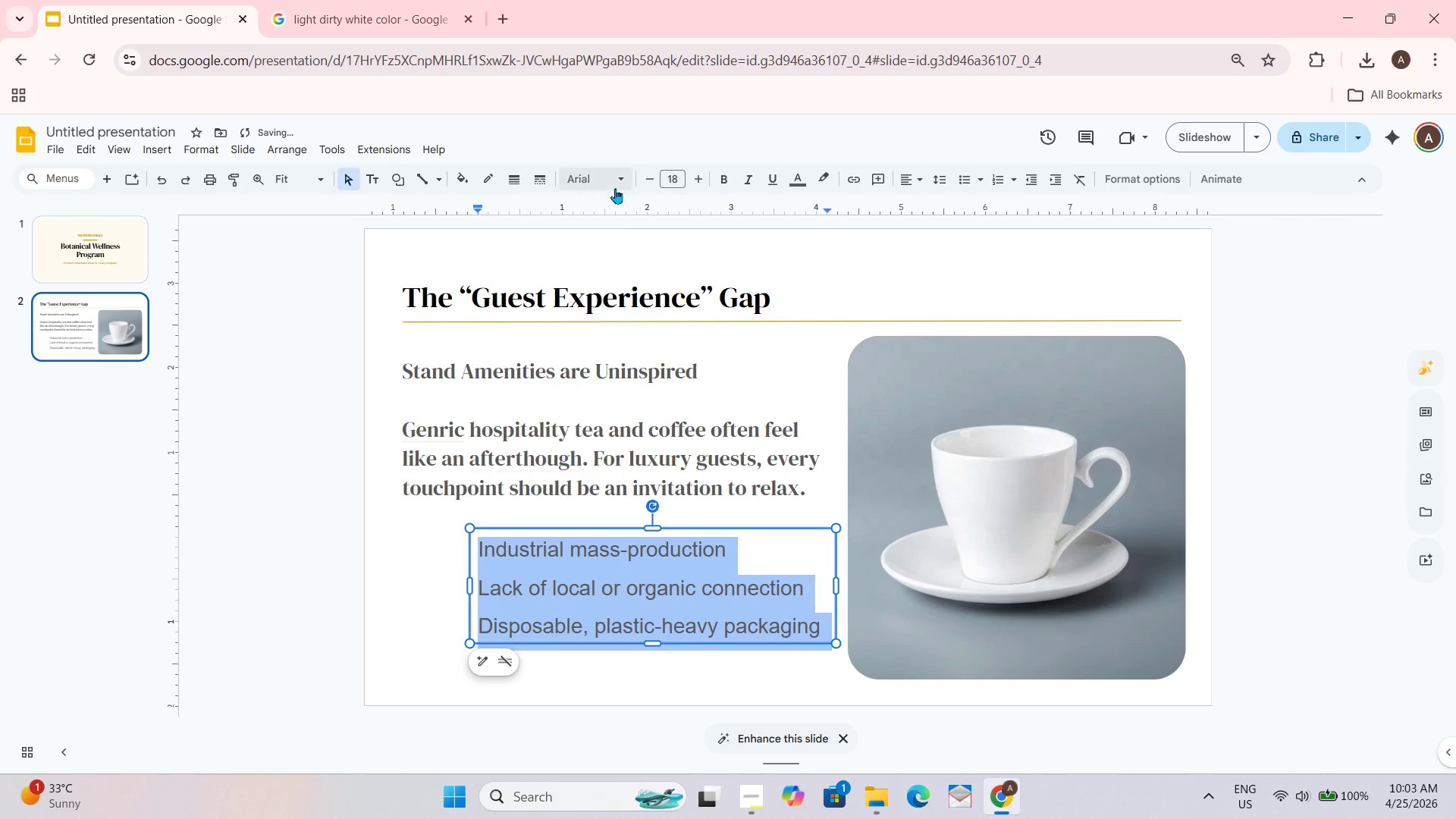 
left_click([587, 181])
 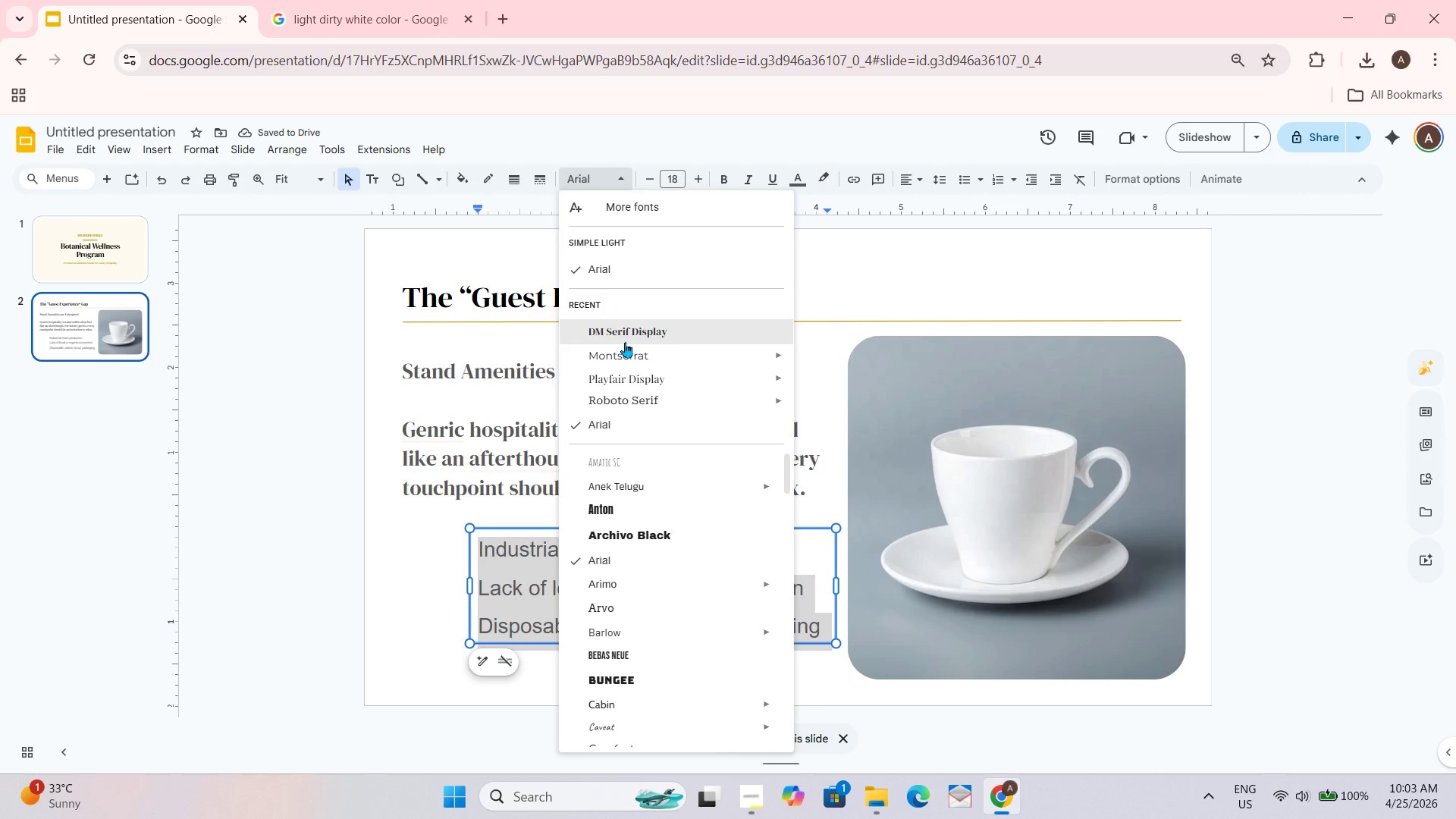 
left_click([625, 340])
 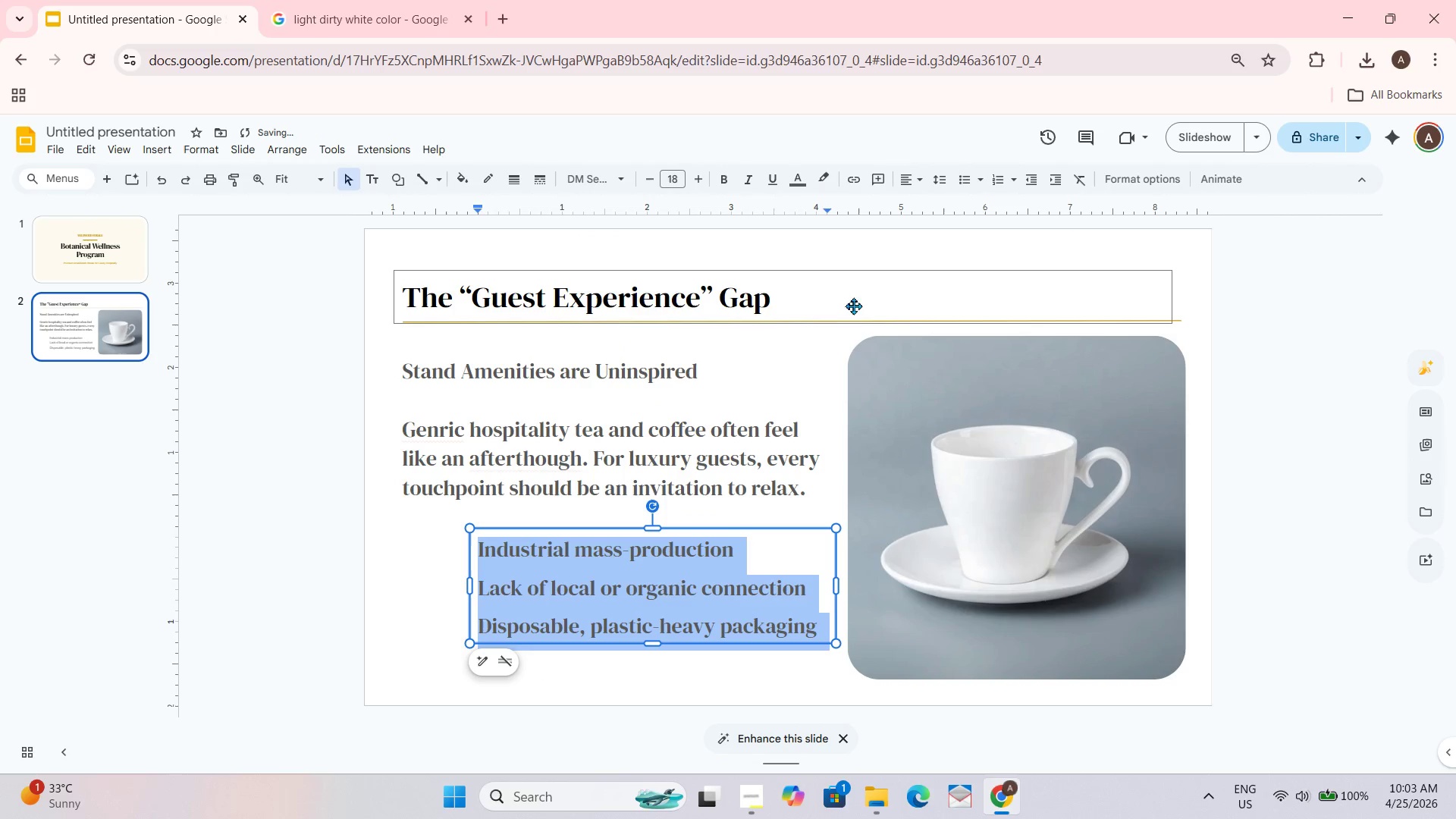 
left_click([1011, 245])
 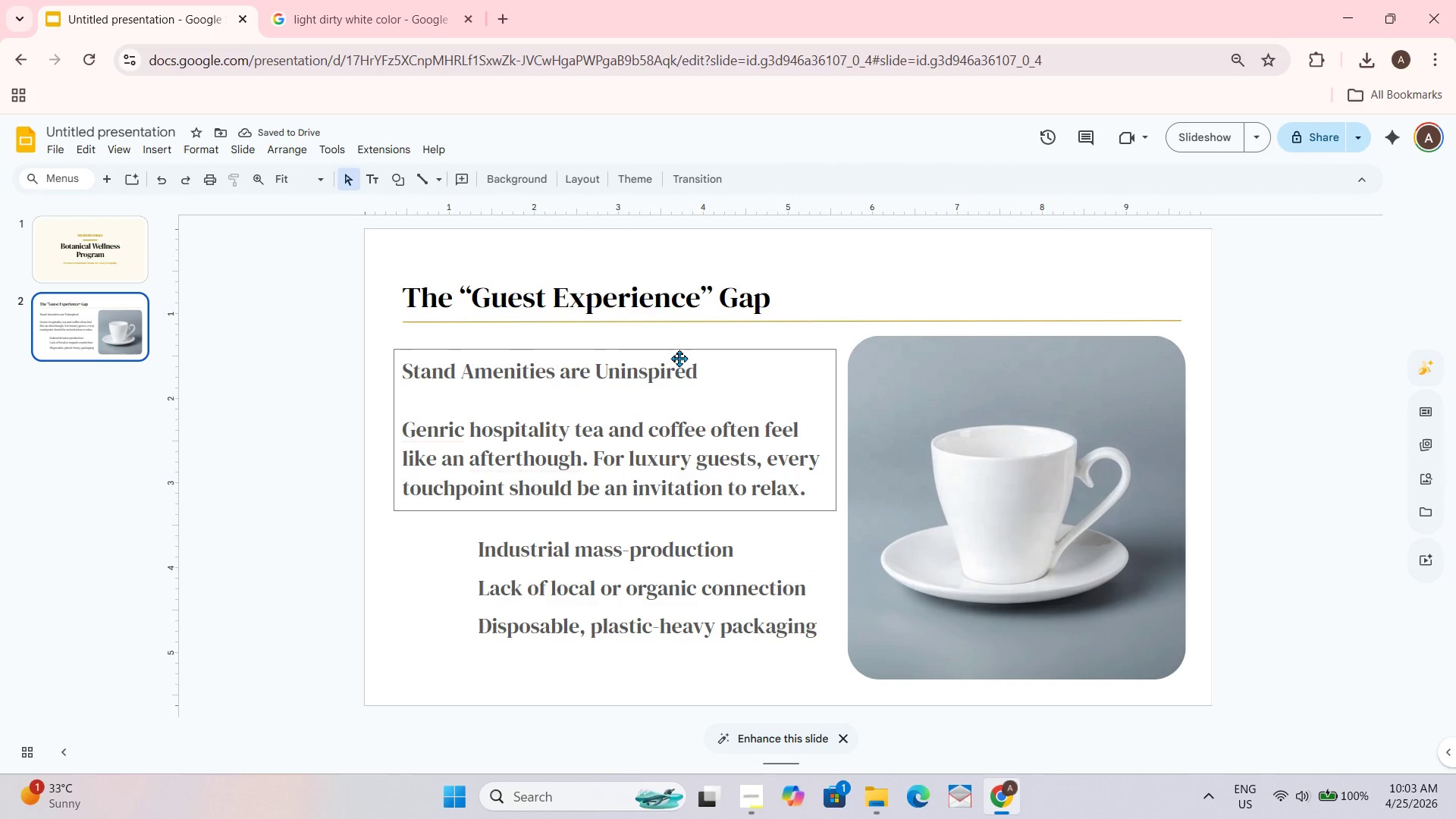 
left_click([696, 362])
 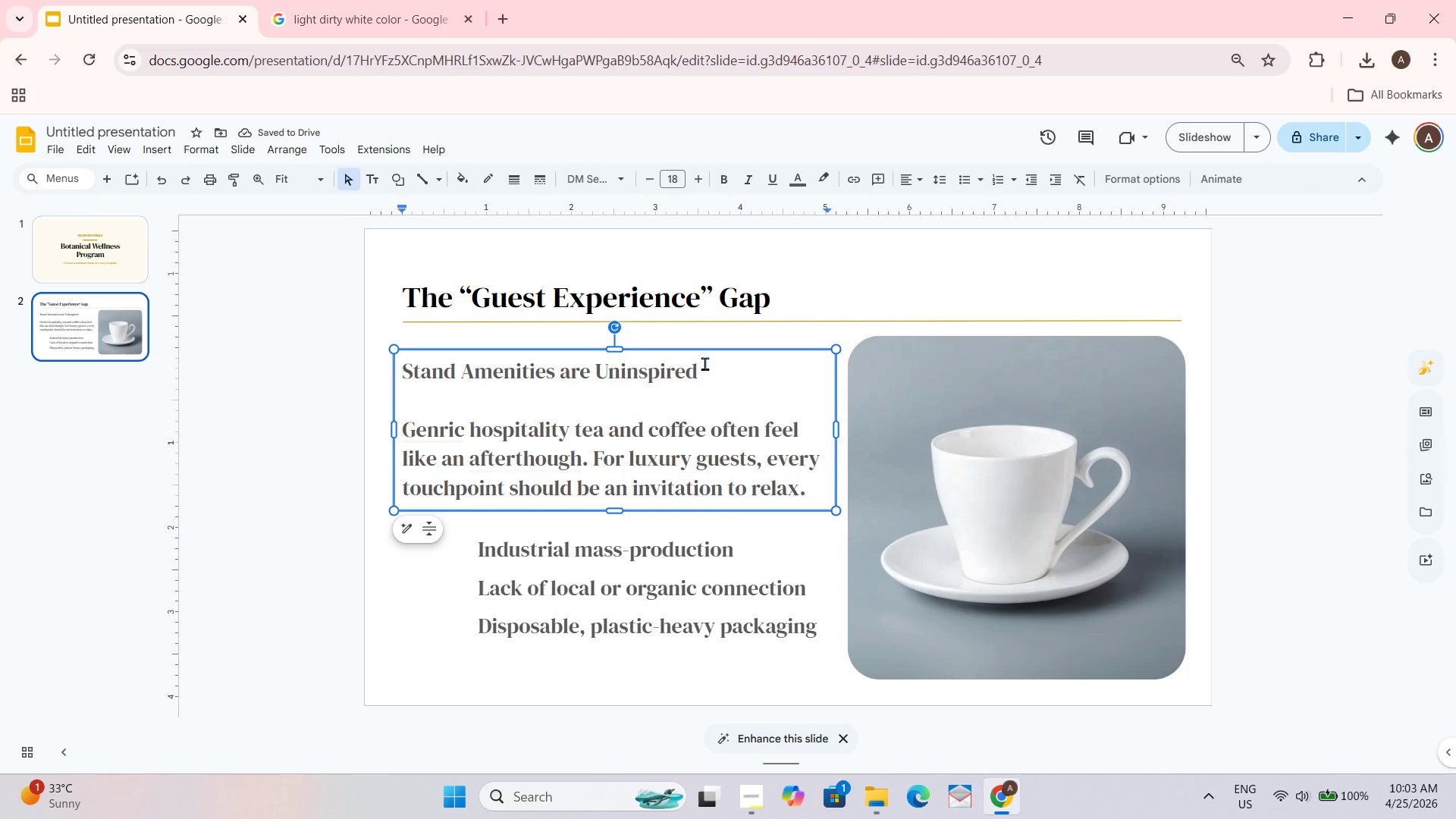 
left_click_drag(start_coordinate=[704, 363], to_coordinate=[395, 356])
 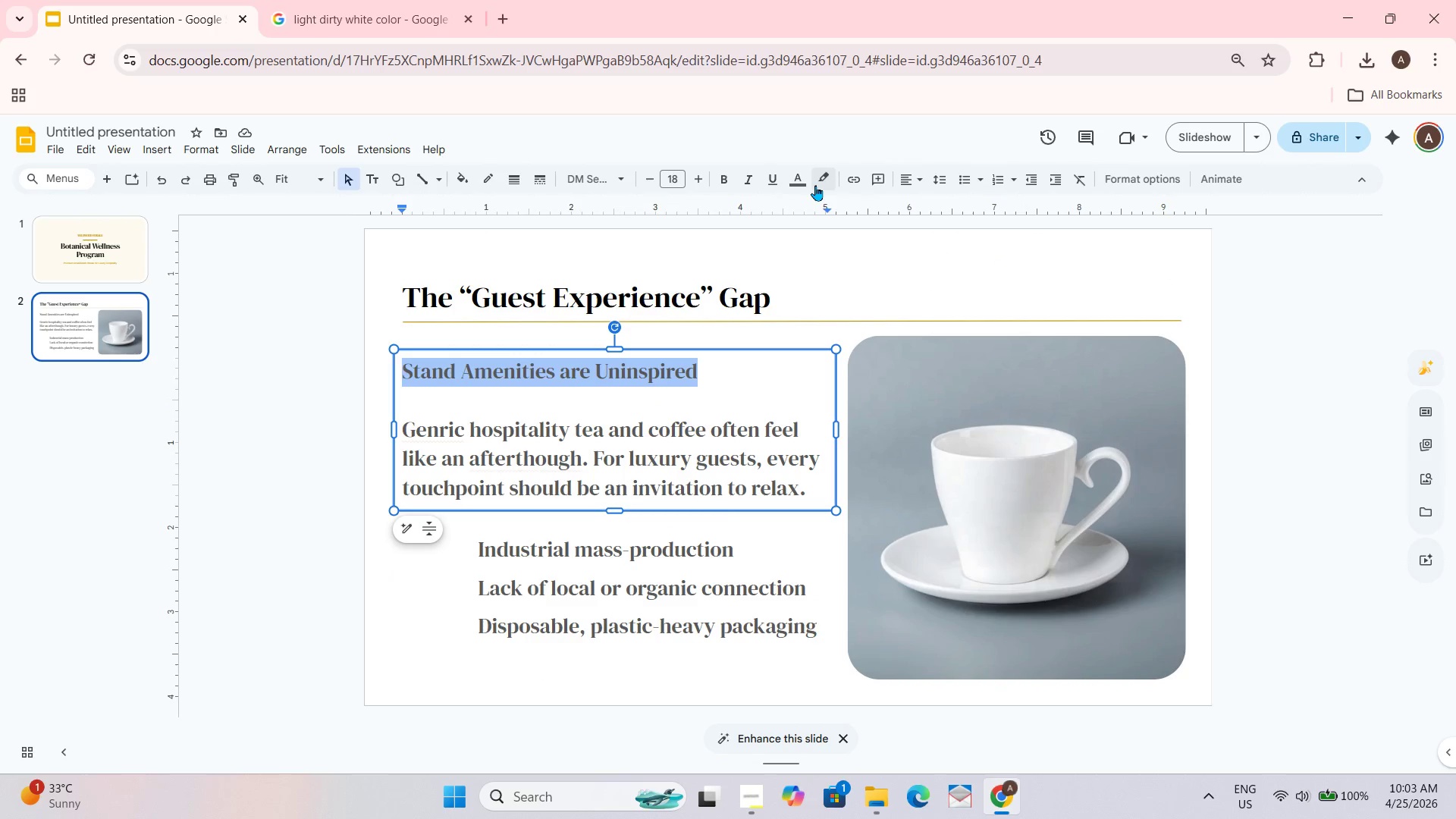 
left_click([787, 185])
 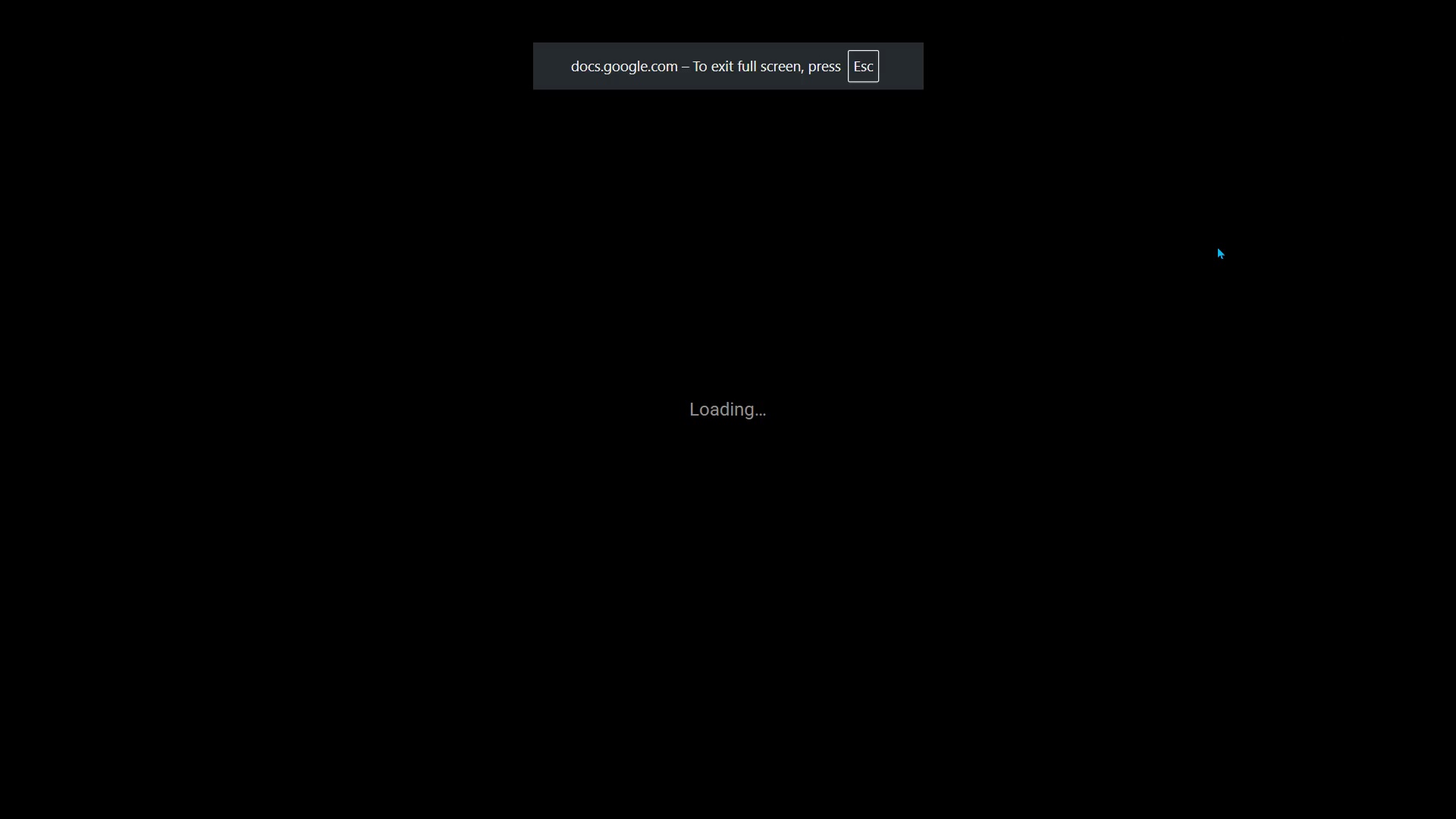 
wait(13.45)
 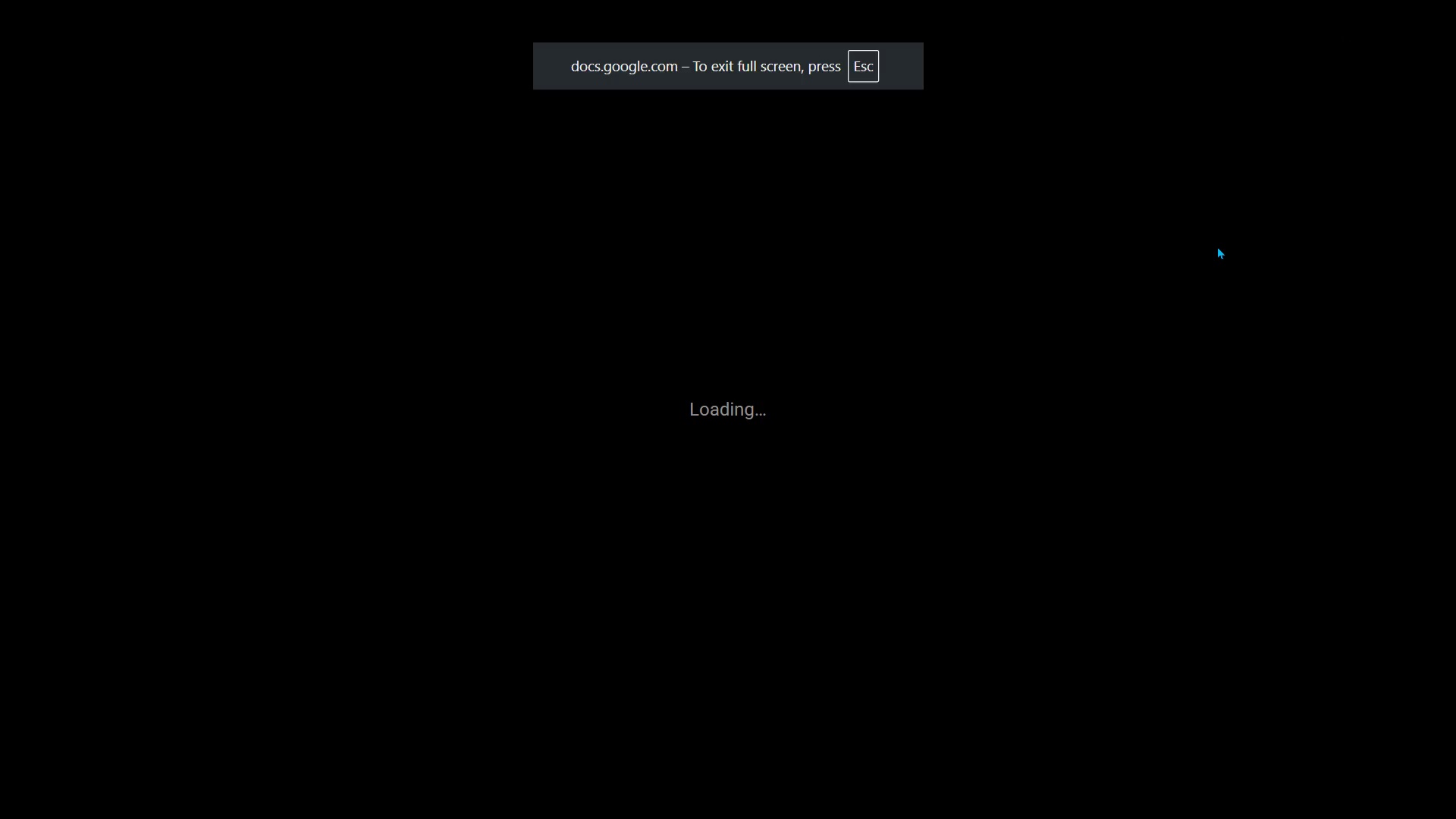 
key(Escape)
 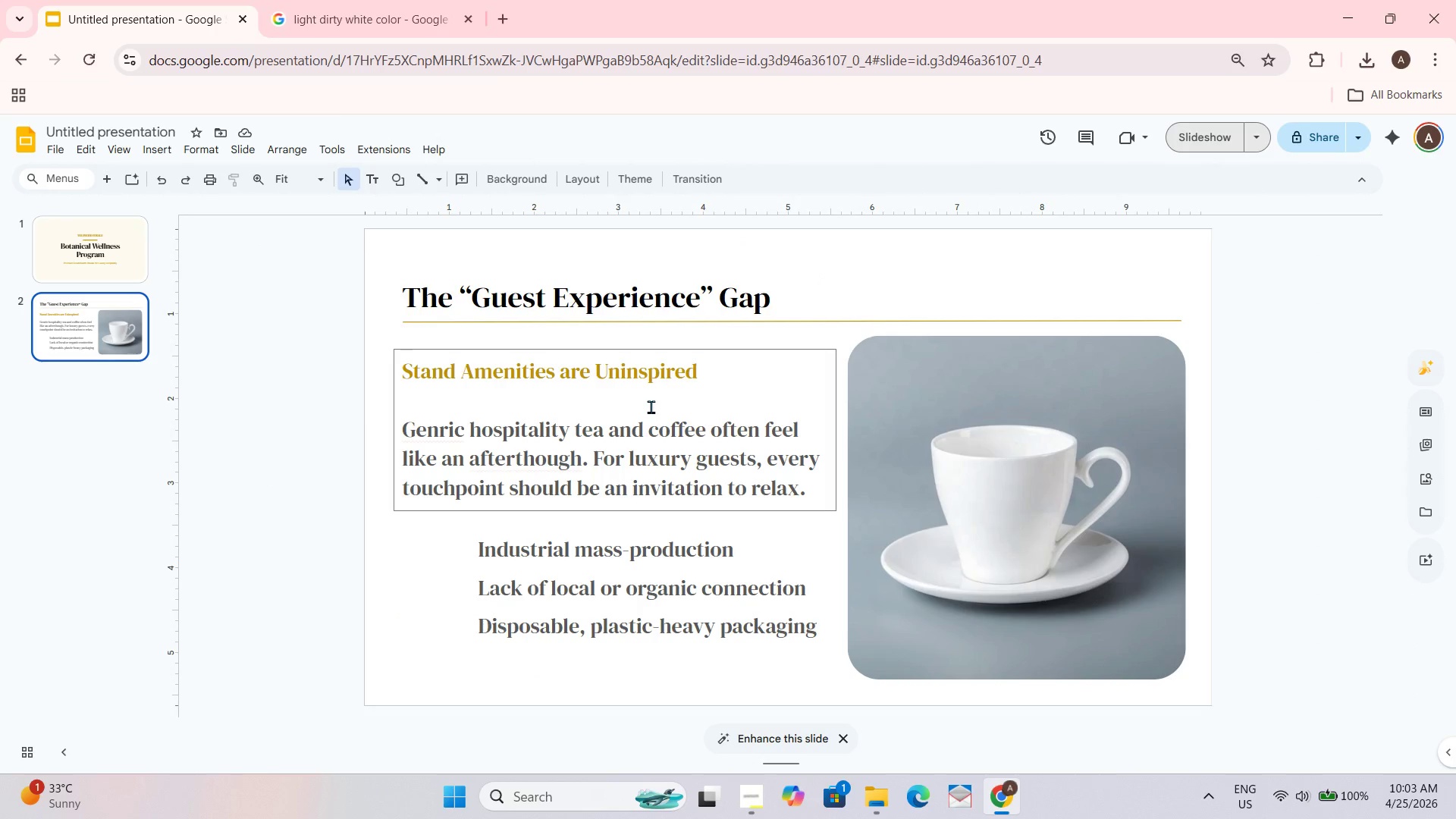 
left_click([639, 431])
 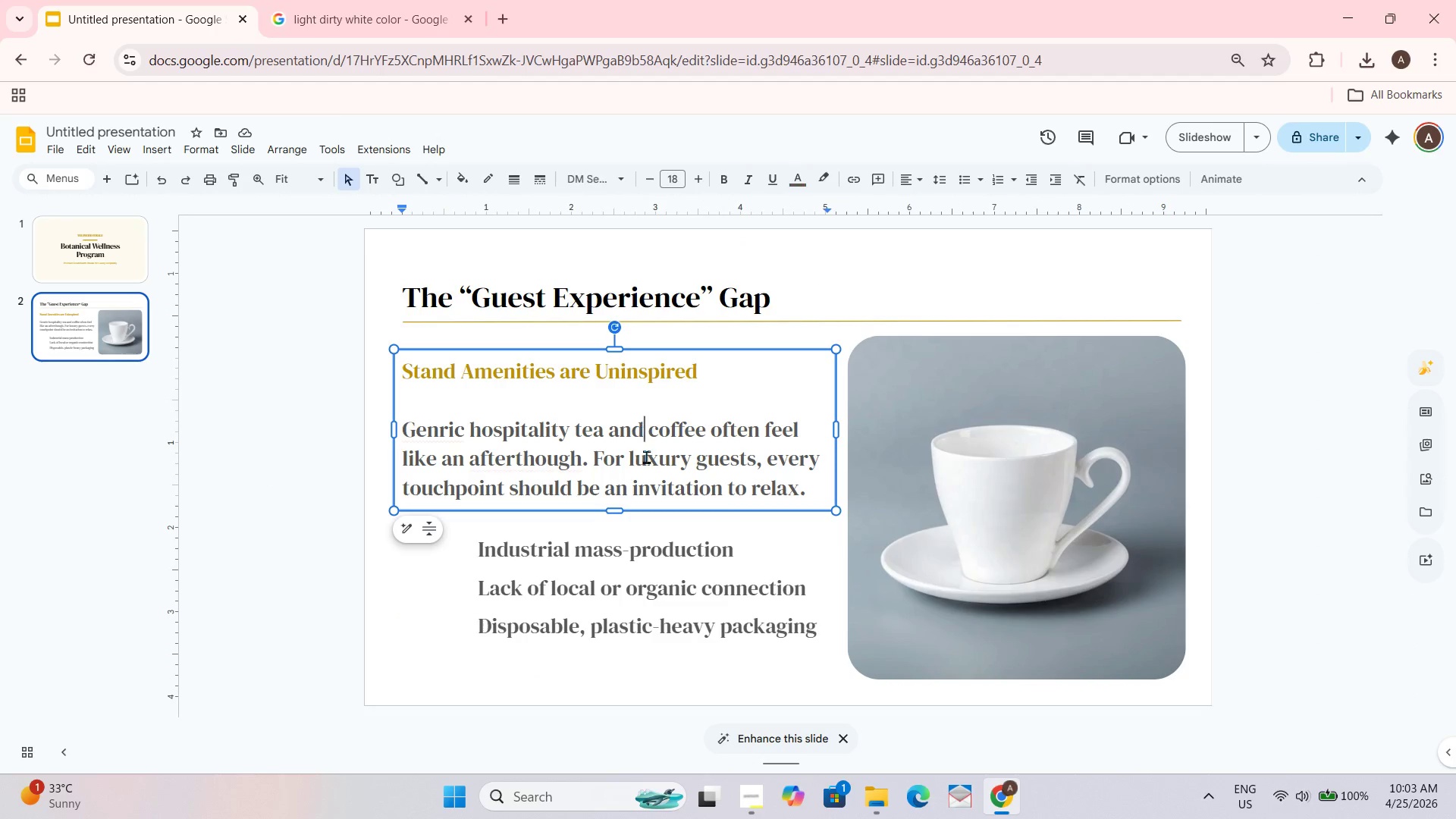 
key(Control+ControlLeft)
 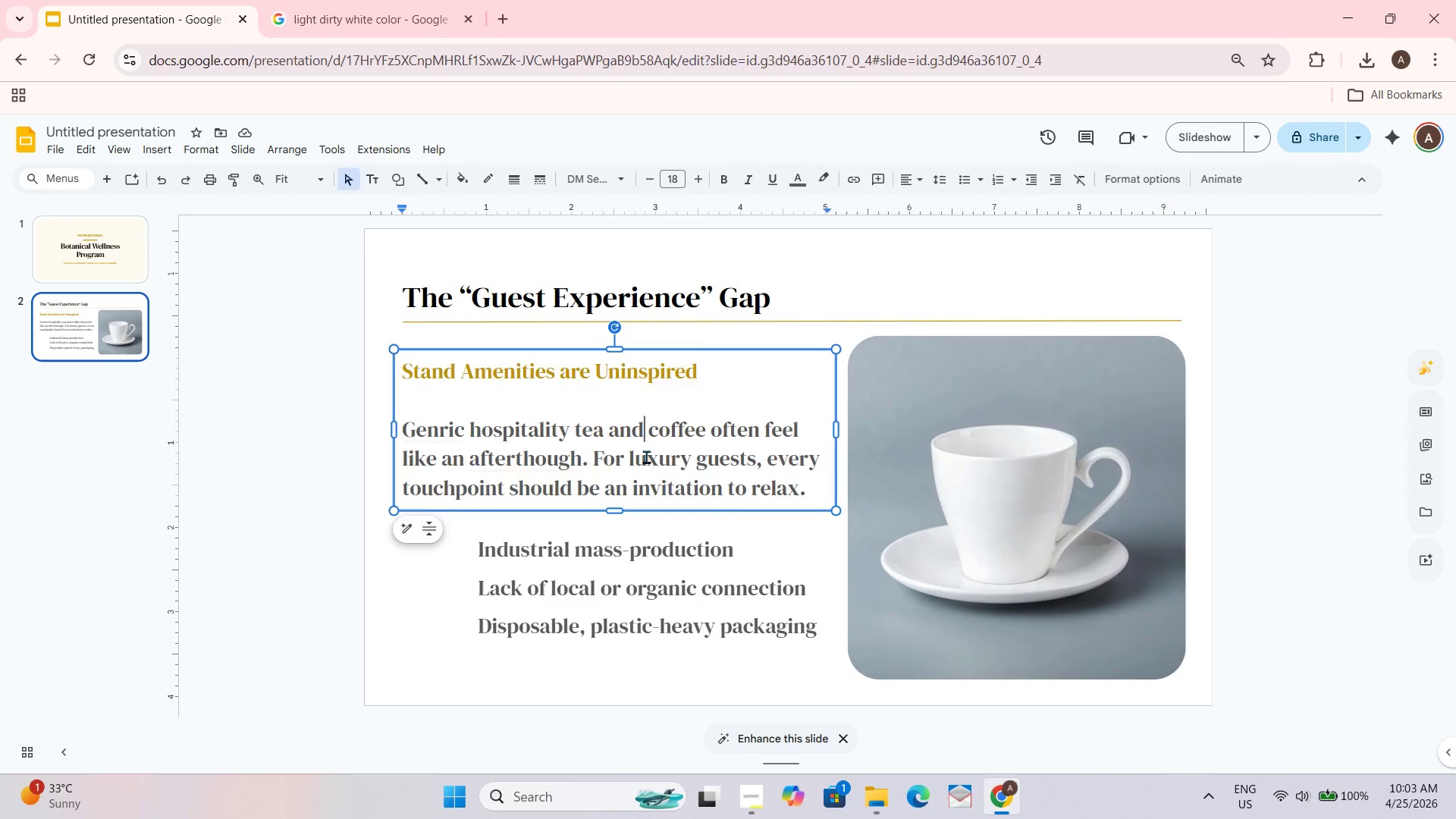 
key(Control+A)
 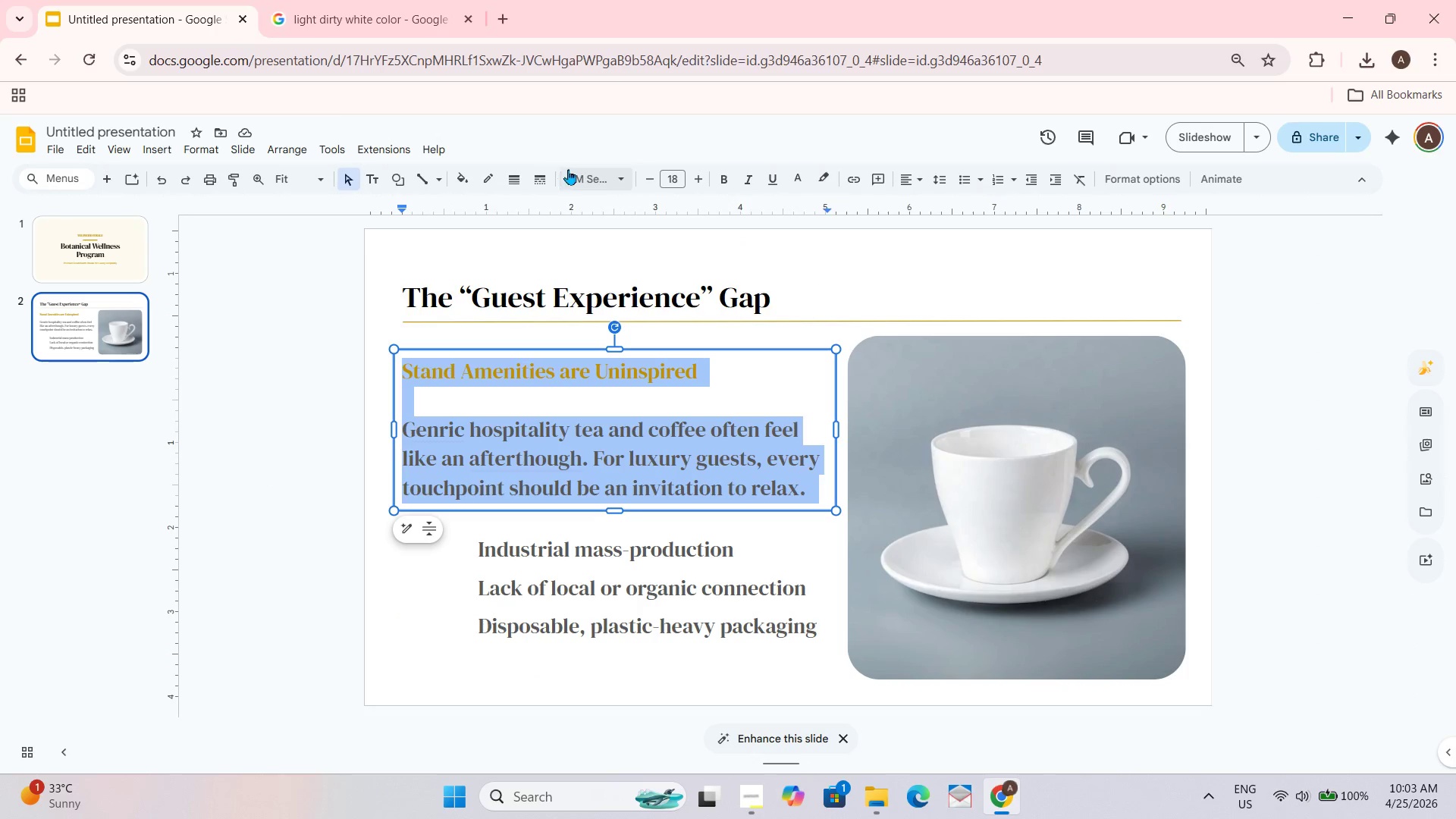 
left_click([595, 185])
 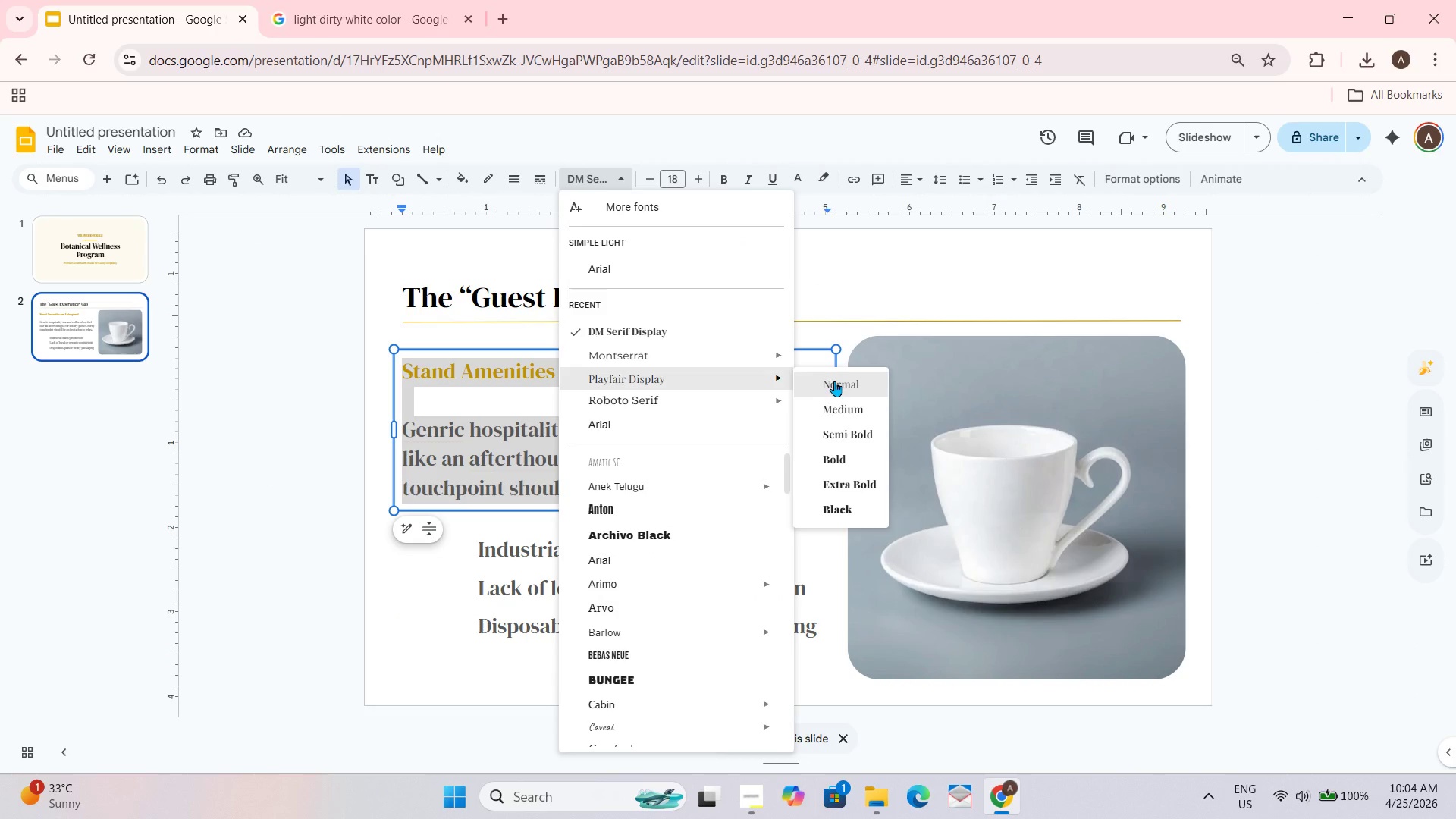 
left_click([855, 391])
 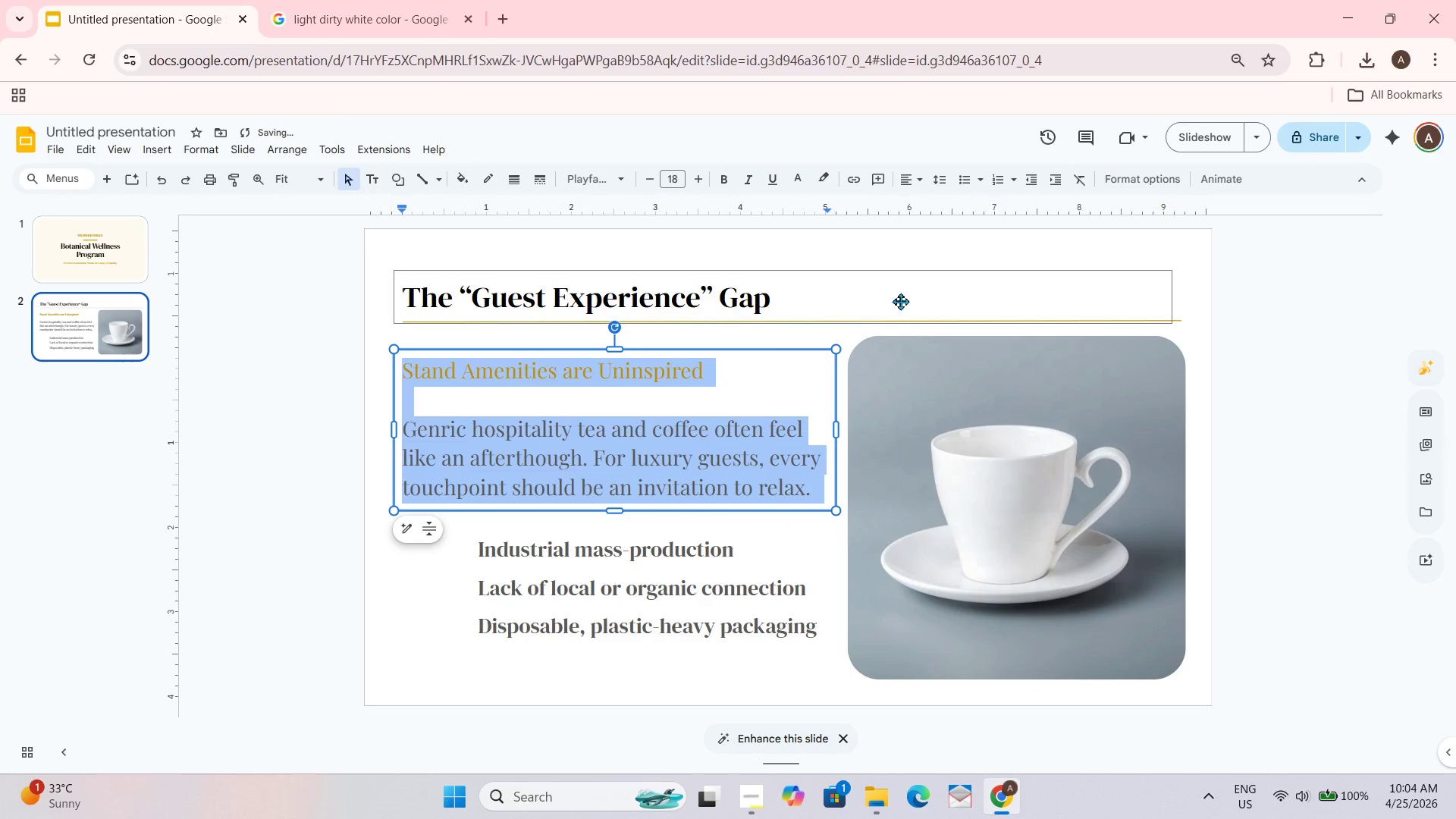 
left_click([903, 285])
 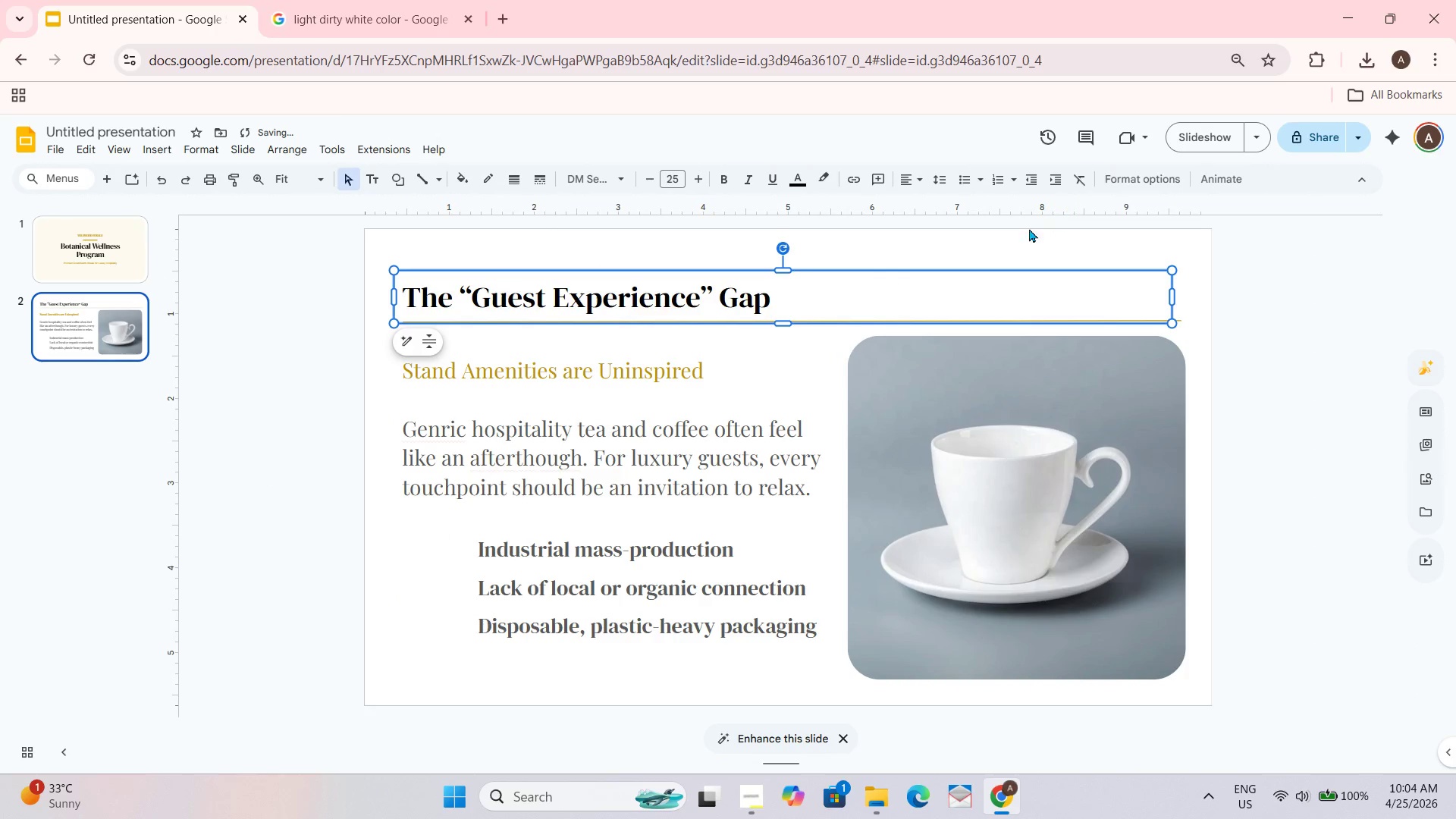 
left_click([994, 251])
 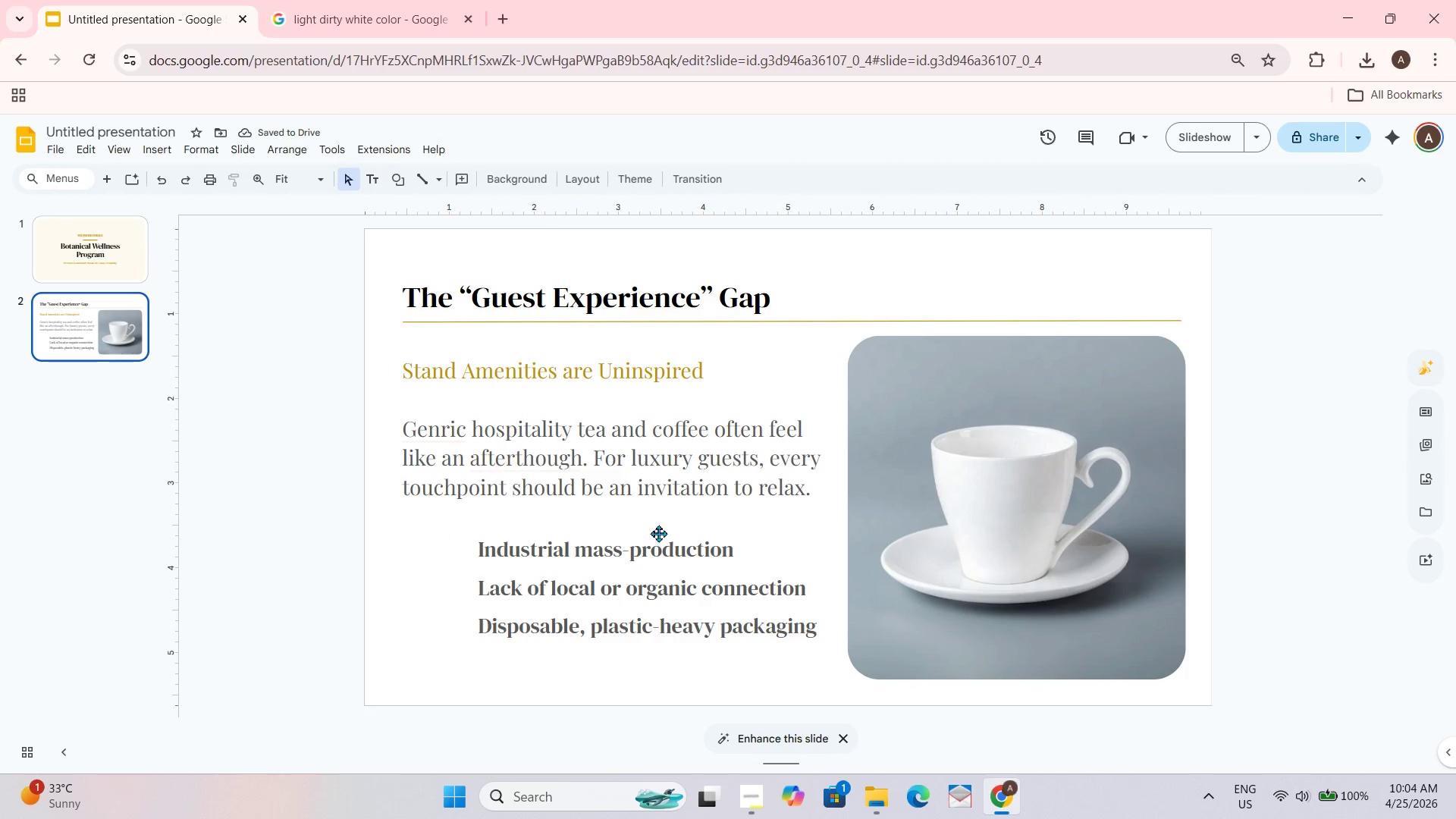 
key(Control+ControlLeft)
 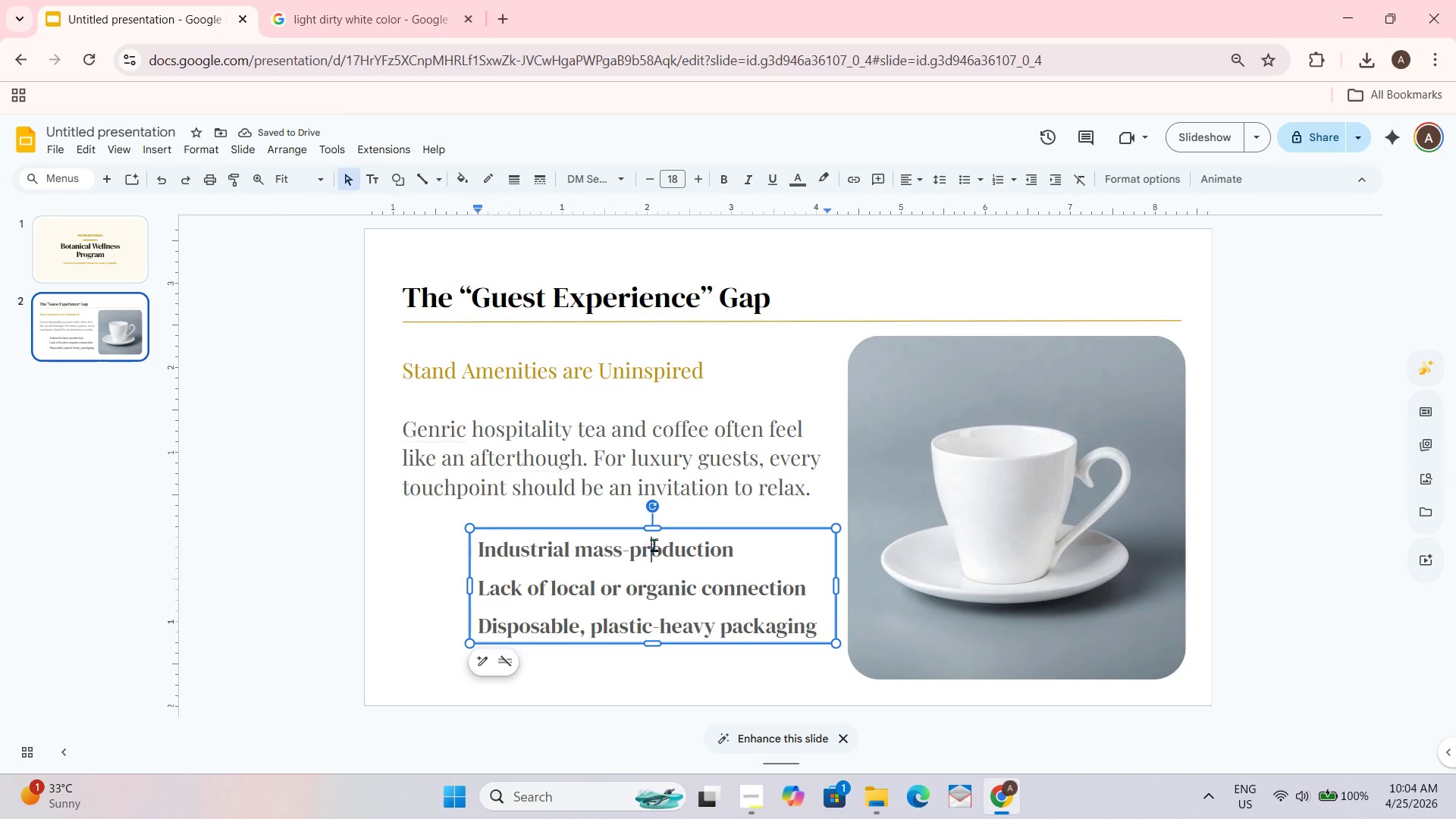 
key(Control+A)
 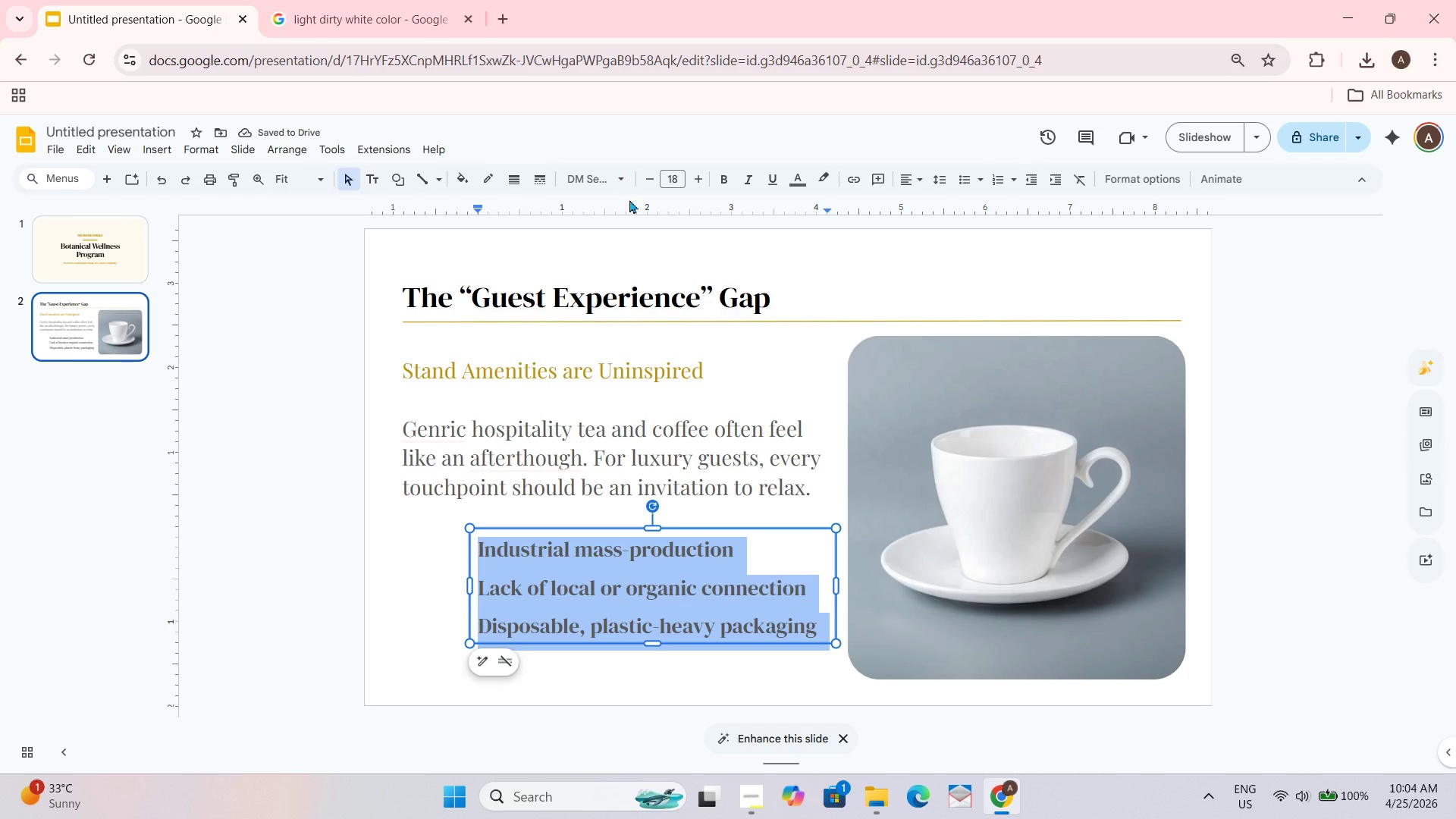 
left_click([572, 187])
 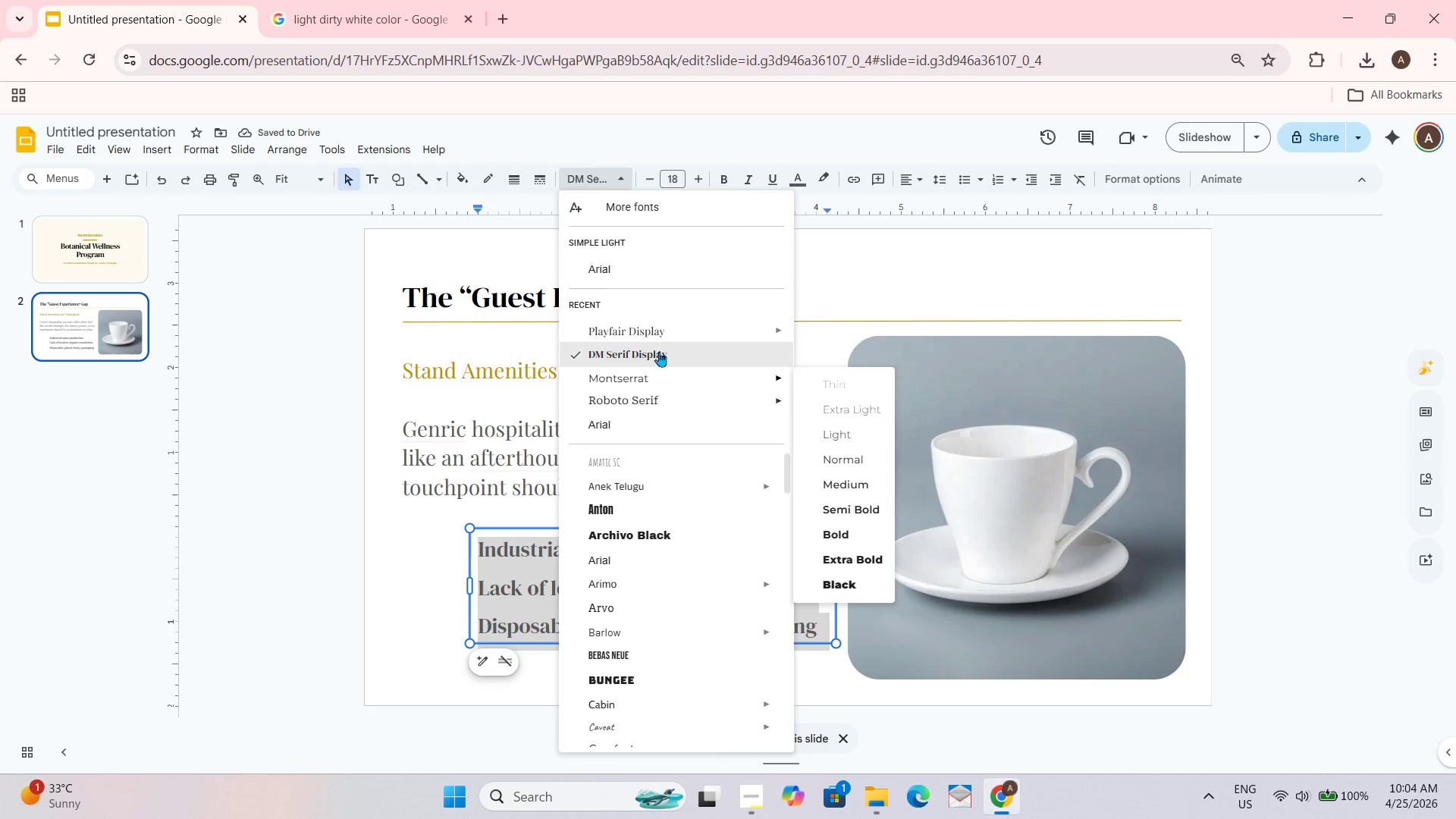 
left_click([659, 335])
 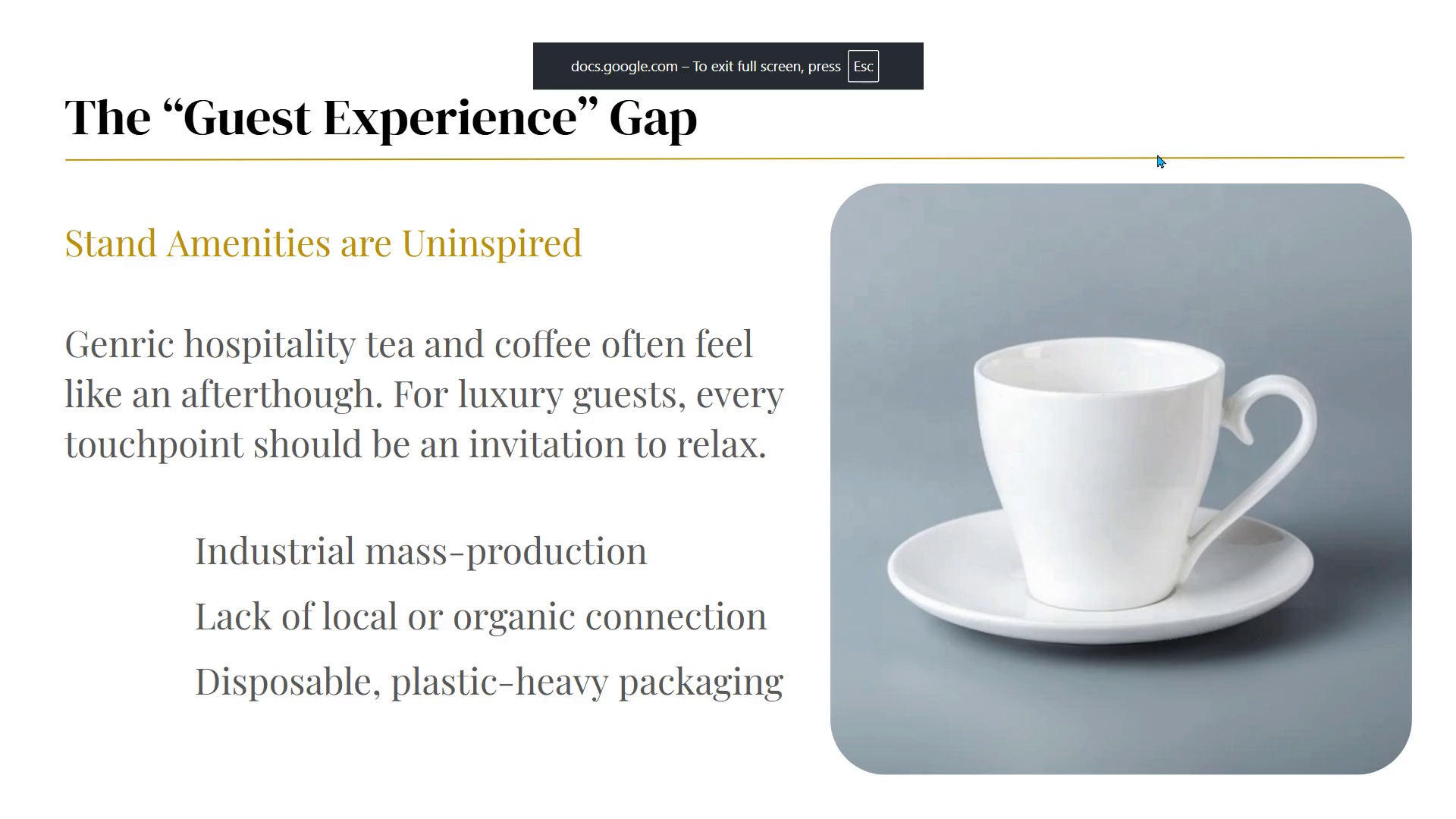 
key(Escape)
 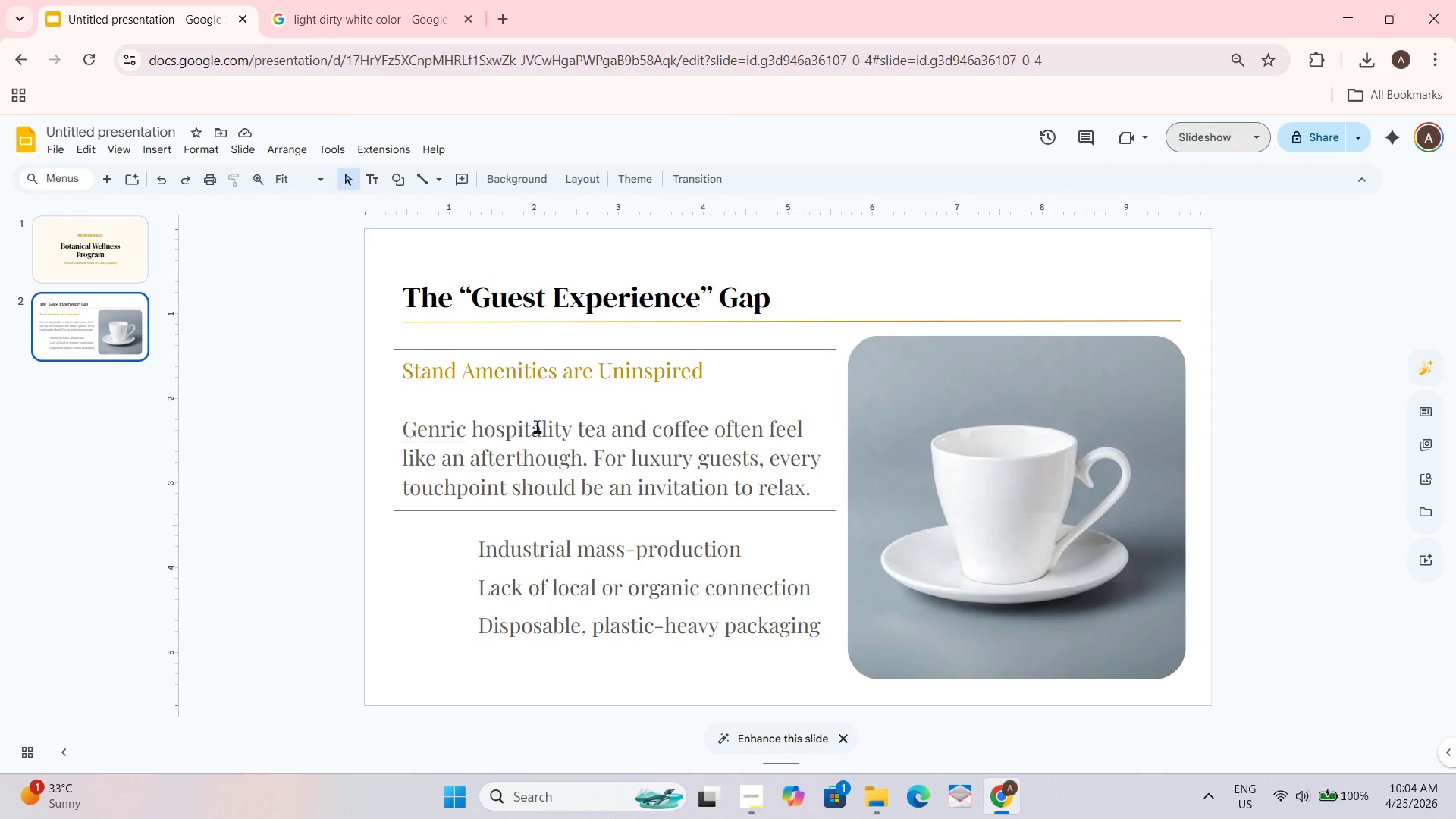 
key(Control+A)
 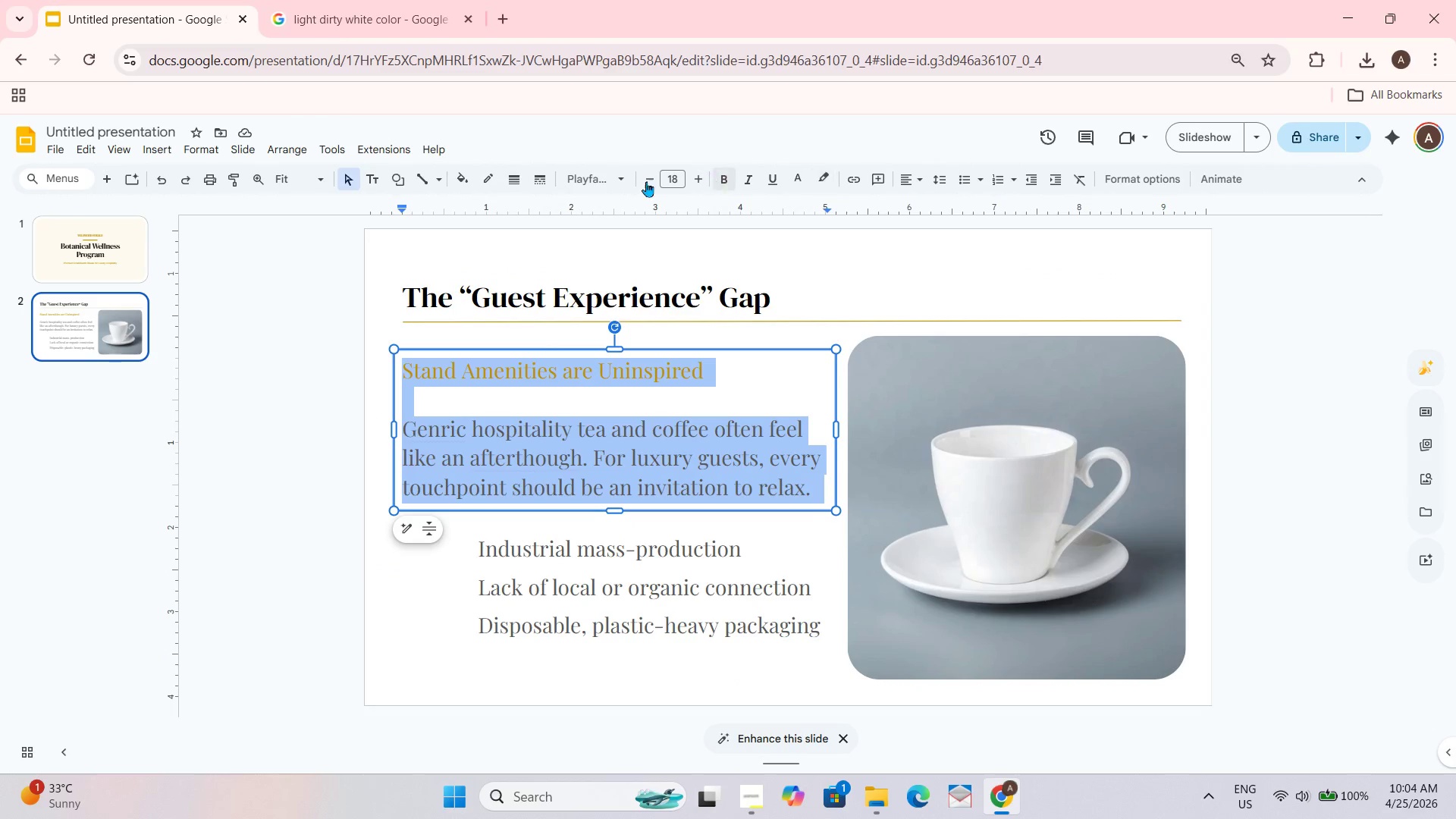 
left_click([618, 188])
 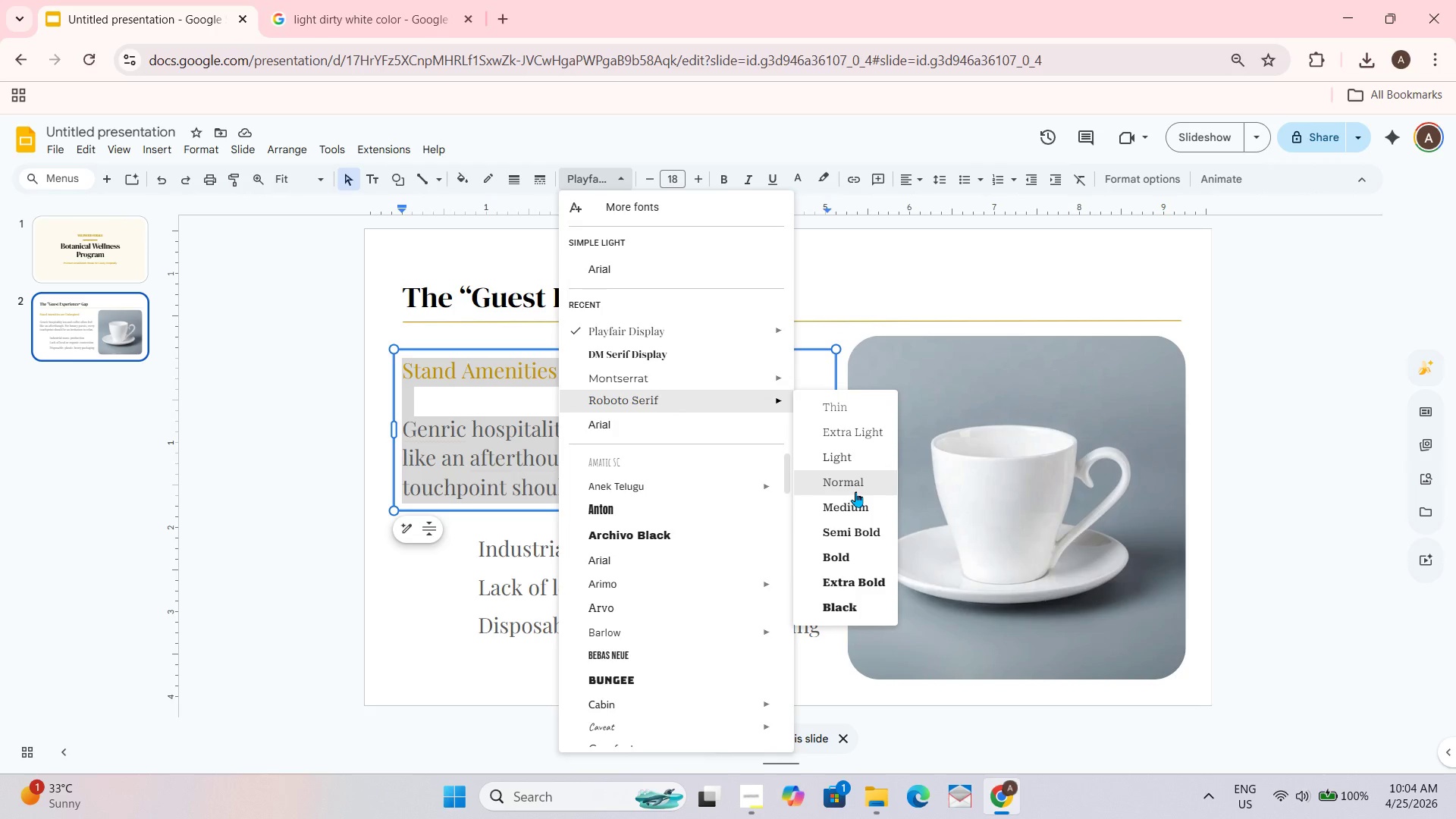 
wait(5.98)
 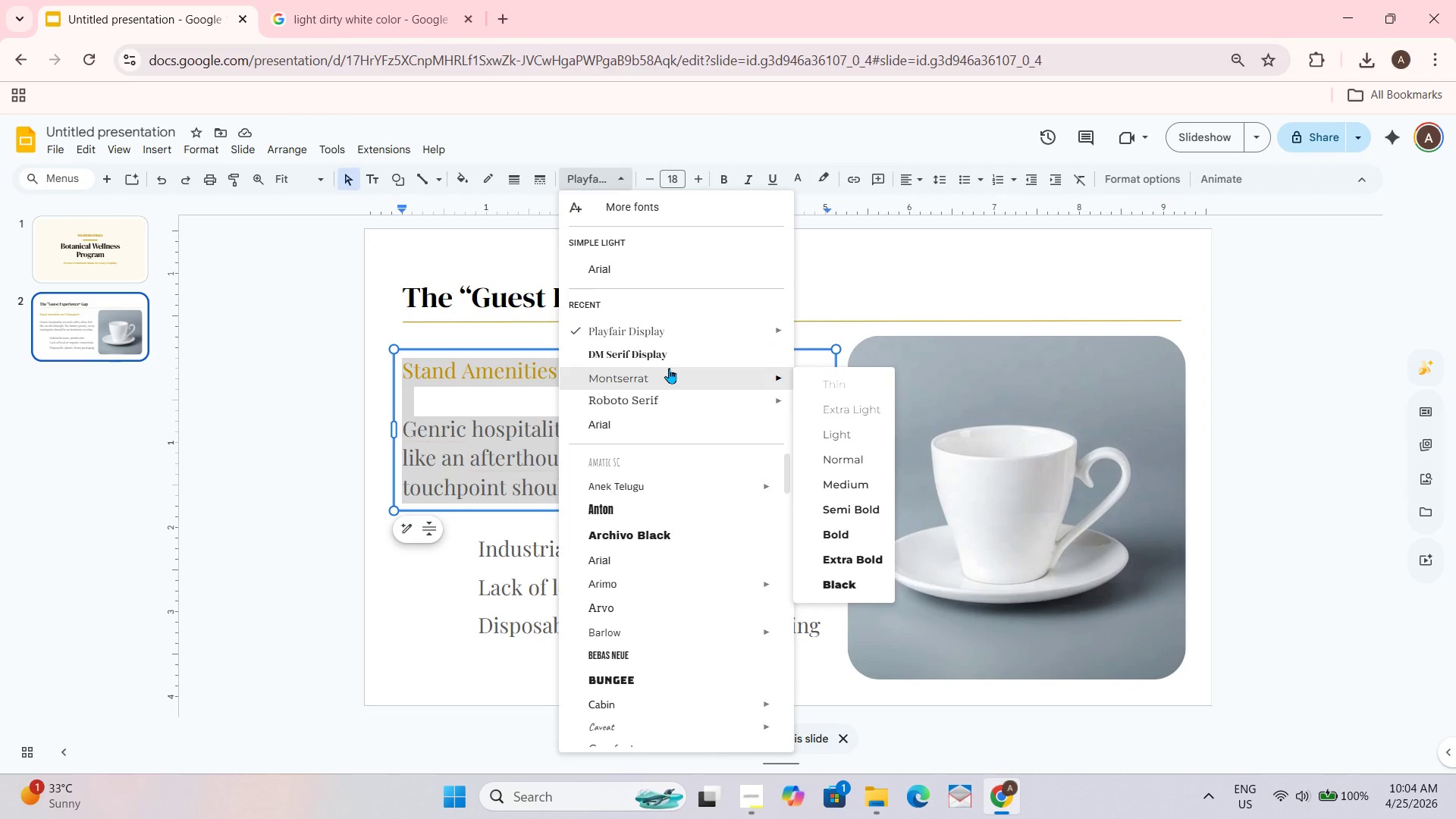 
left_click([858, 506])
 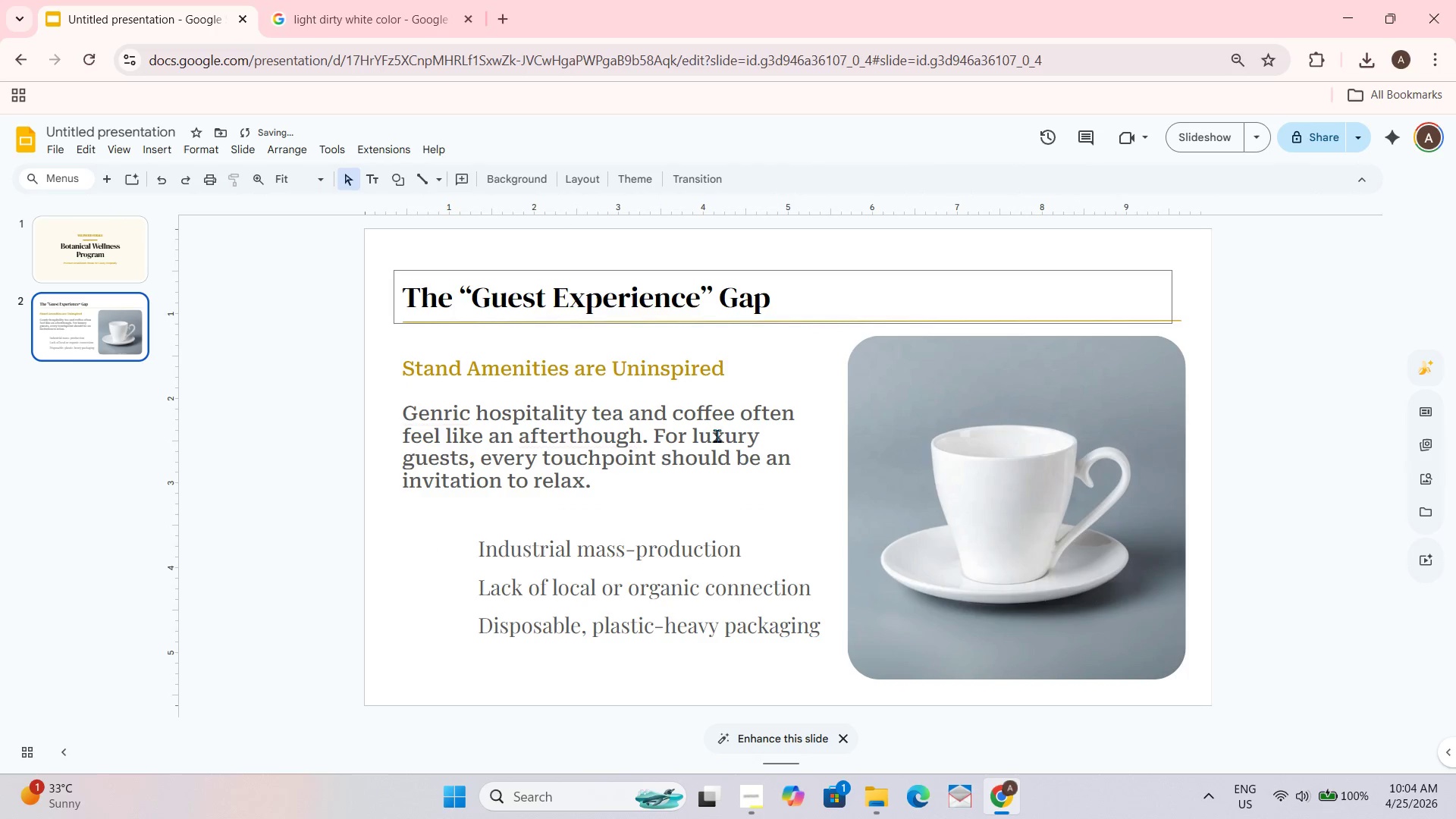 
left_click([575, 588])
 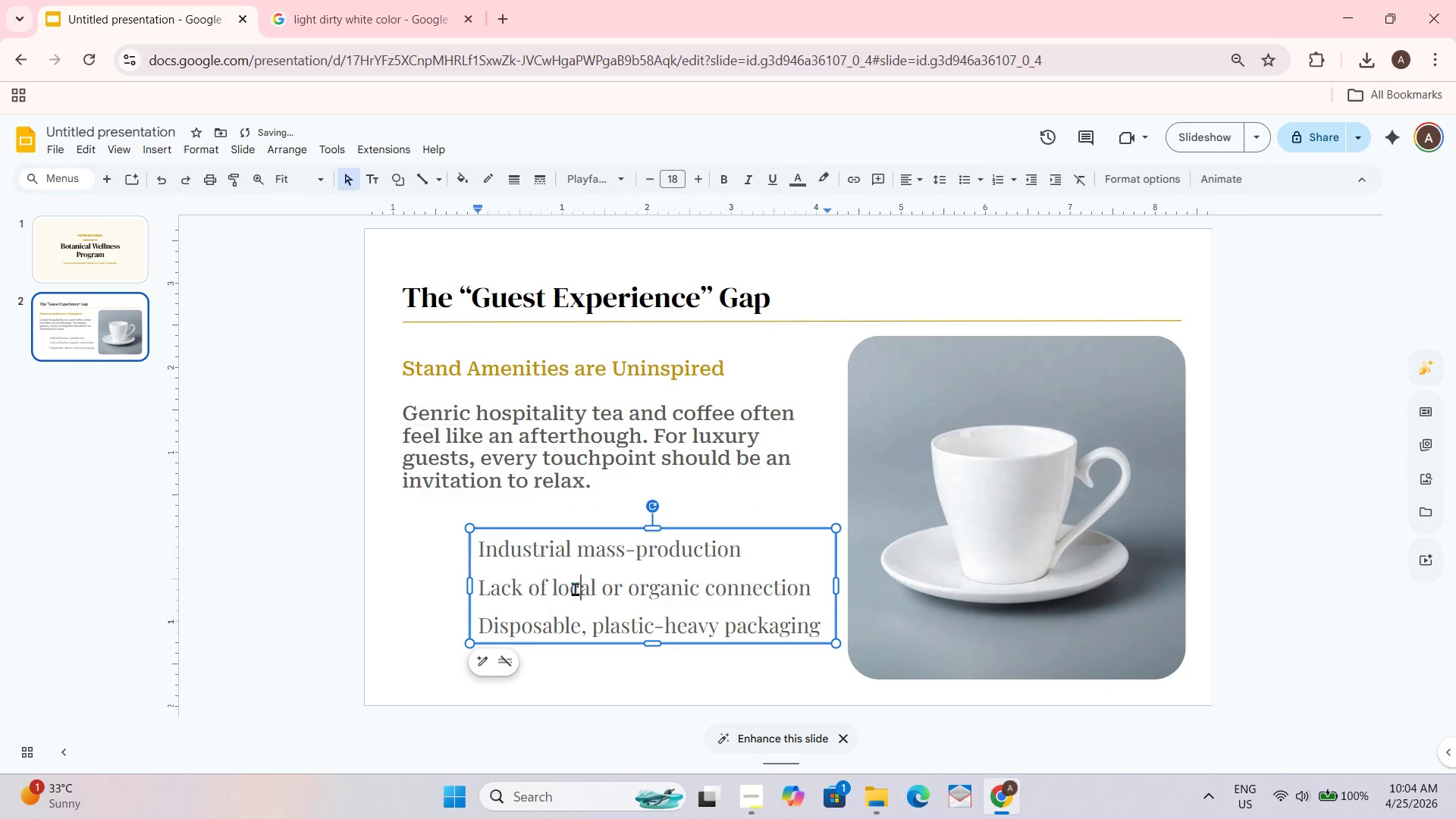 
key(Control+ControlLeft)
 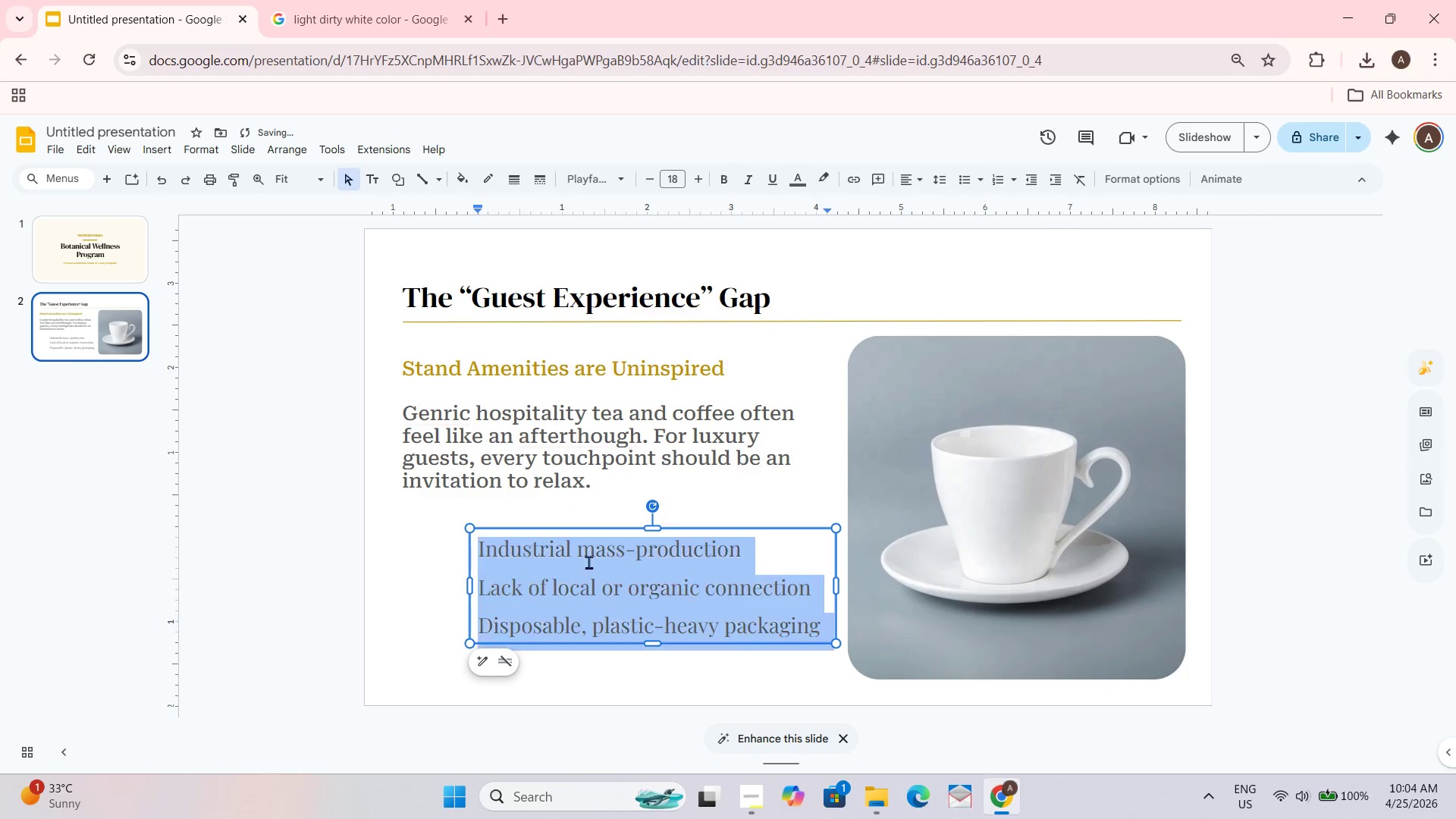 
key(Control+A)
 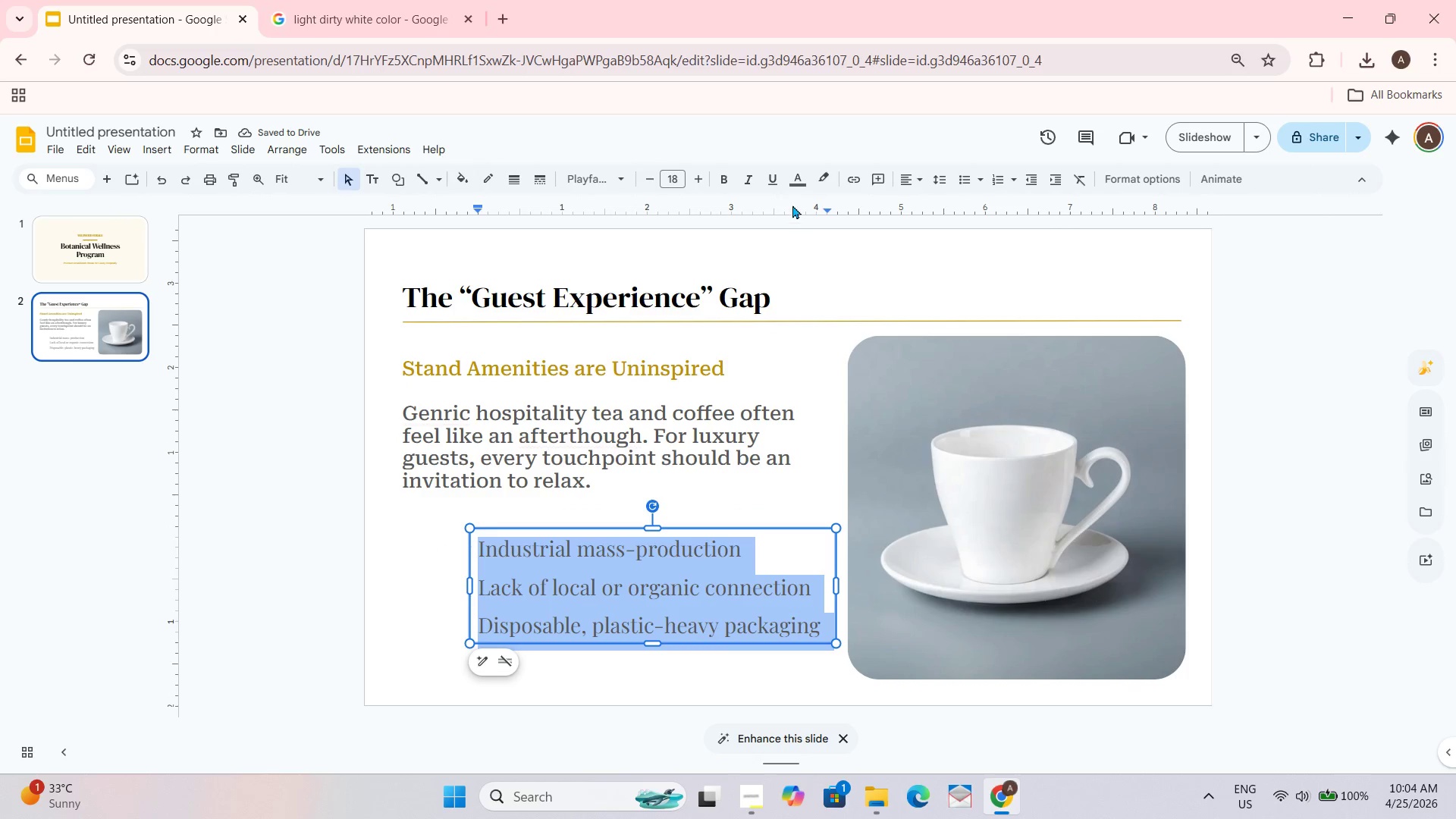 
left_click([795, 184])
 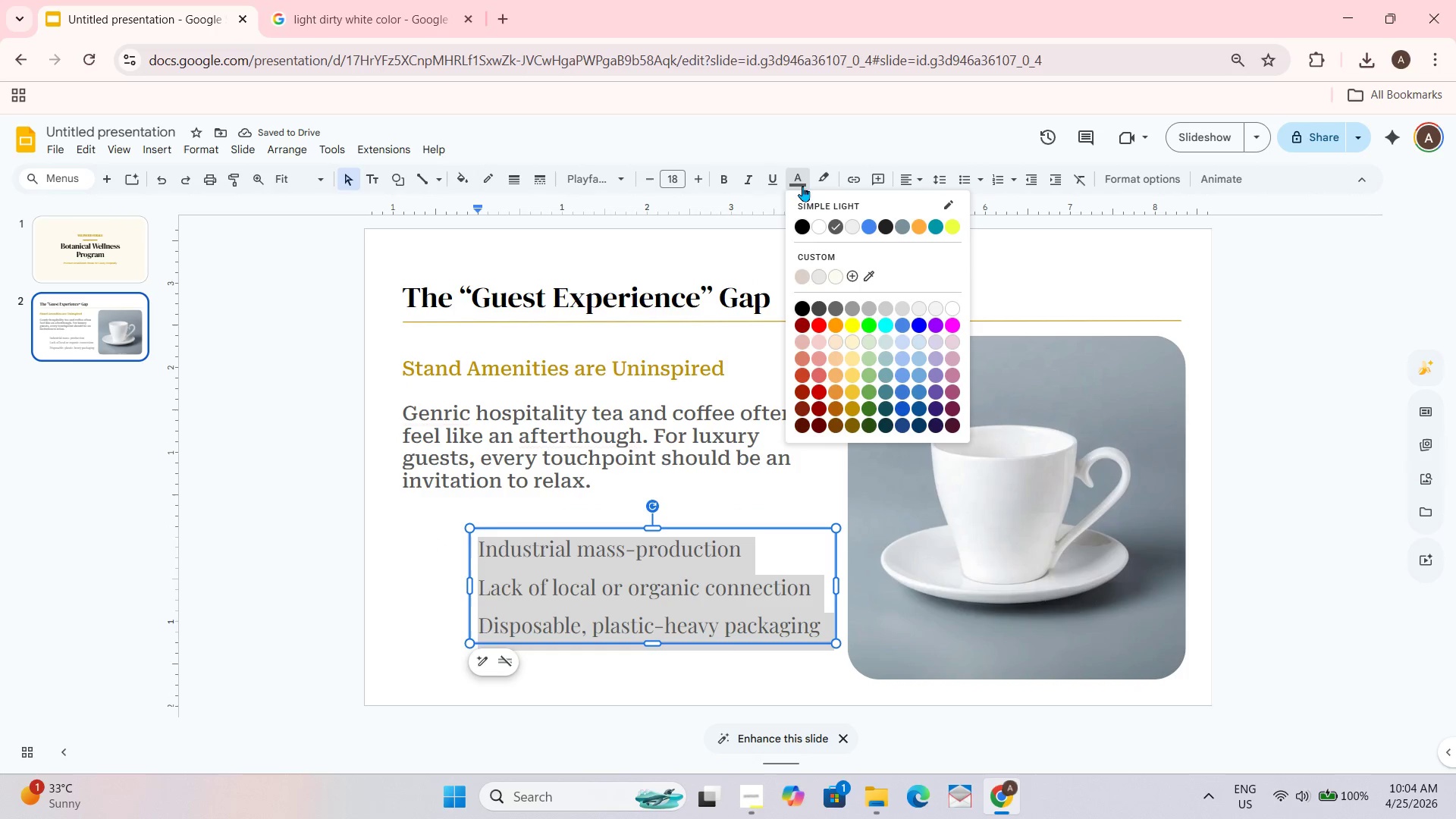 
left_click([802, 183])
 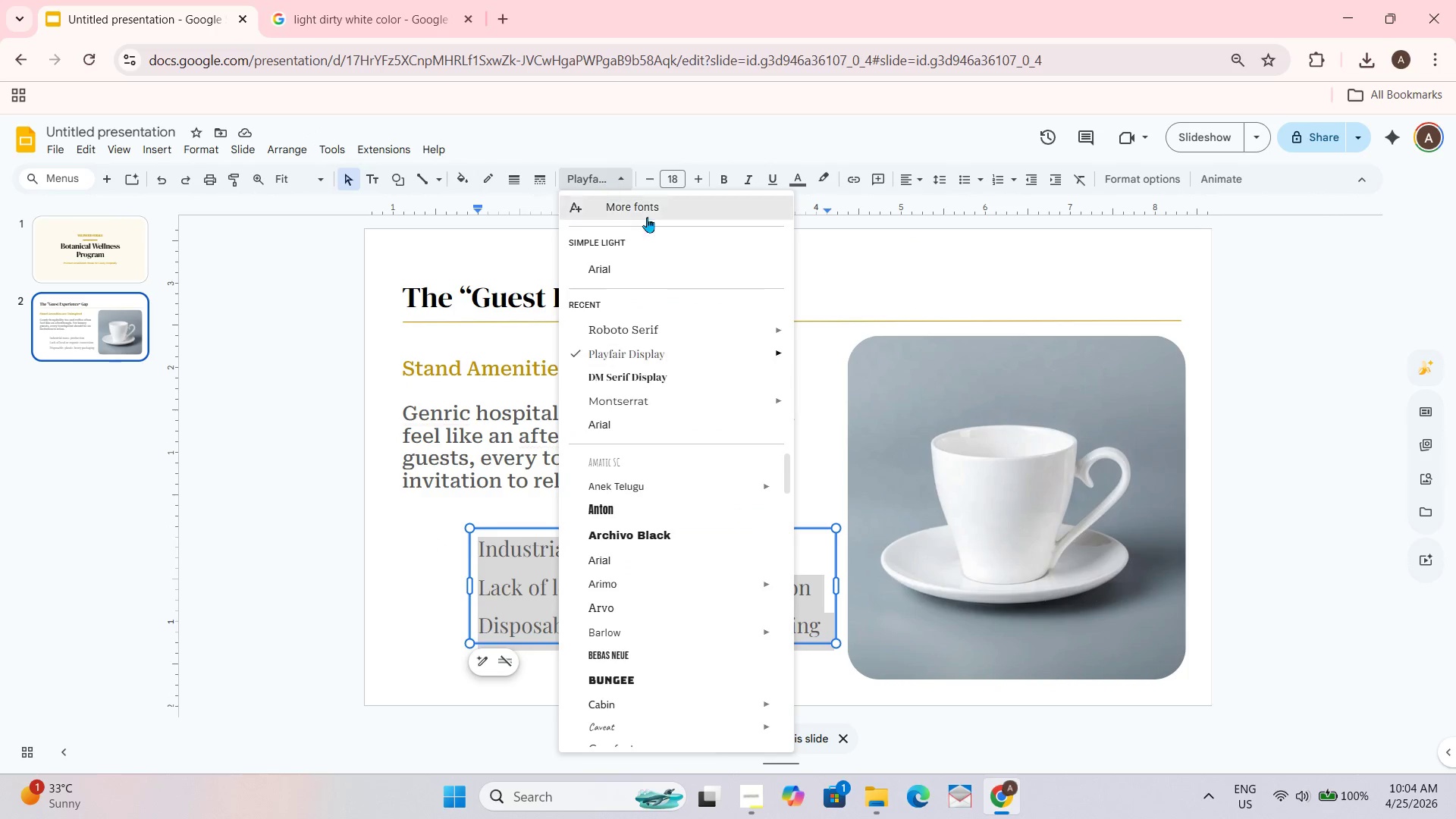 
mouse_move([682, 325])
 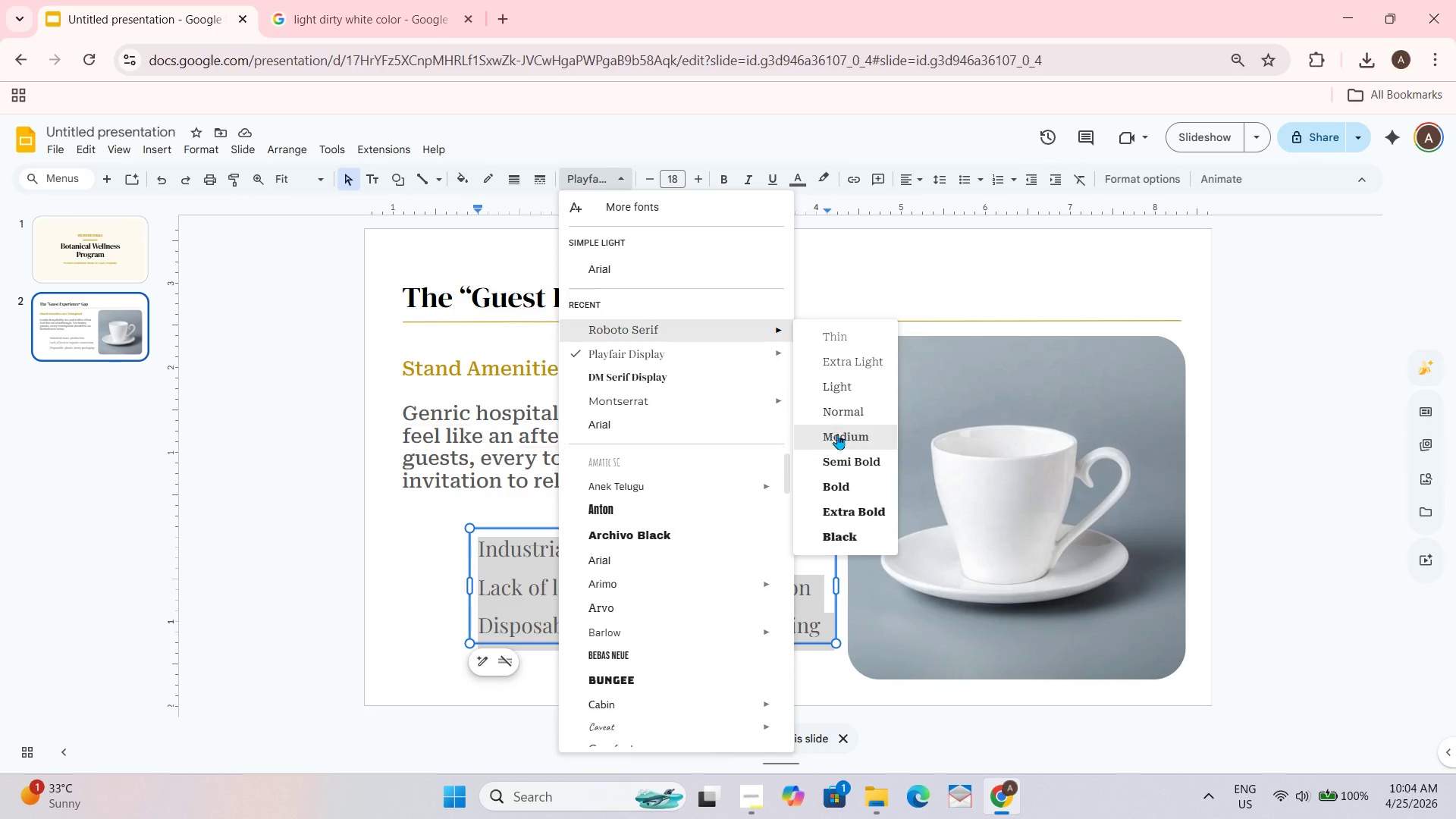 
left_click([839, 438])
 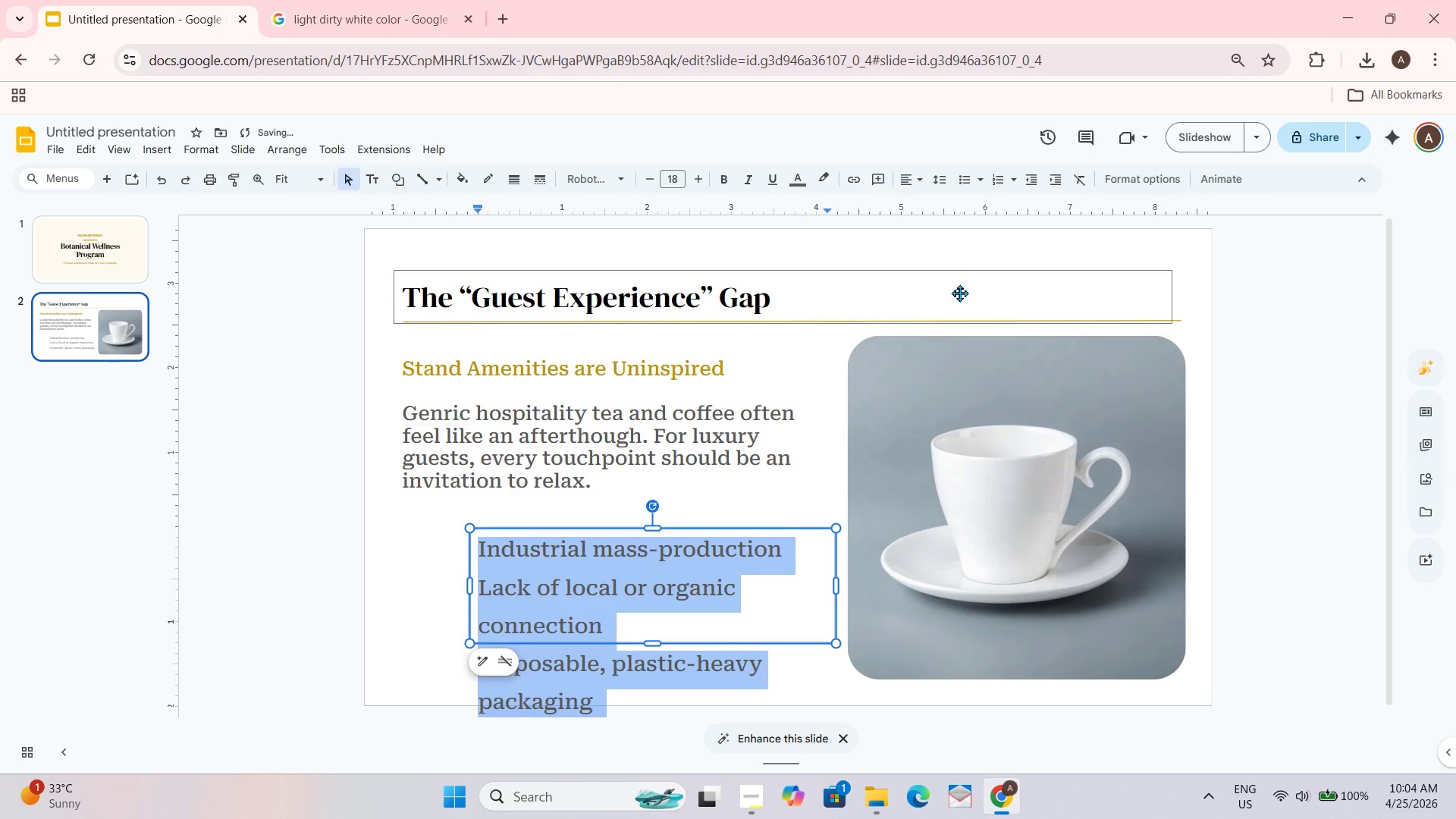 
left_click([959, 291])
 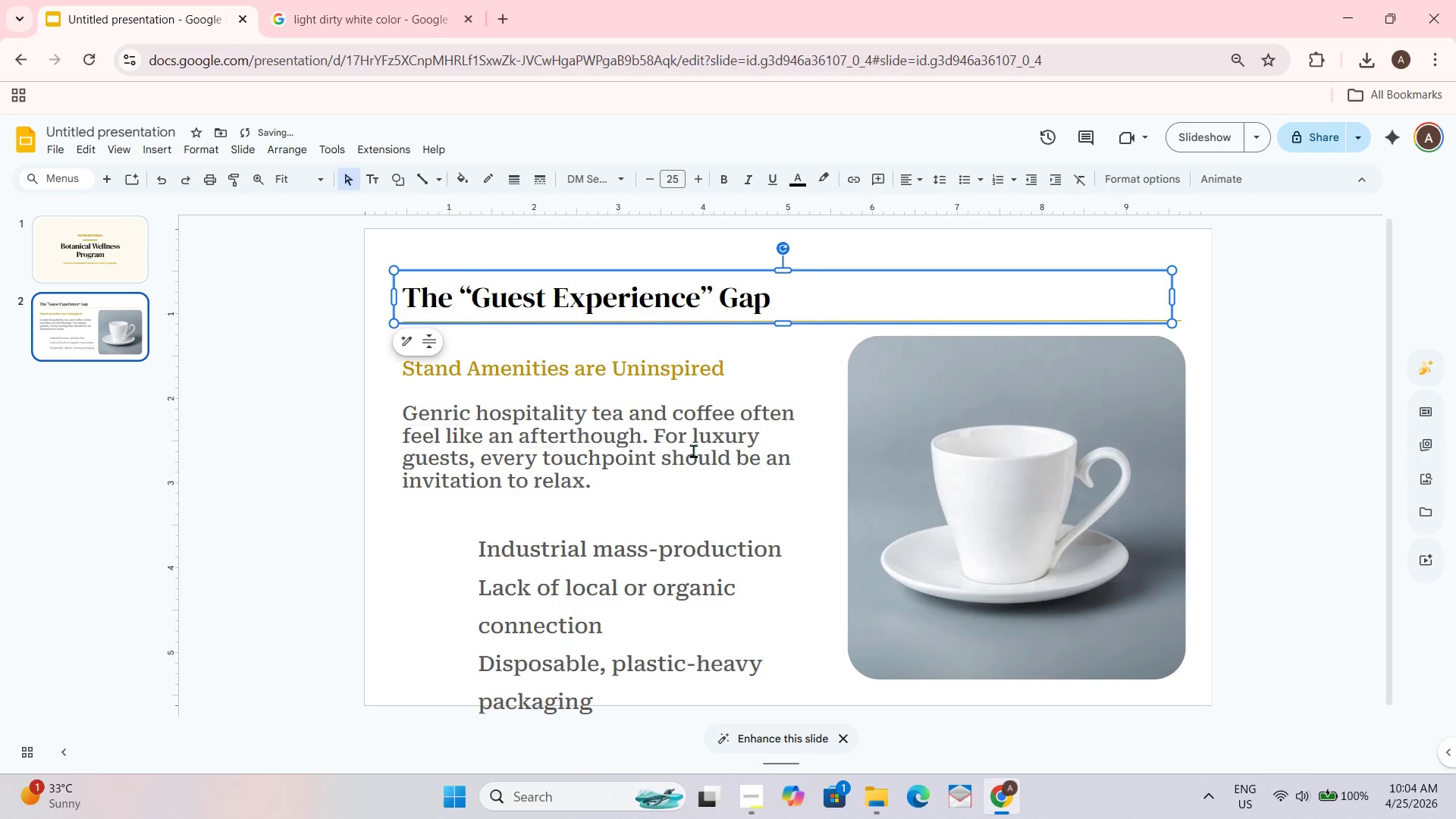 
left_click([634, 431])
 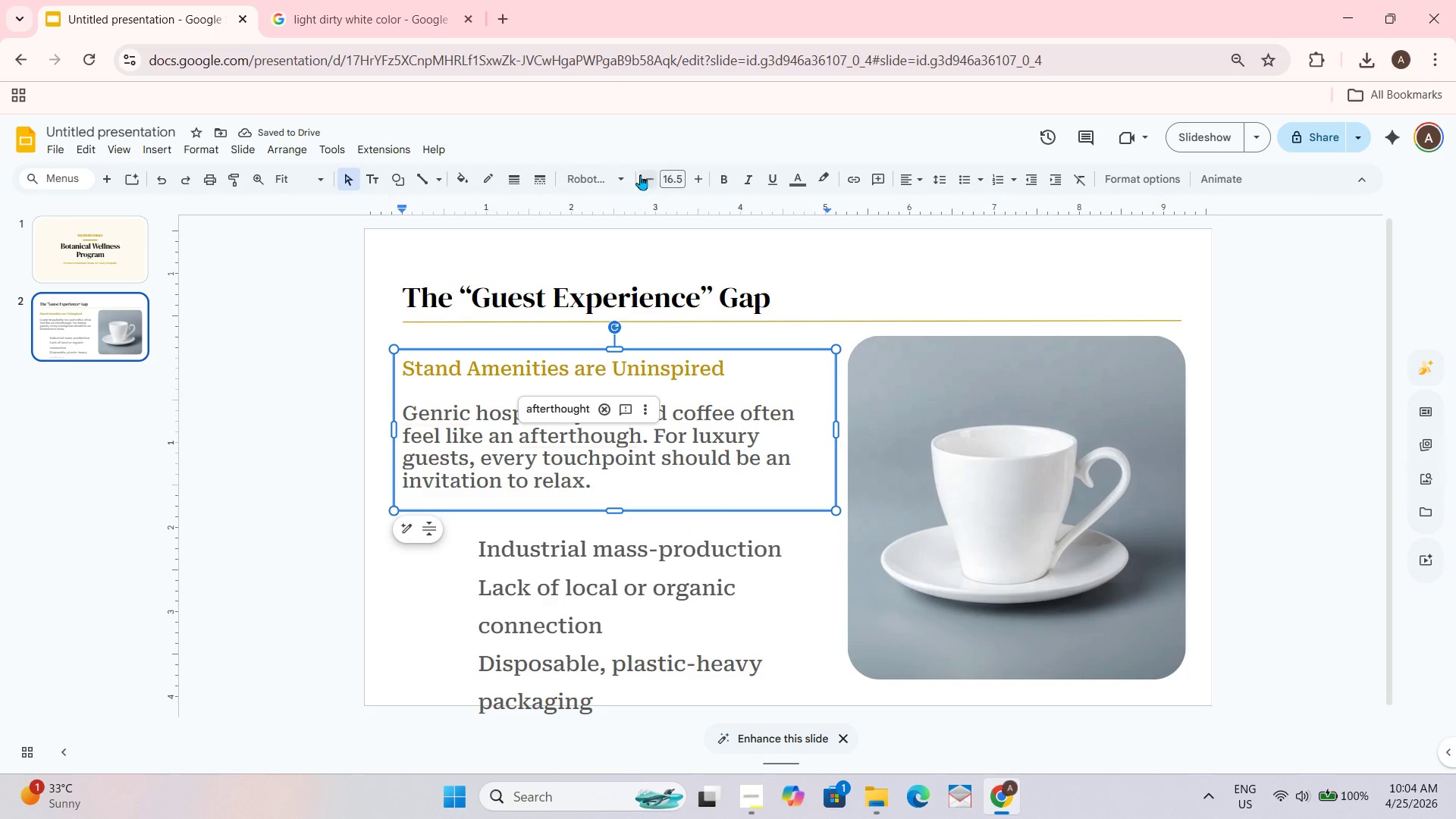 
left_click([627, 175])
 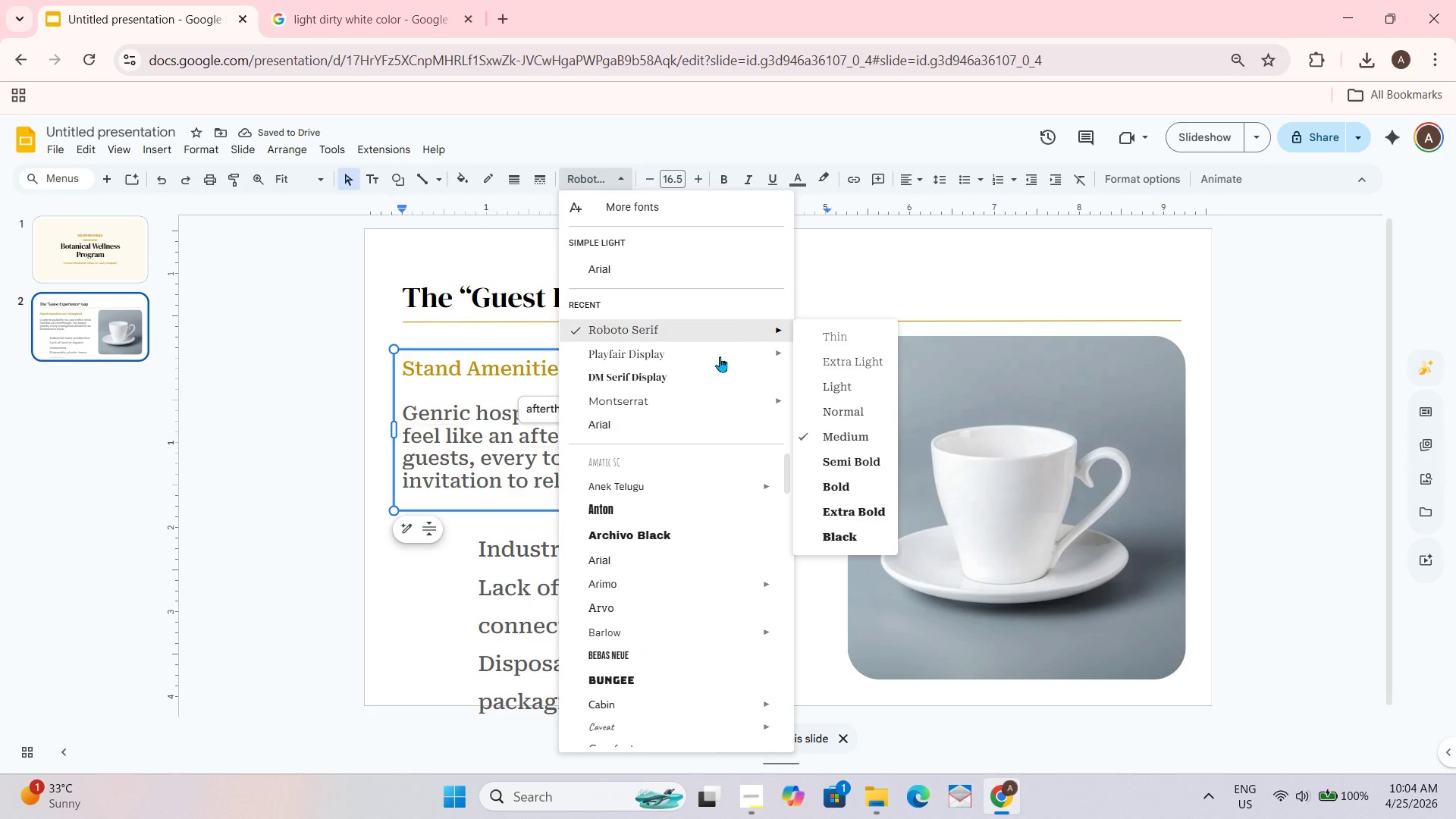 
left_click_drag(start_coordinate=[374, 629], to_coordinate=[374, 621])
 